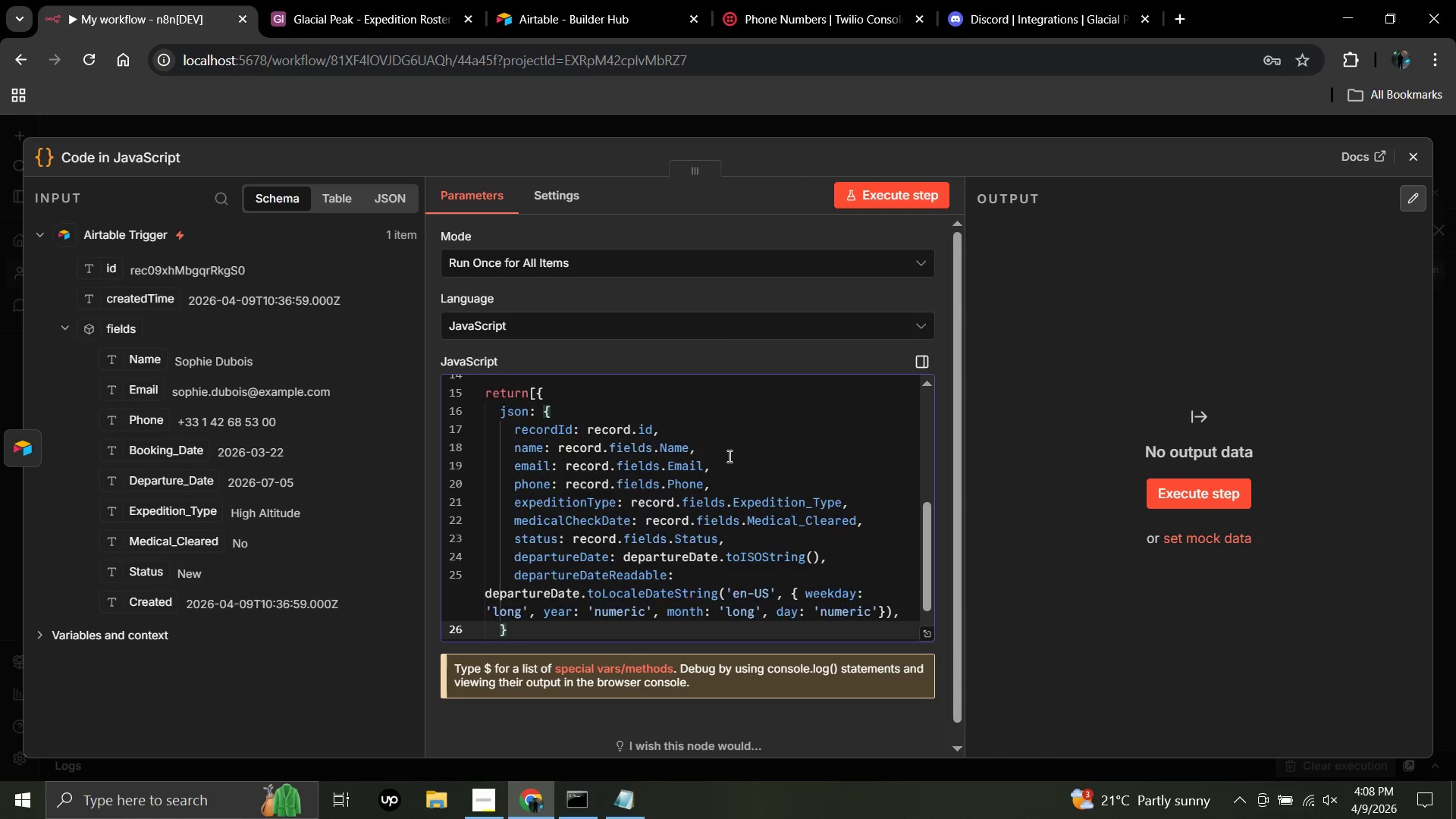 
key(Enter)
 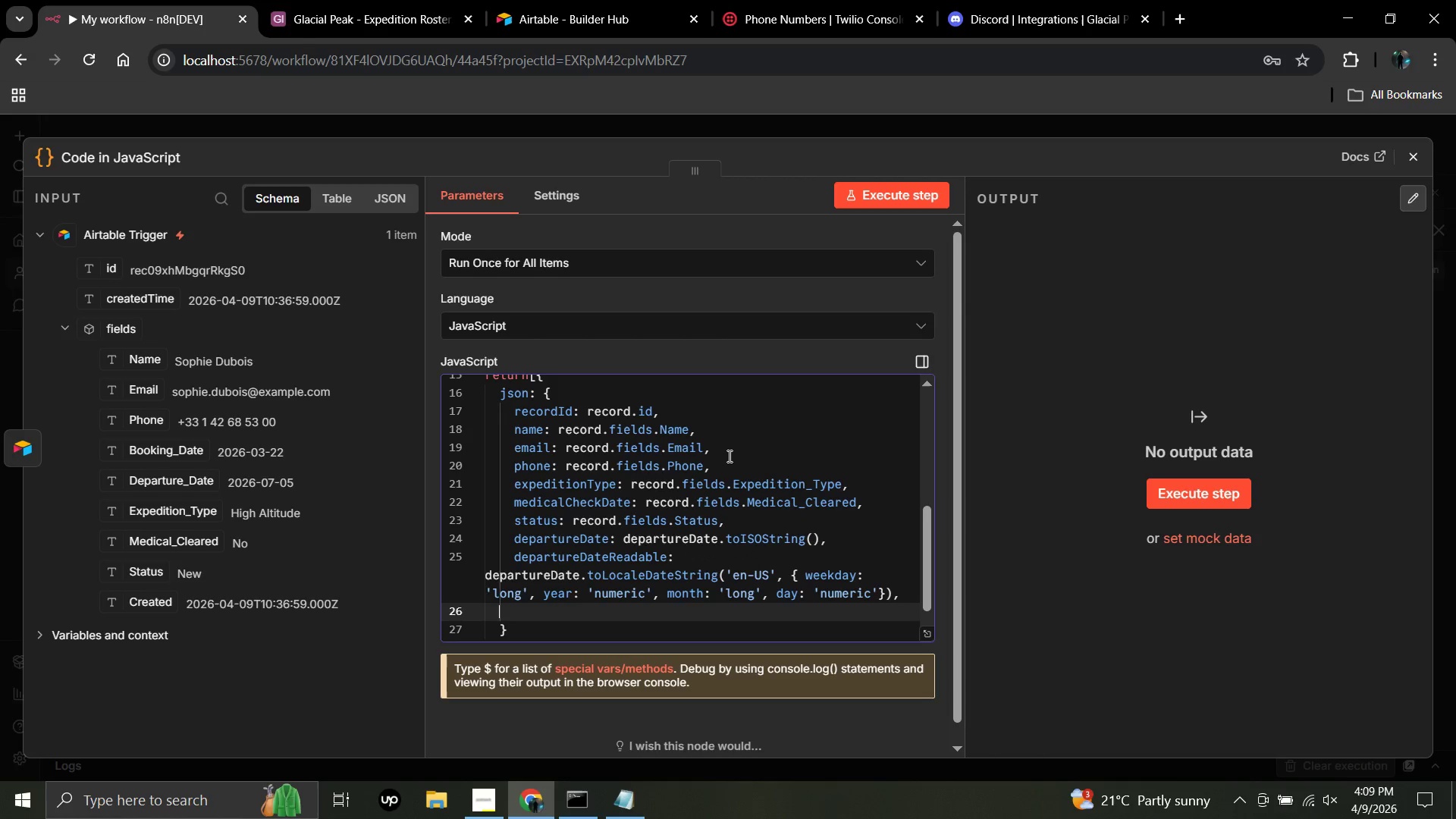 
key(ArrowUp)
 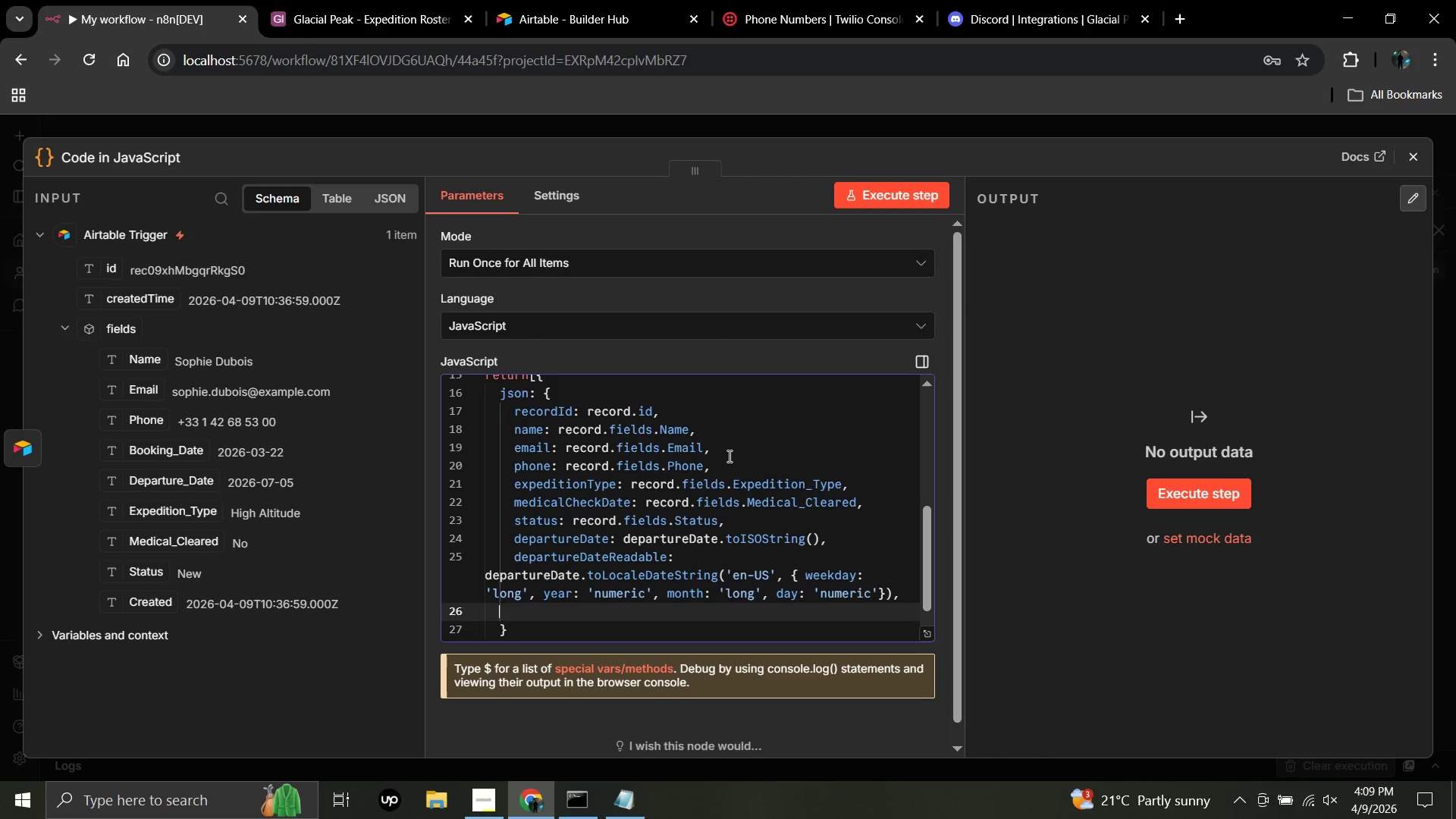 
wait(11.28)
 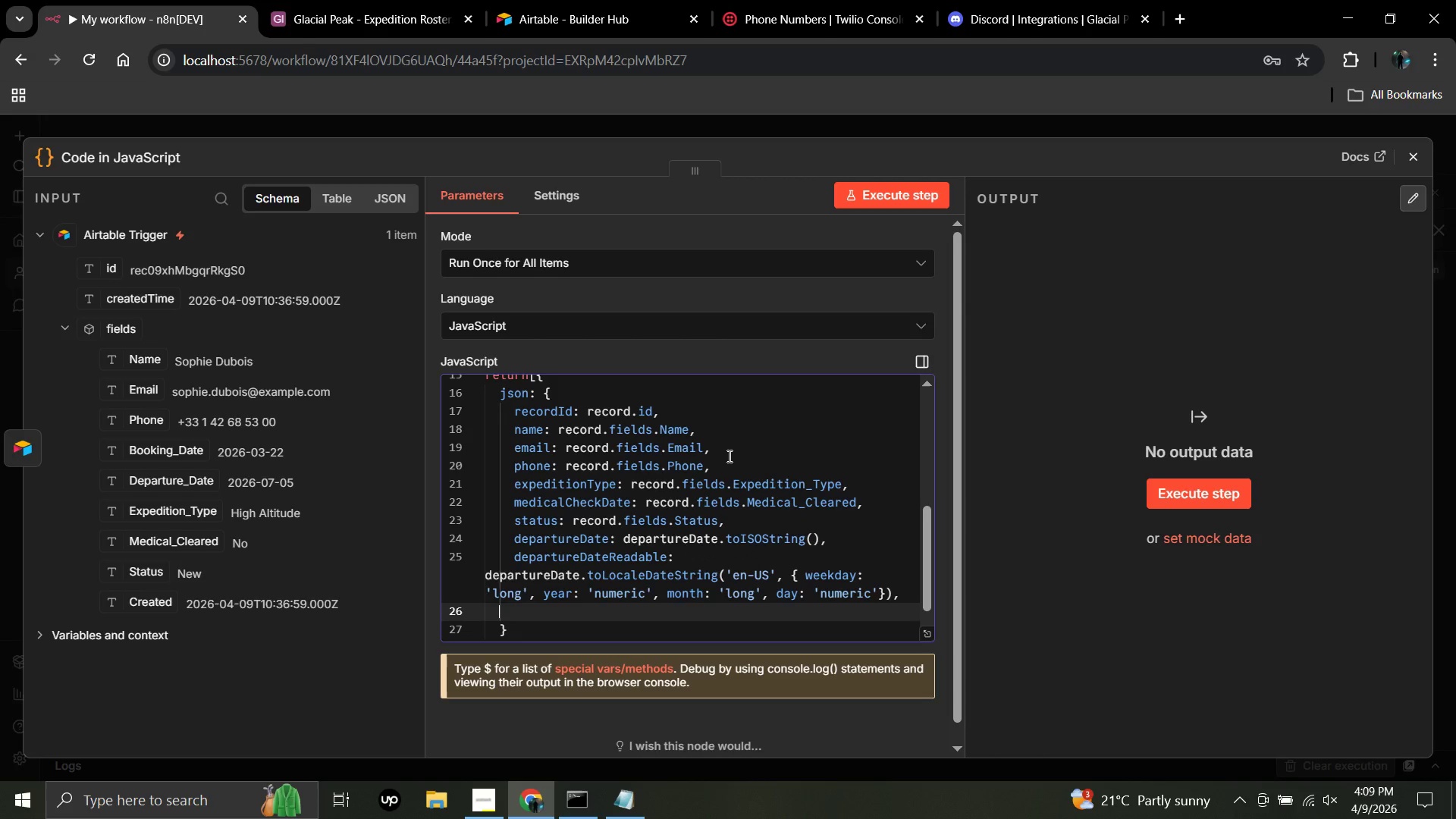 
key(Tab)
 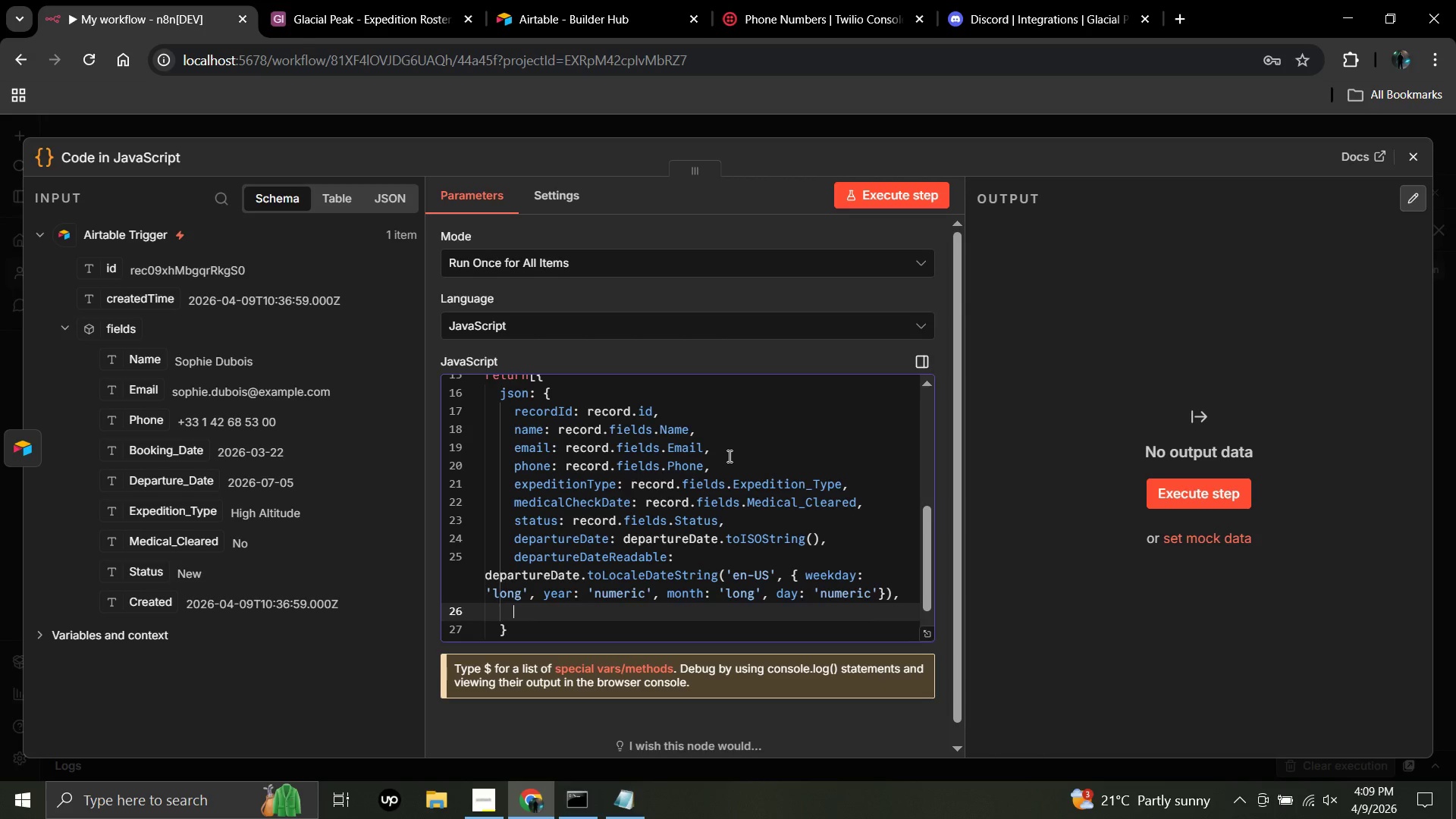 
type(mediac)
key(Backspace)
key(Backspace)
type(ca)
 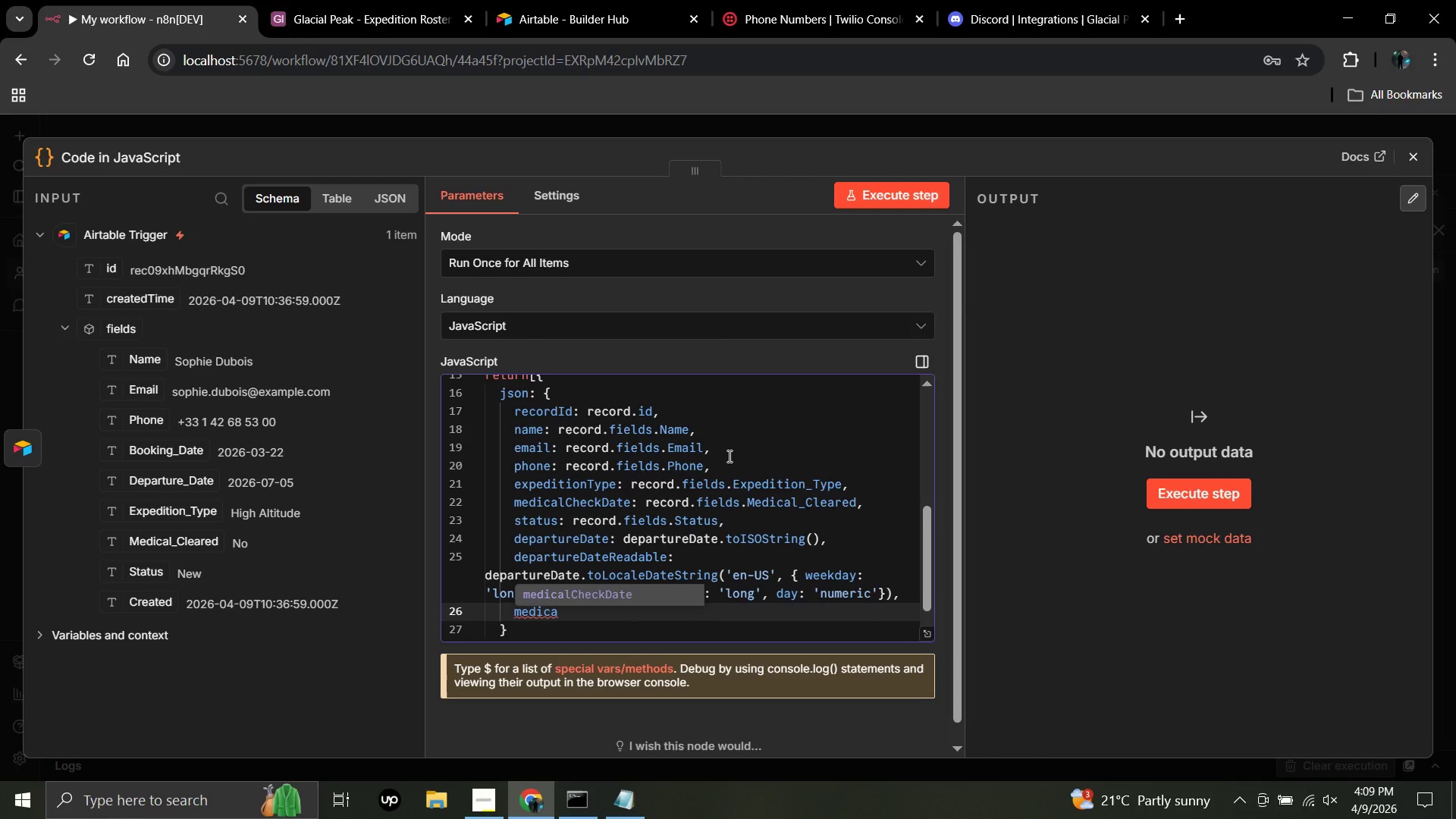 
key(Enter)
 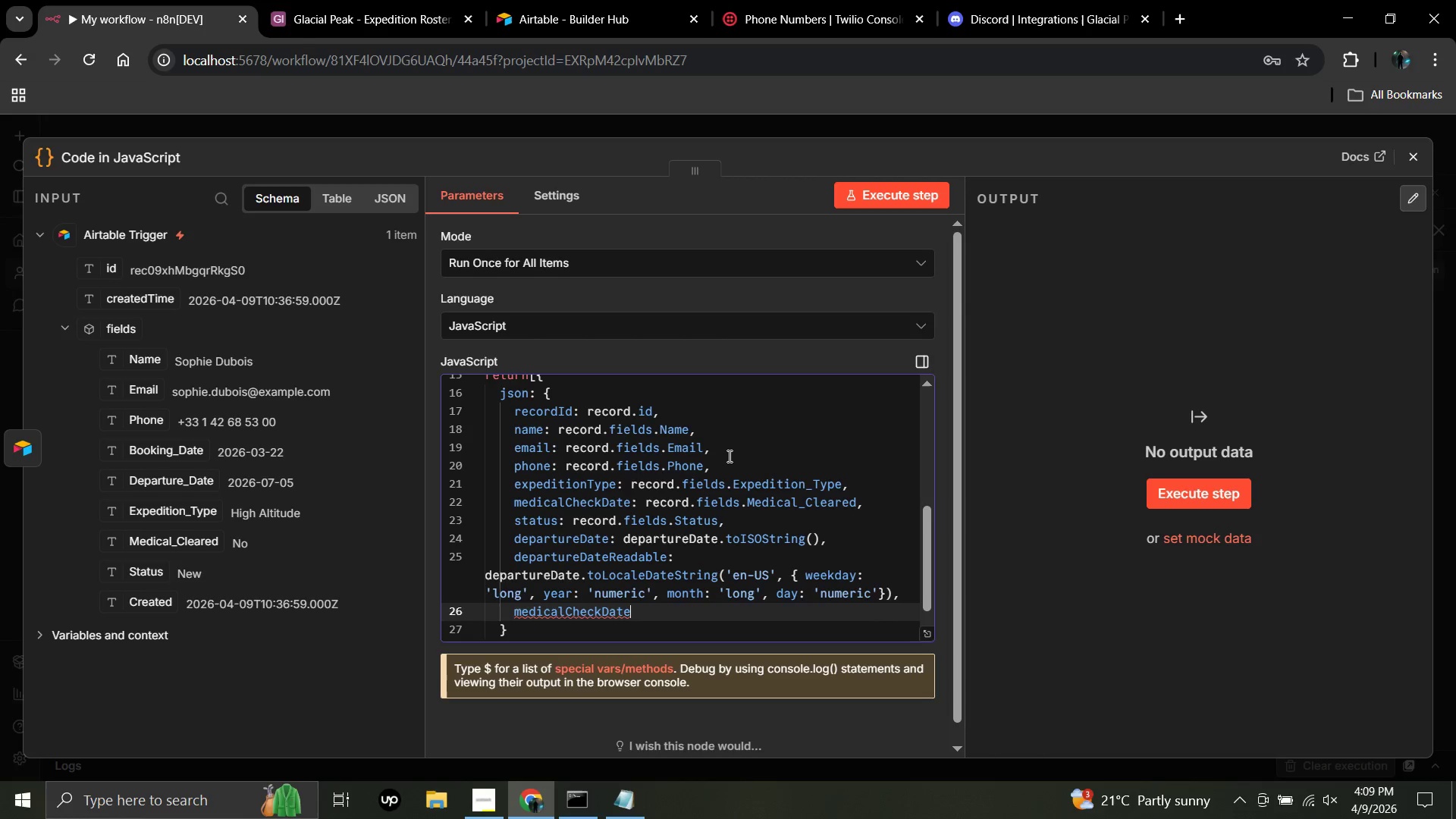 
key(Shift+Semicolon)
 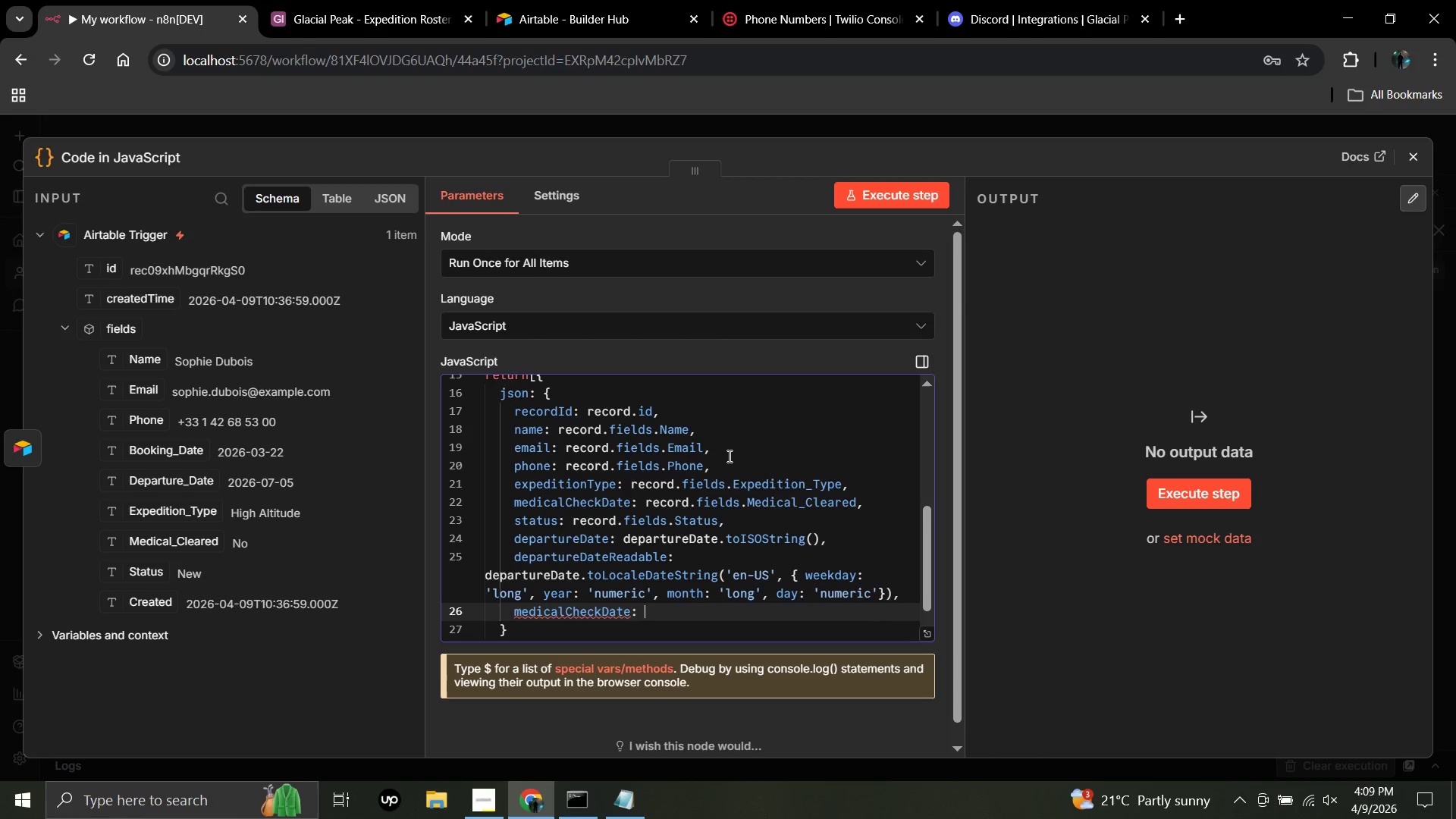 
key(Space)
 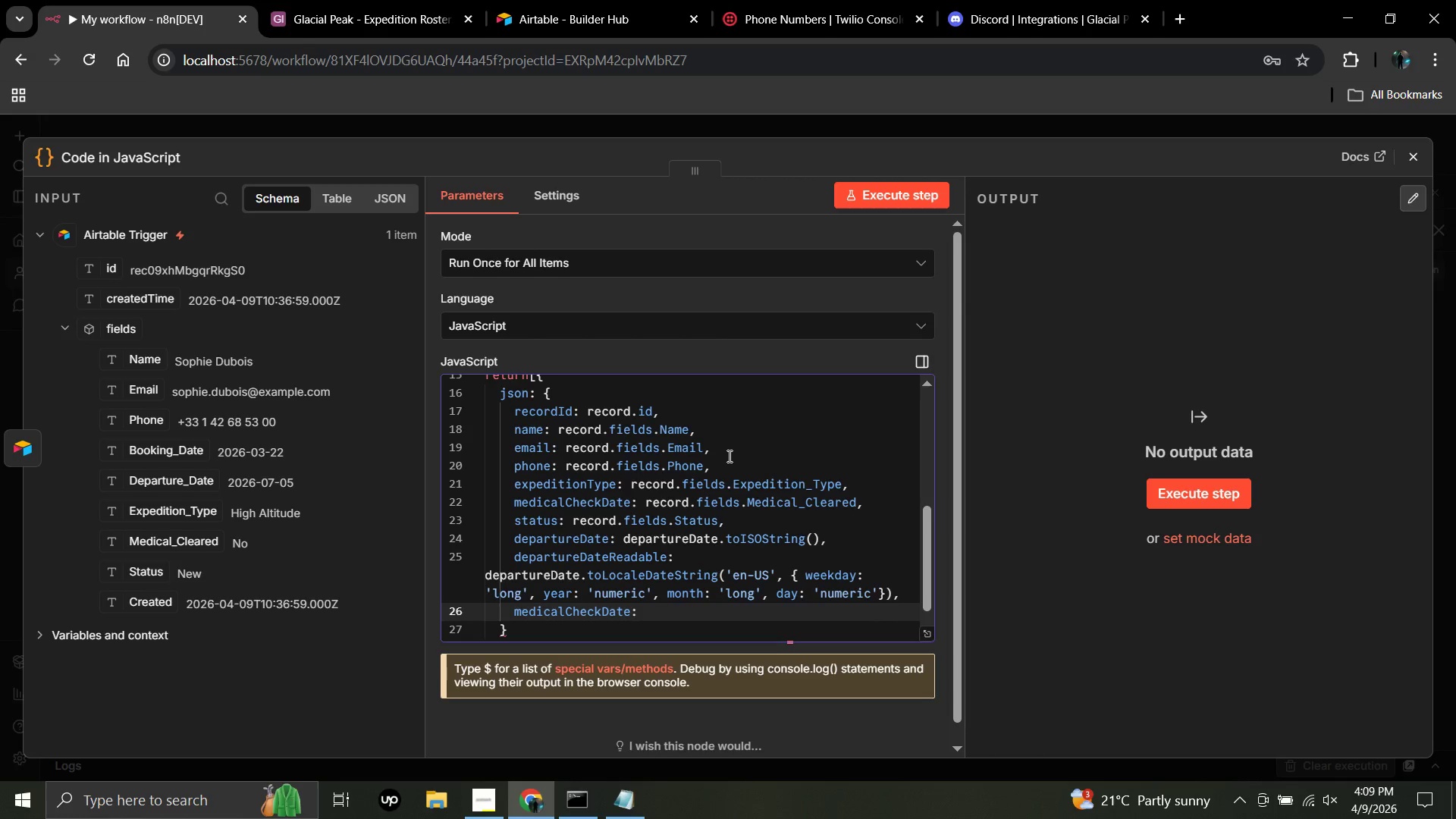 
wait(10.62)
 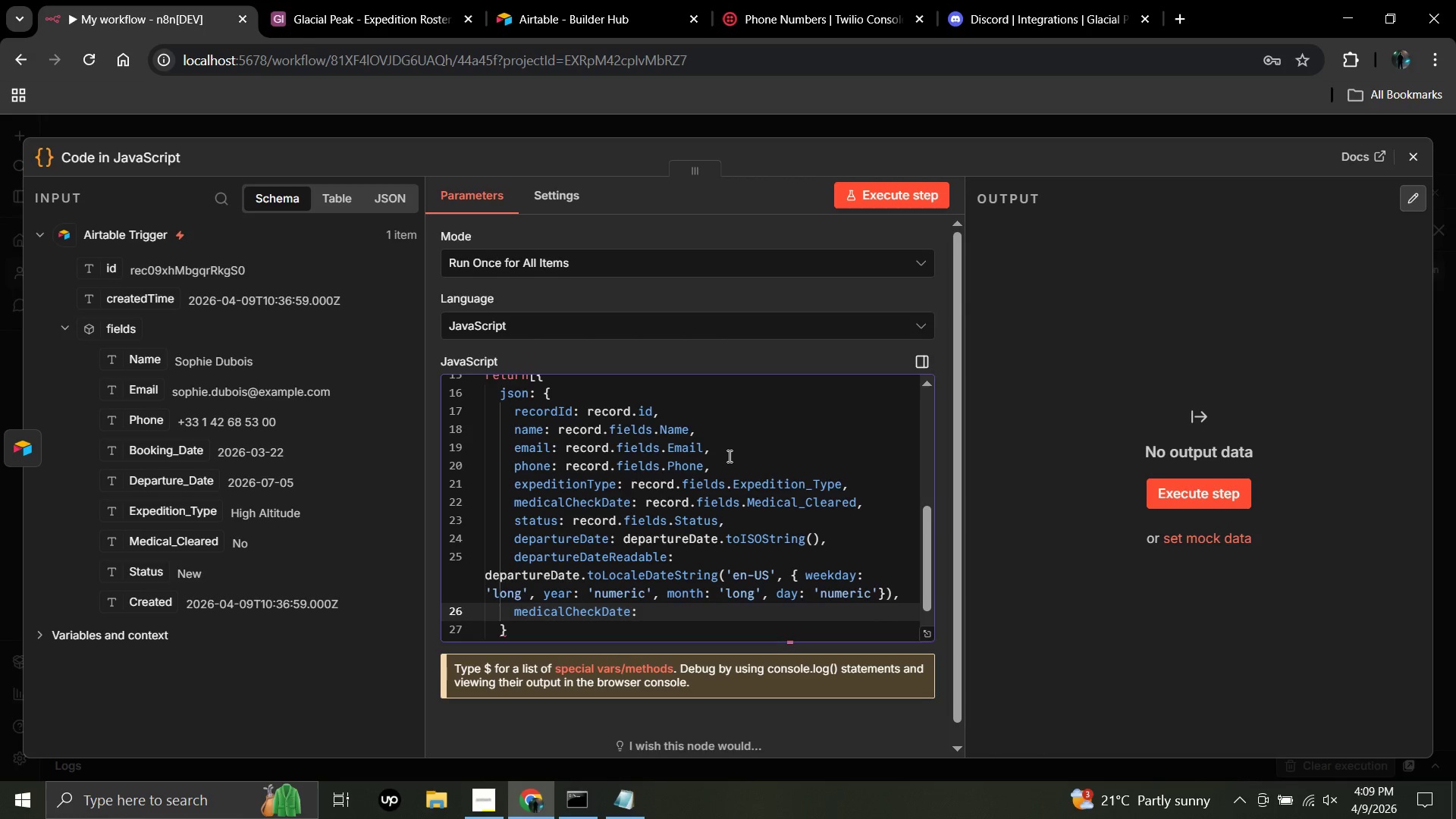 
type(medi)
 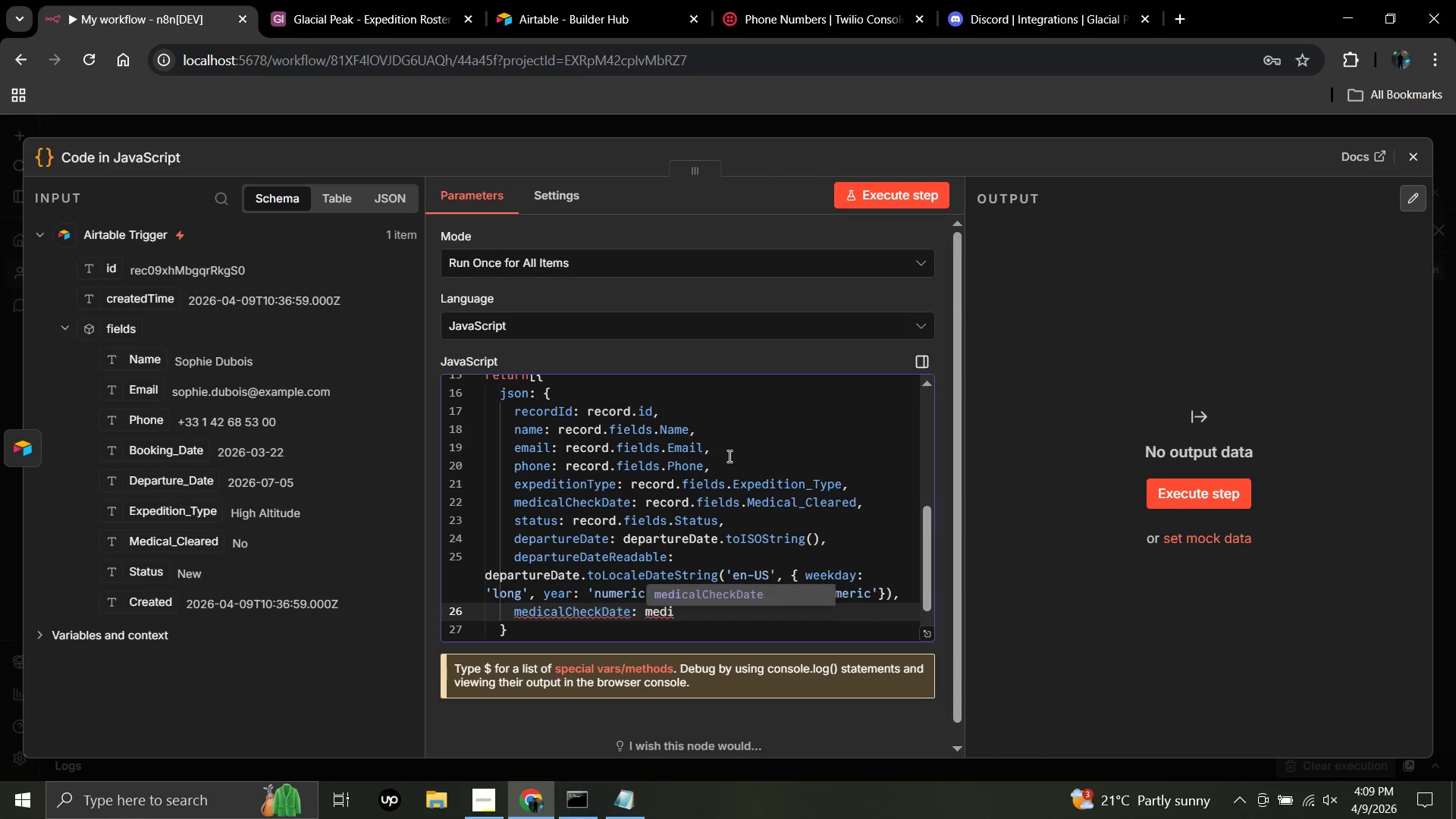 
key(Enter)
 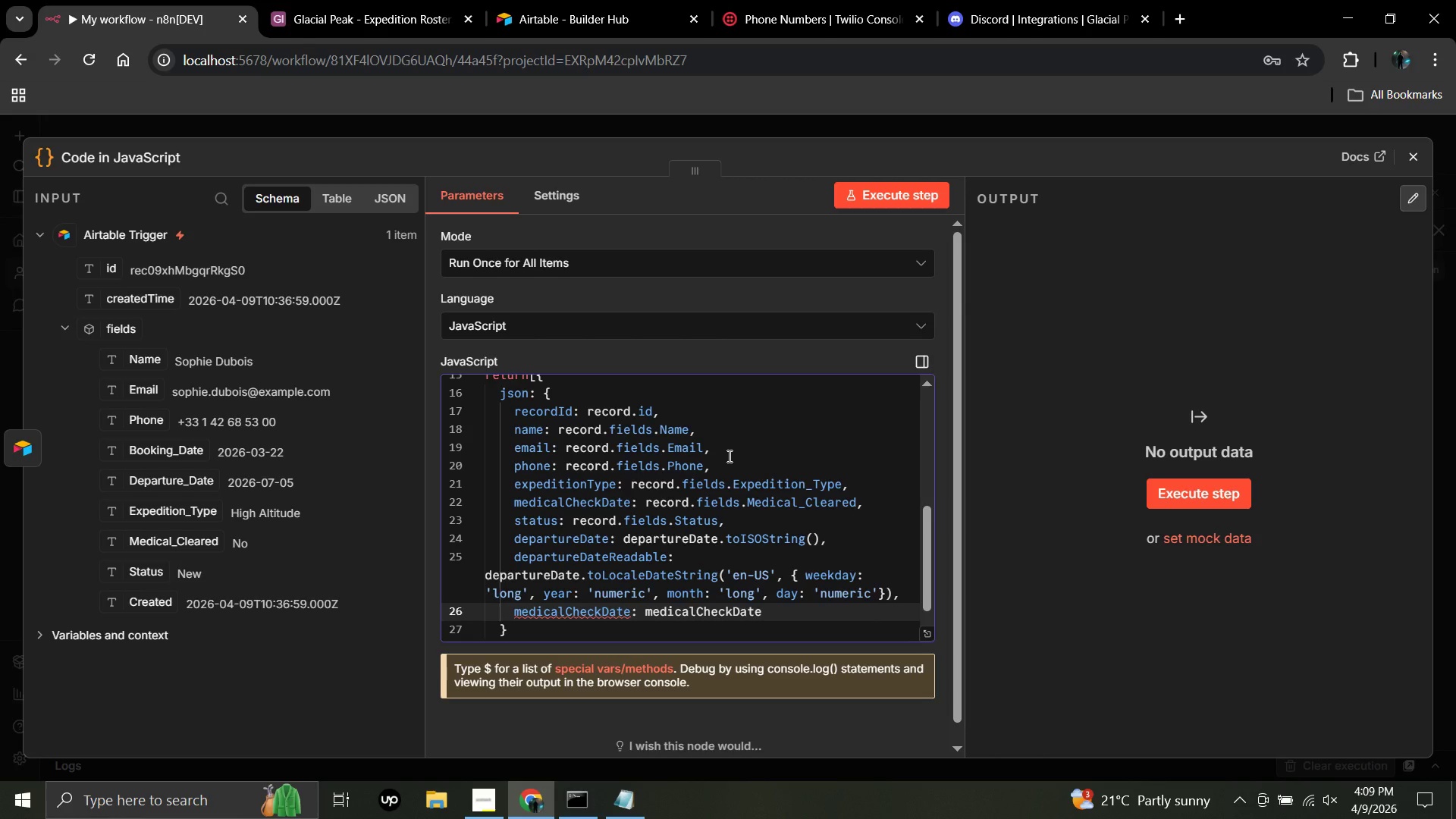 
type(.toISO)
 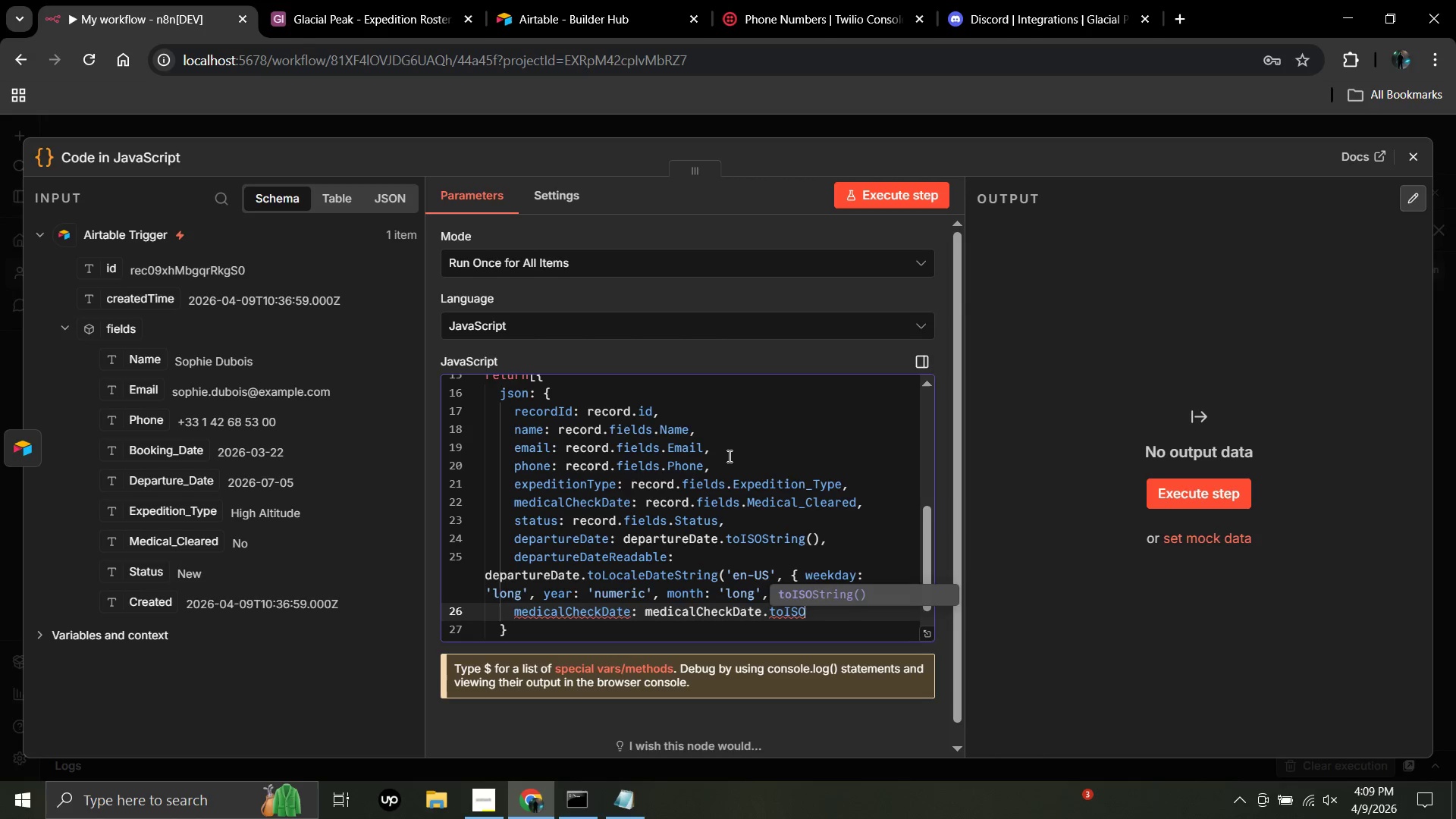 
key(Enter)
 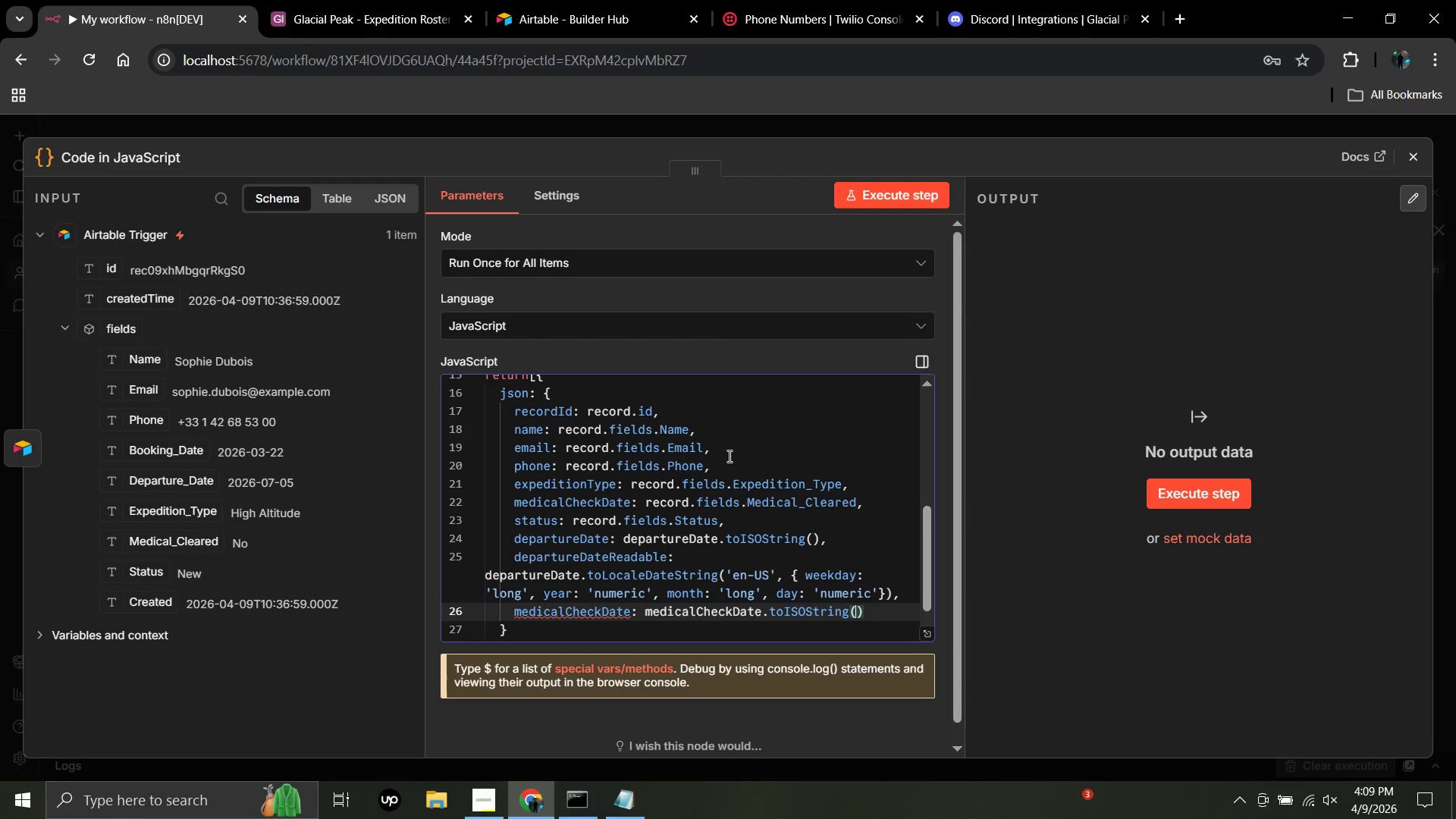 
key(ArrowRight)
 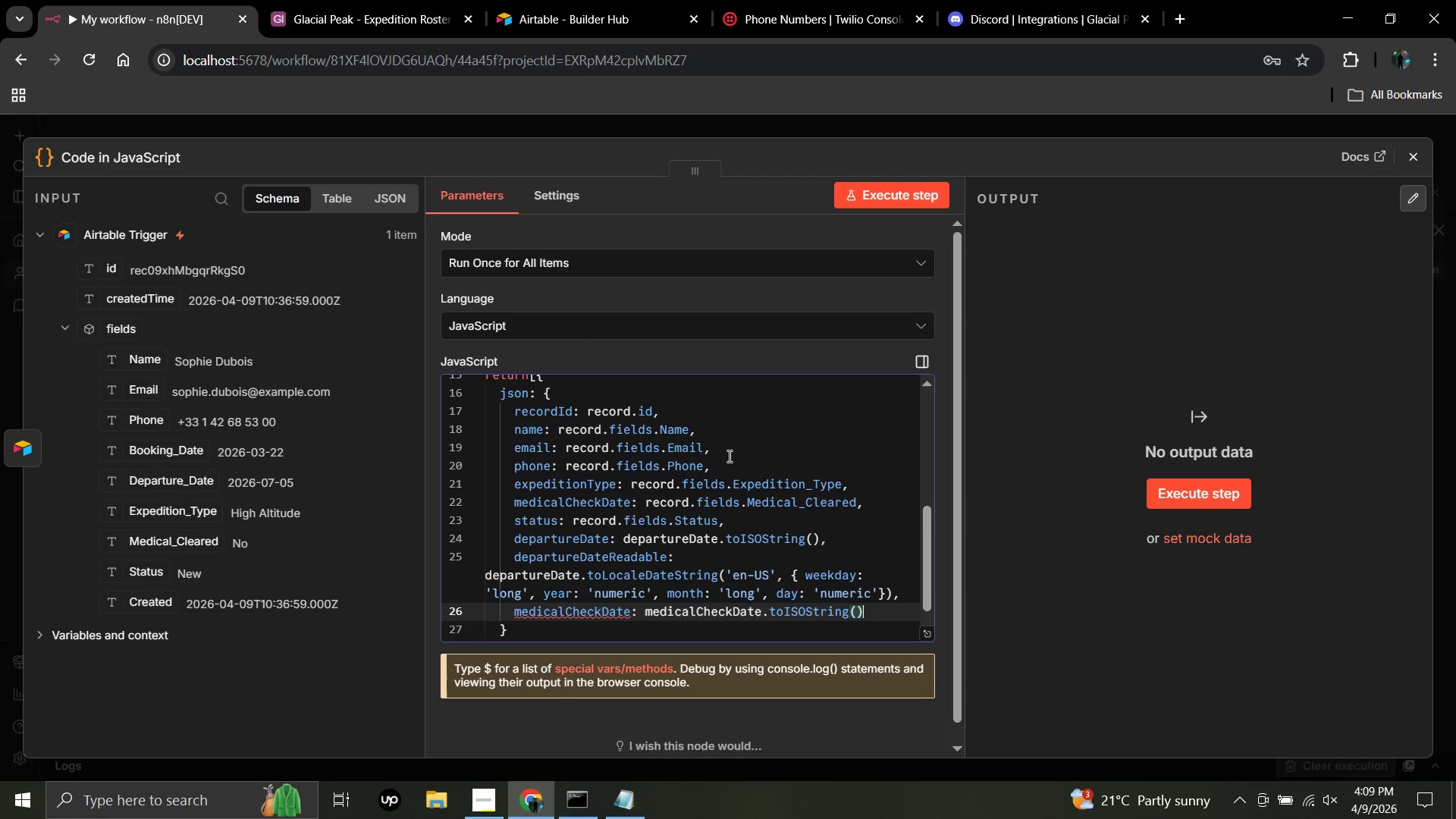 
key(Comma)
 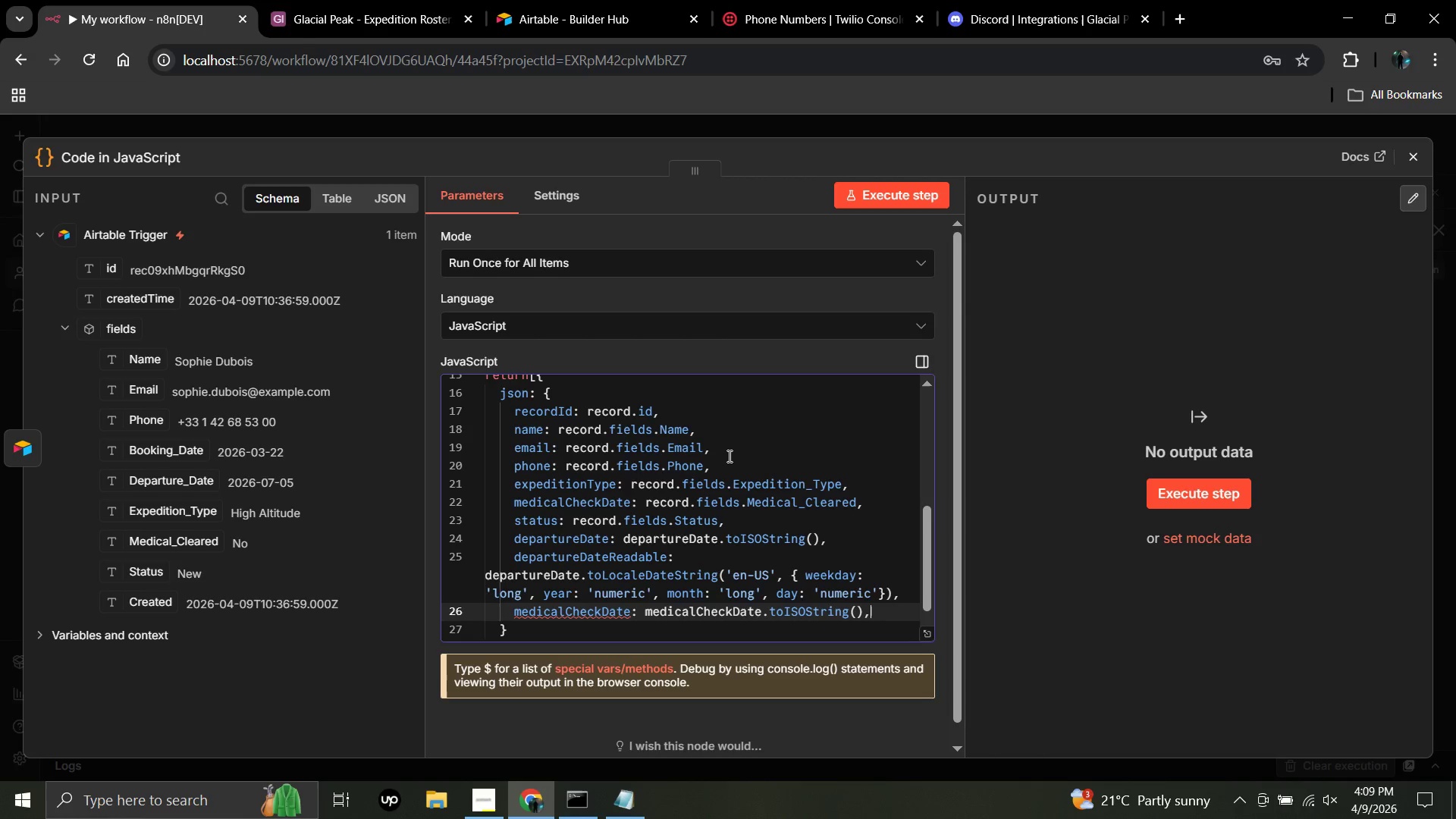 
key(Enter)
 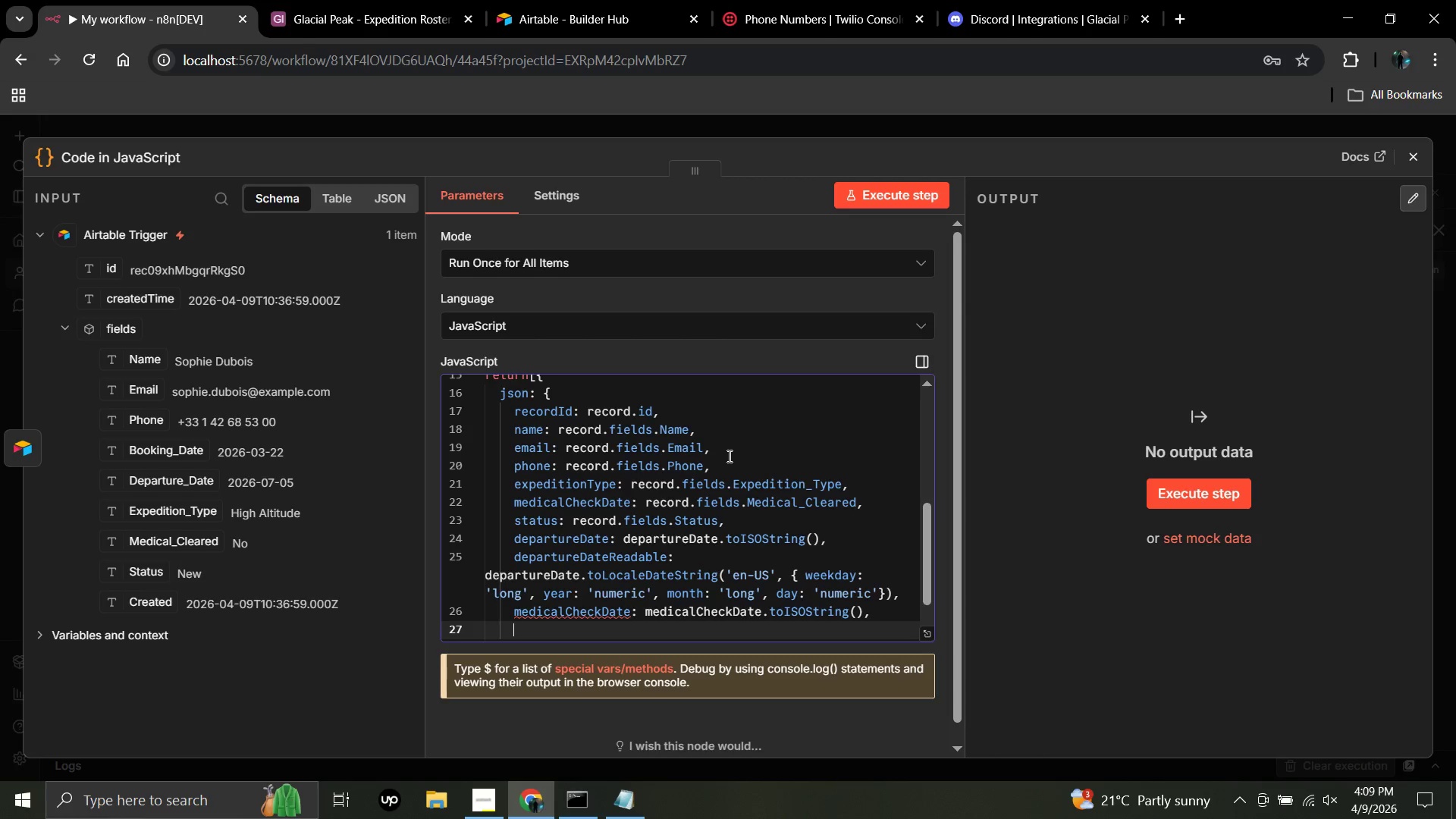 
type(gear)
 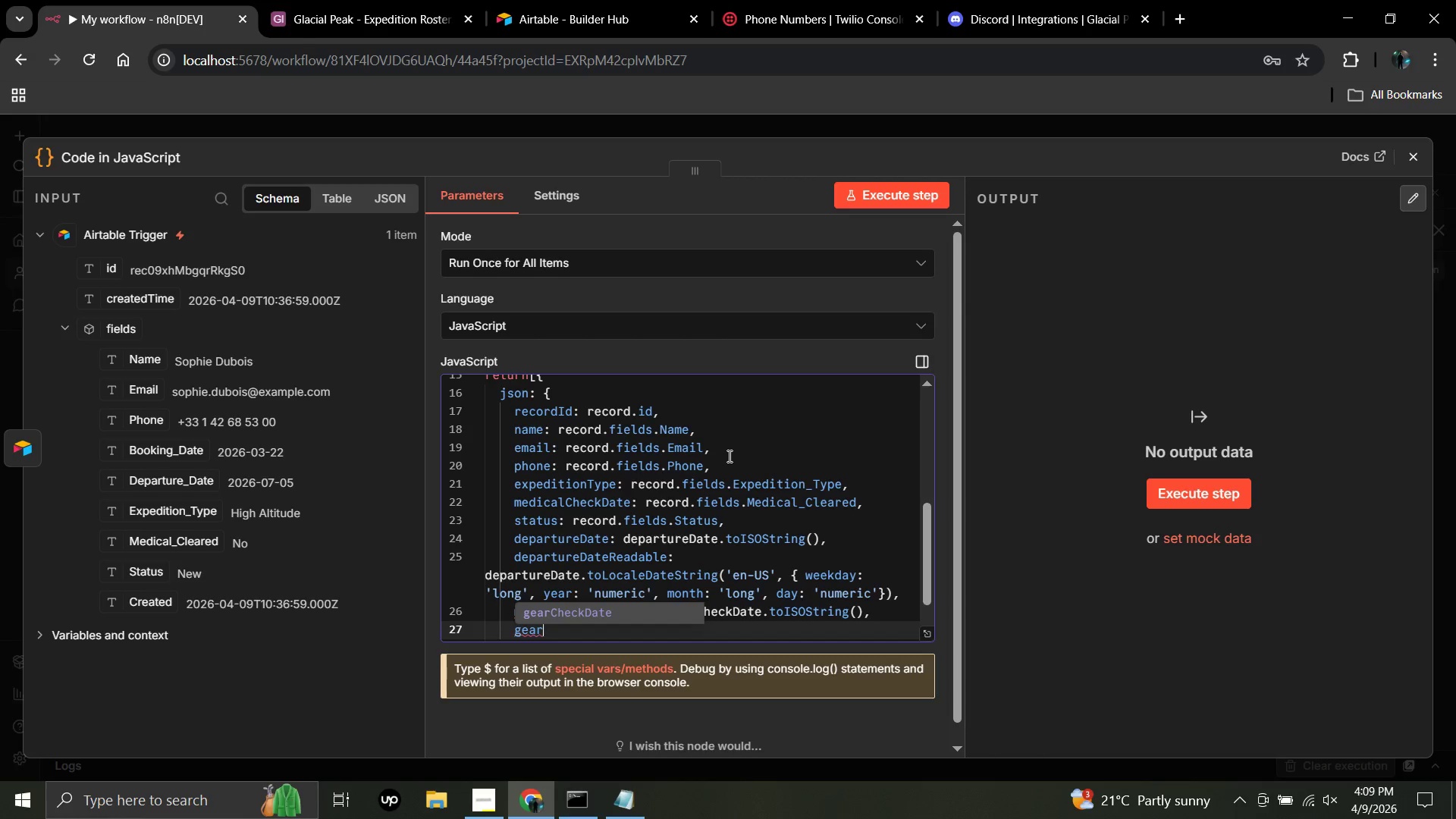 
key(Enter)
 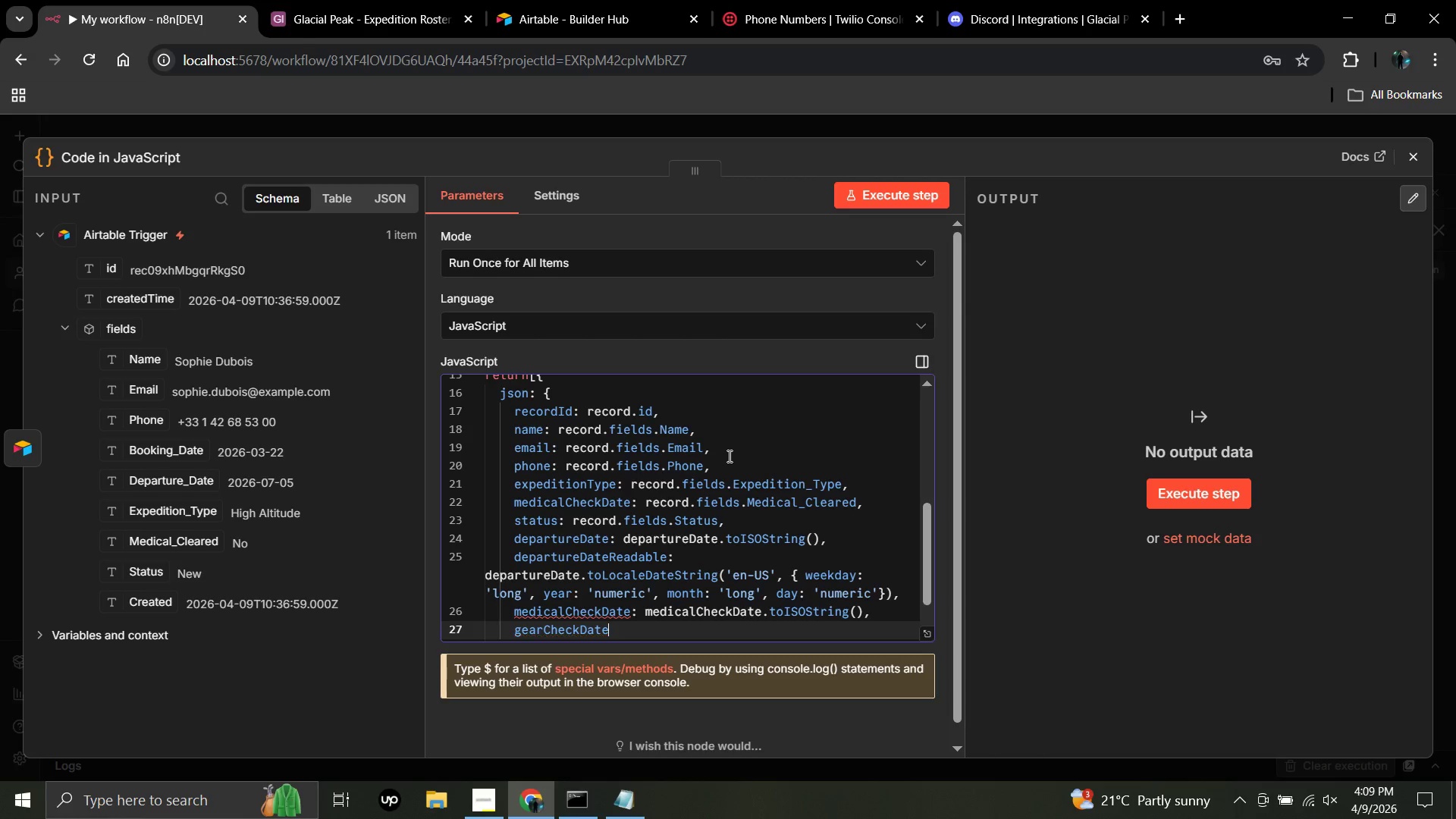 
type(: gear)
 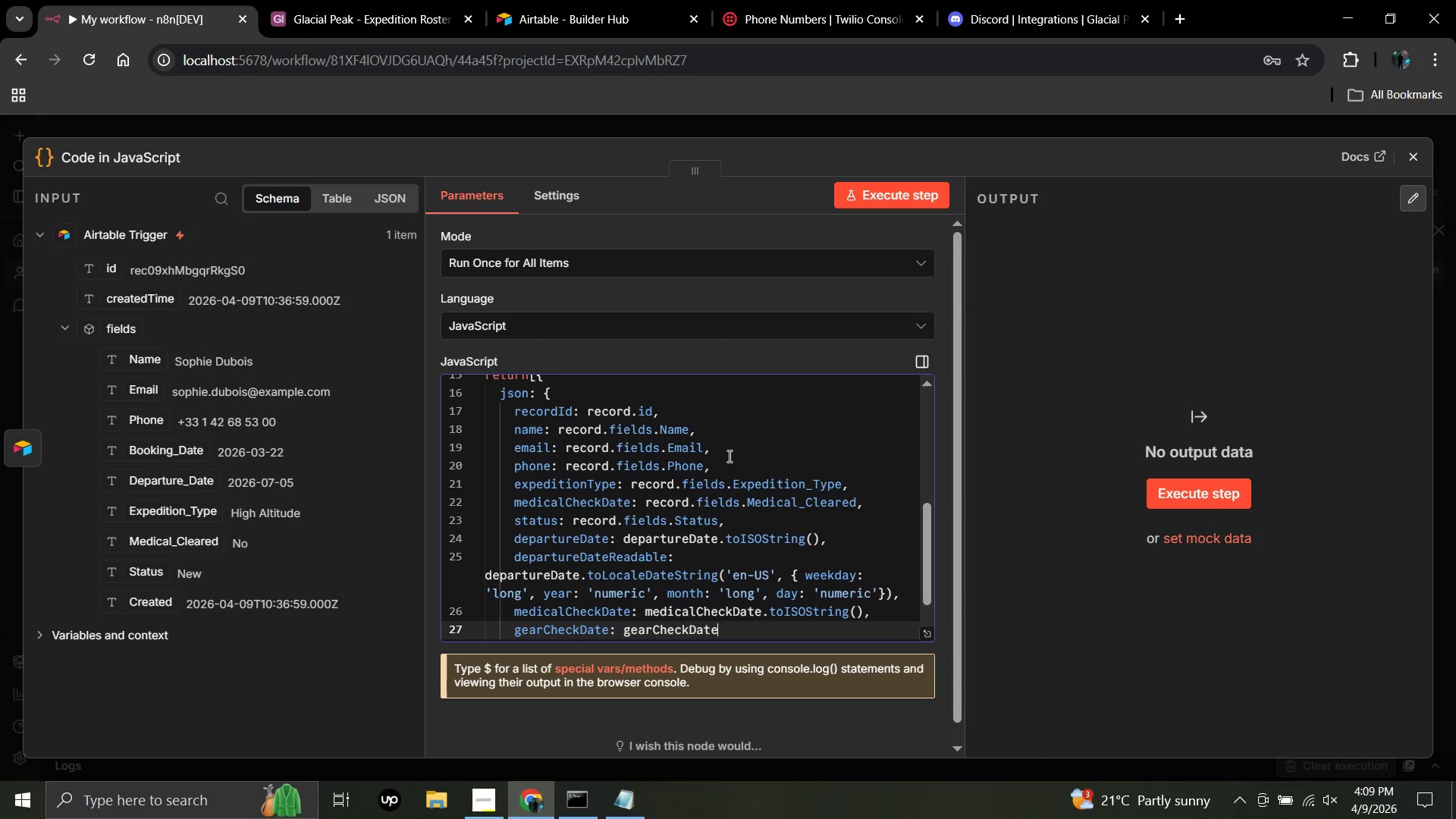 
key(Enter)
 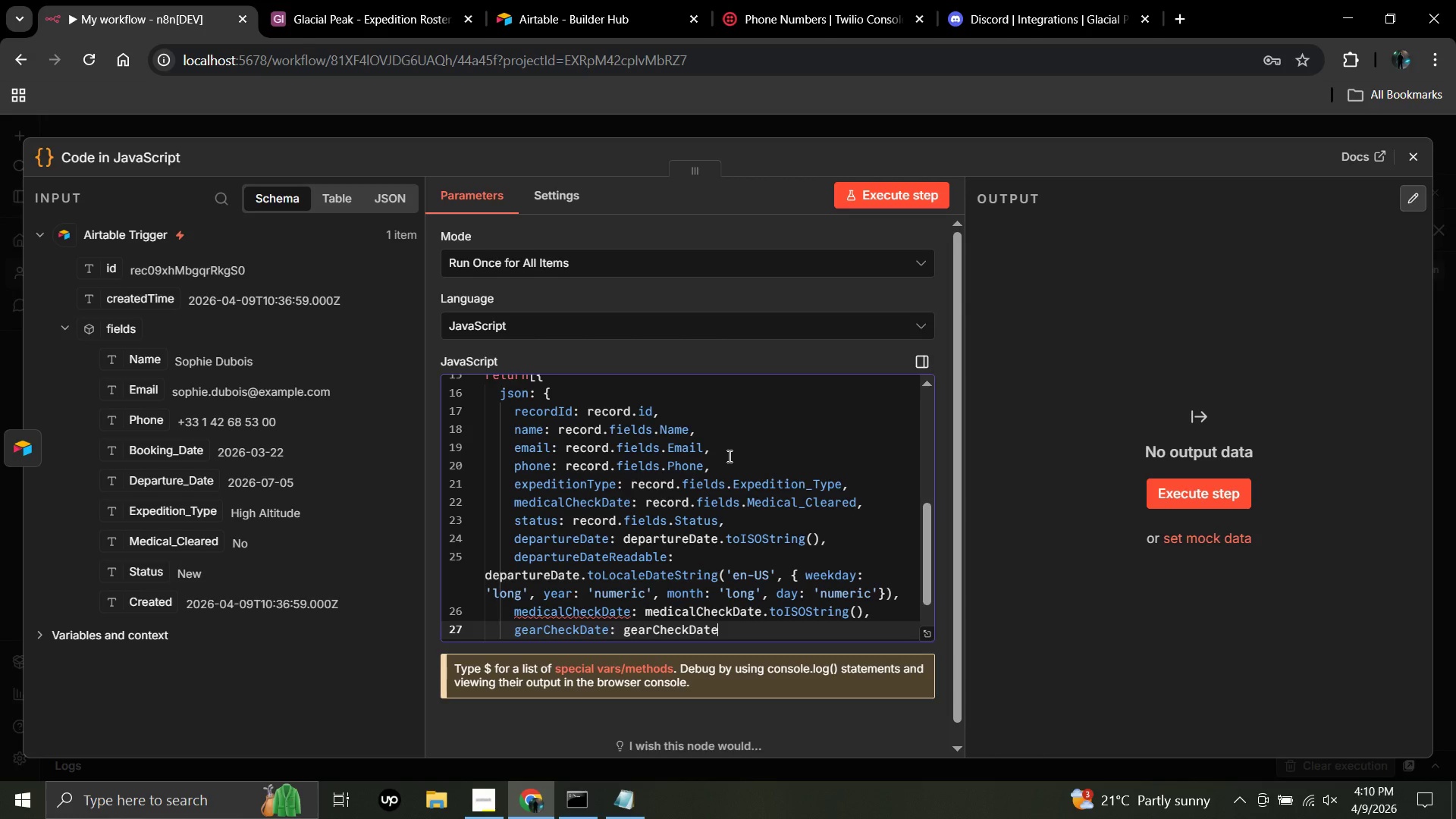 
type(.toISO)
 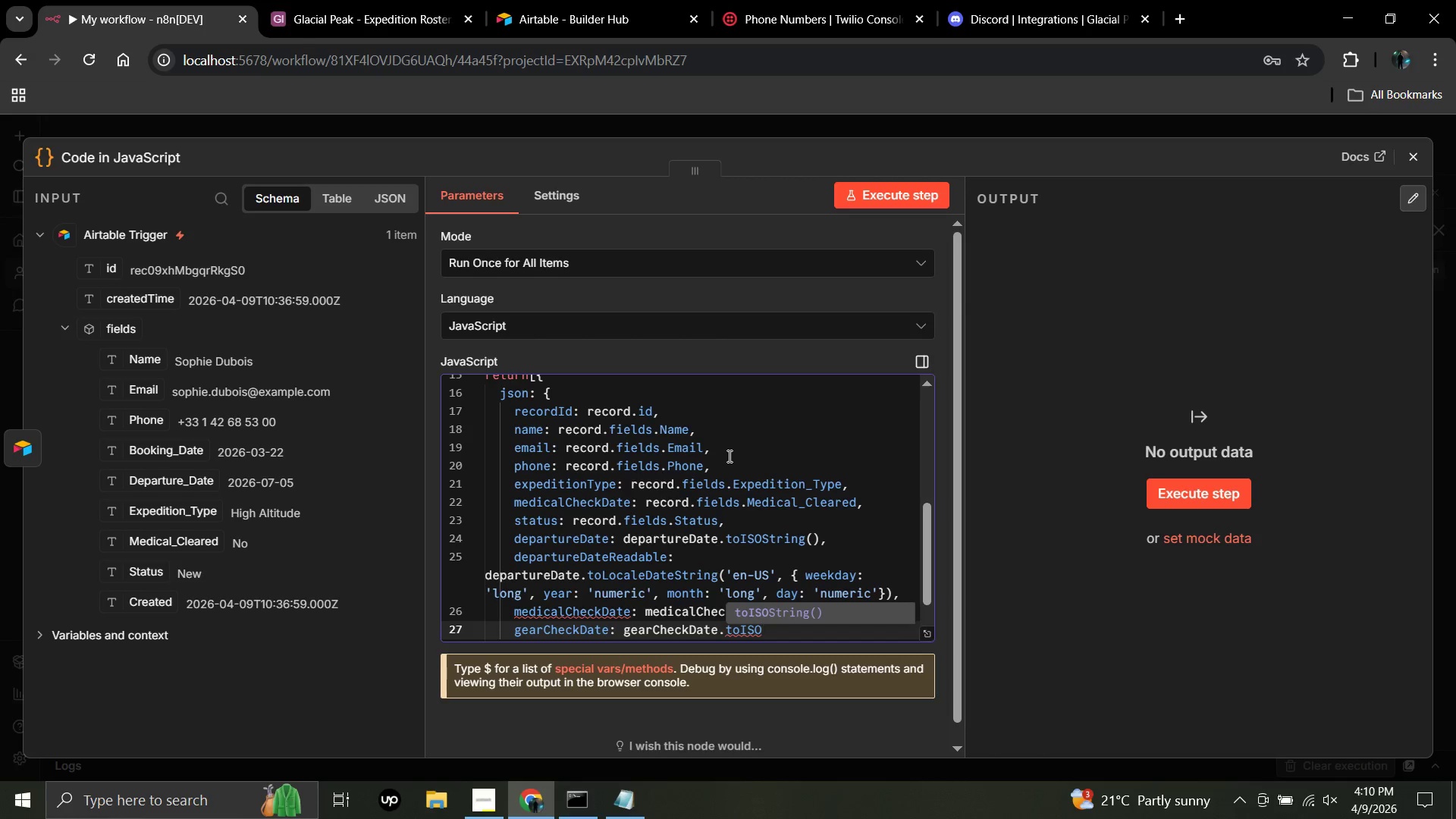 
key(Enter)
 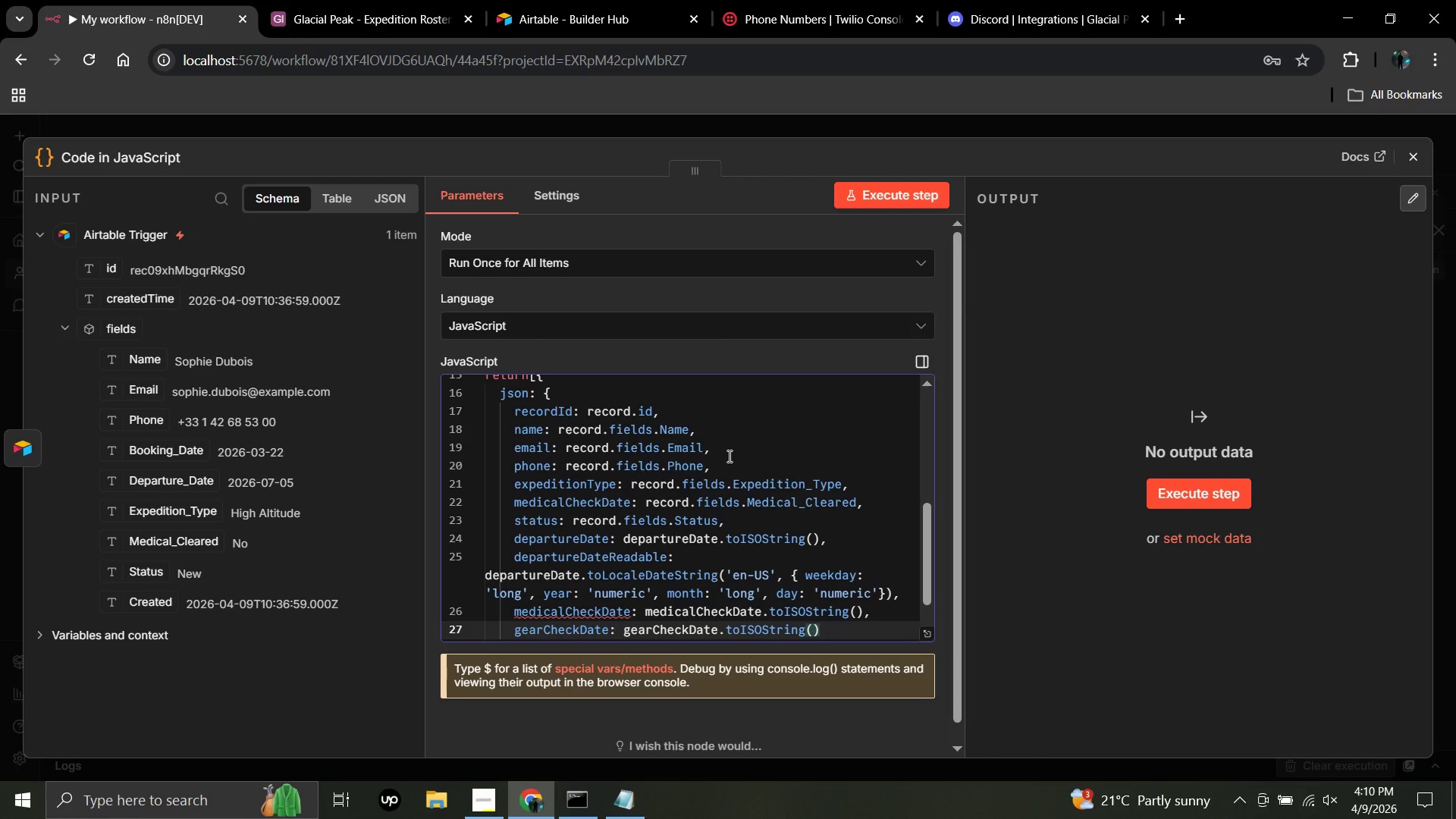 
key(ArrowRight)
 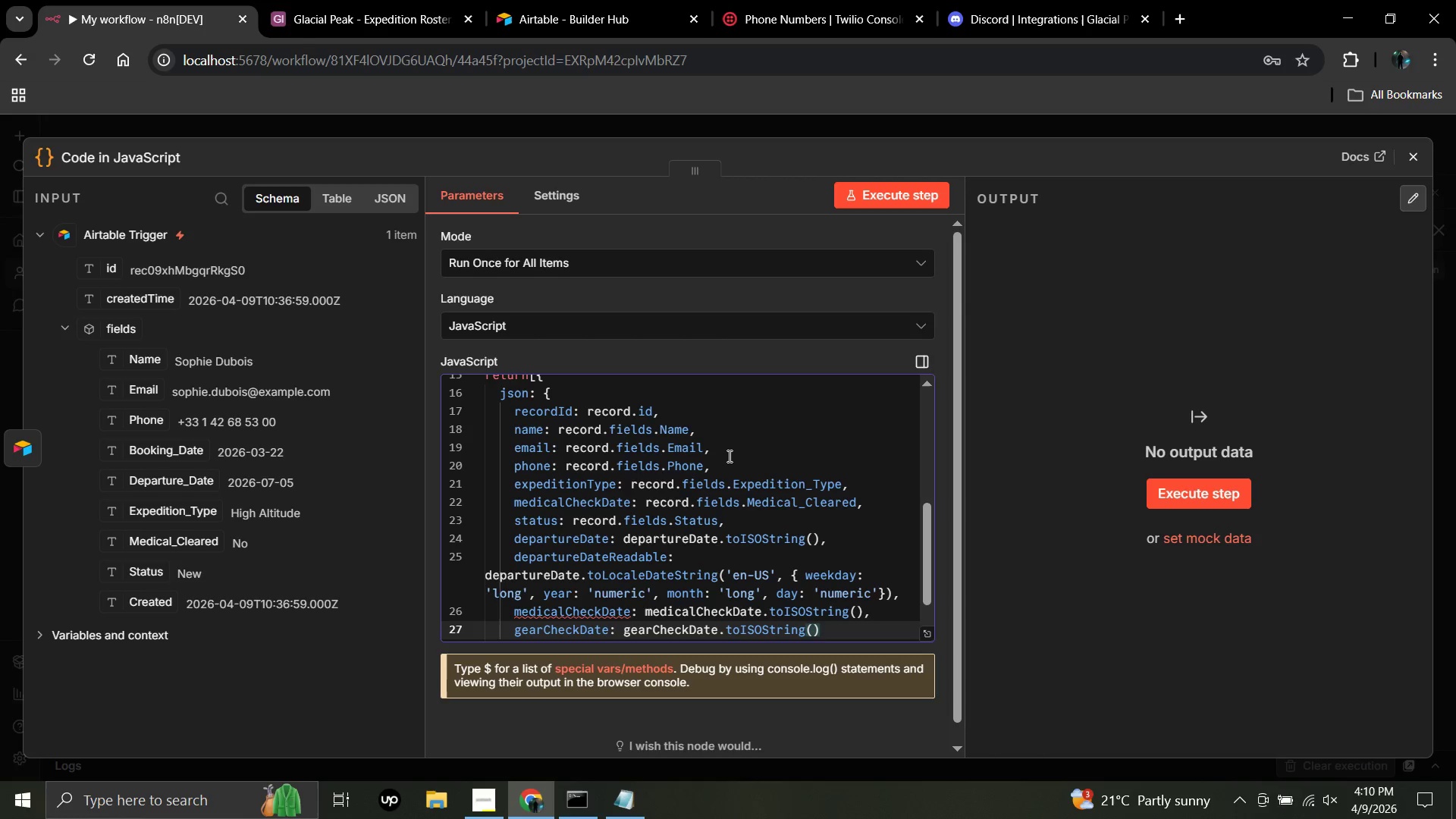 
key(Comma)
 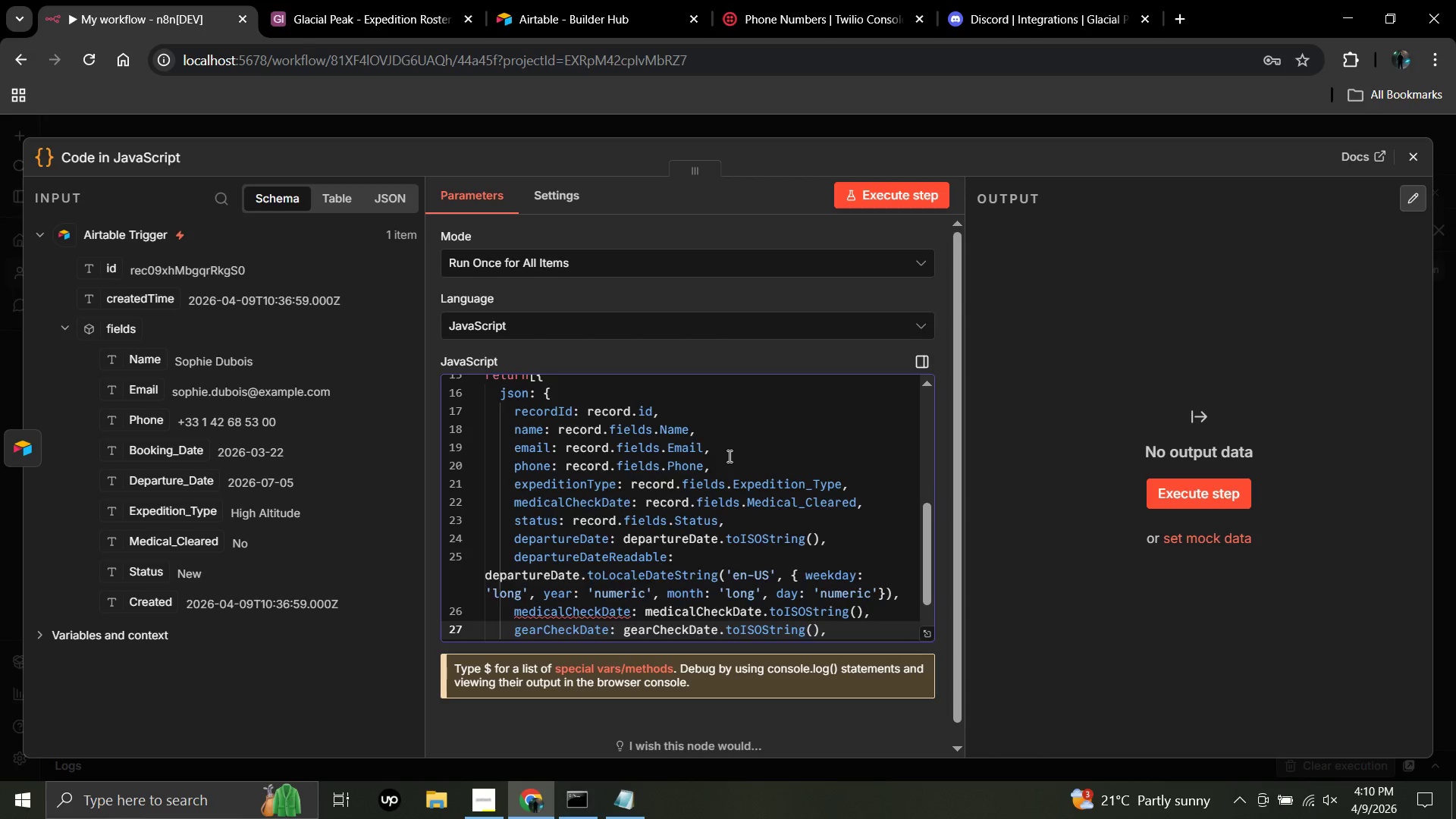 
key(Enter)
 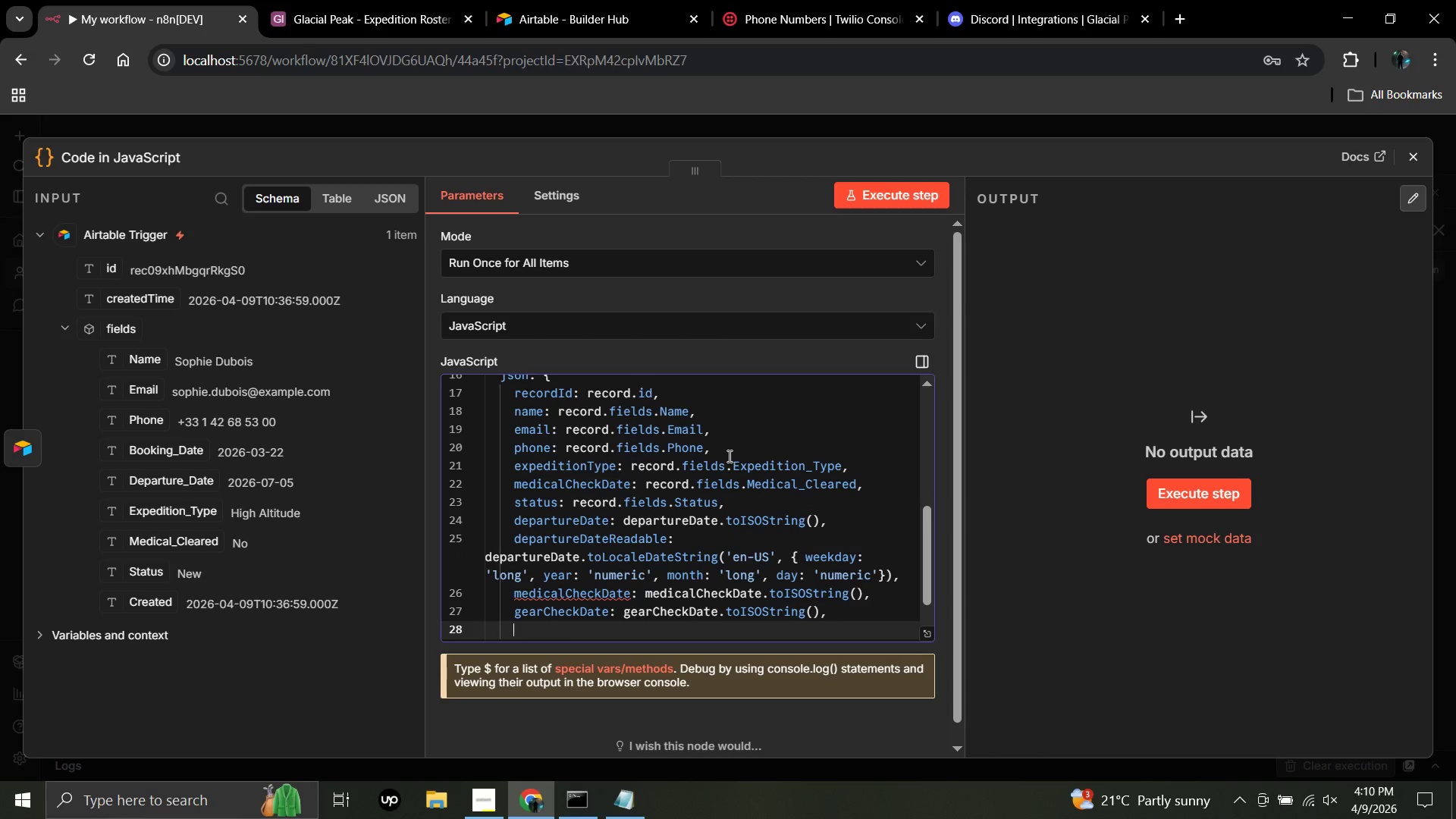 
type(esca)
 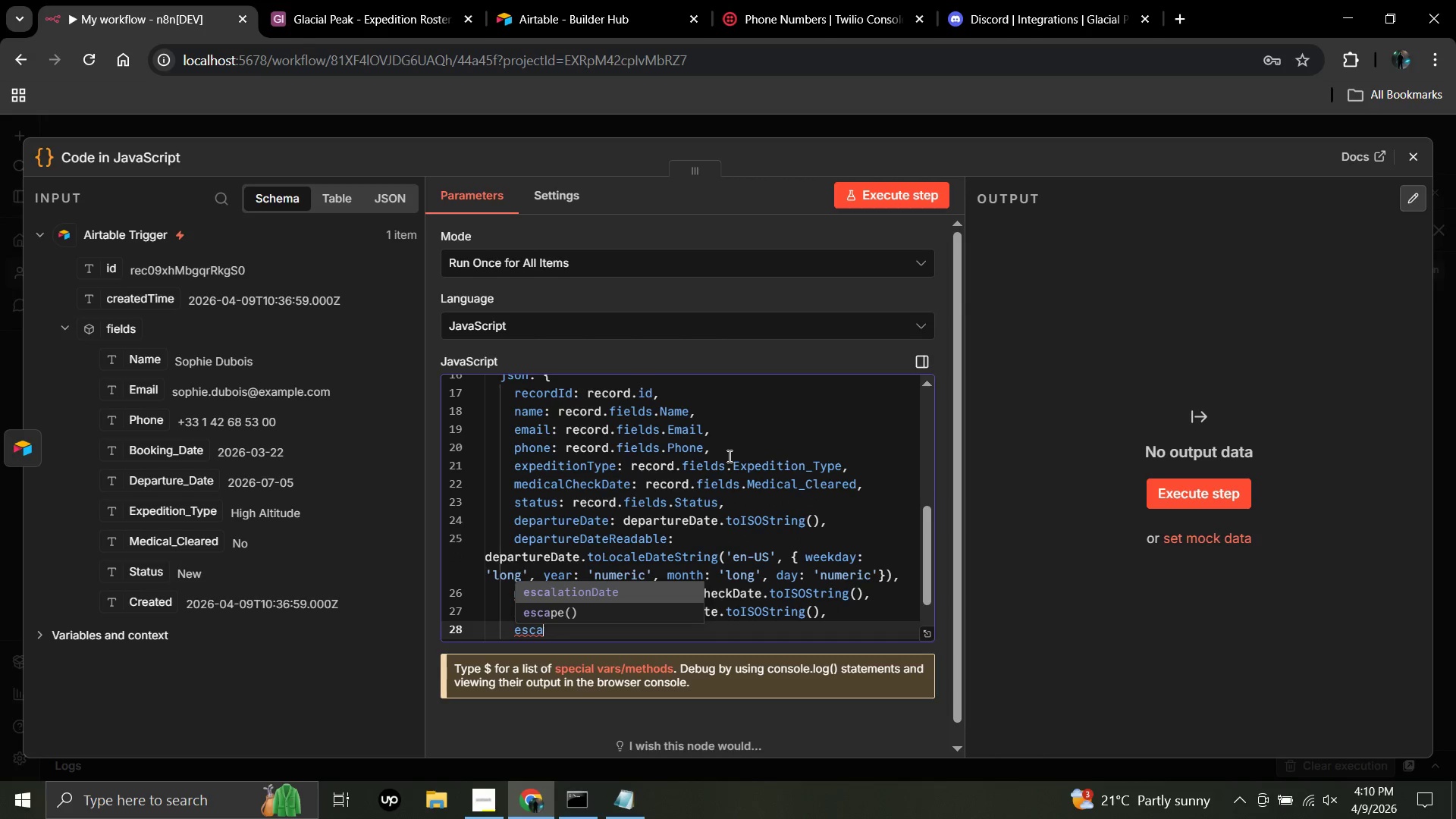 
key(Enter)
 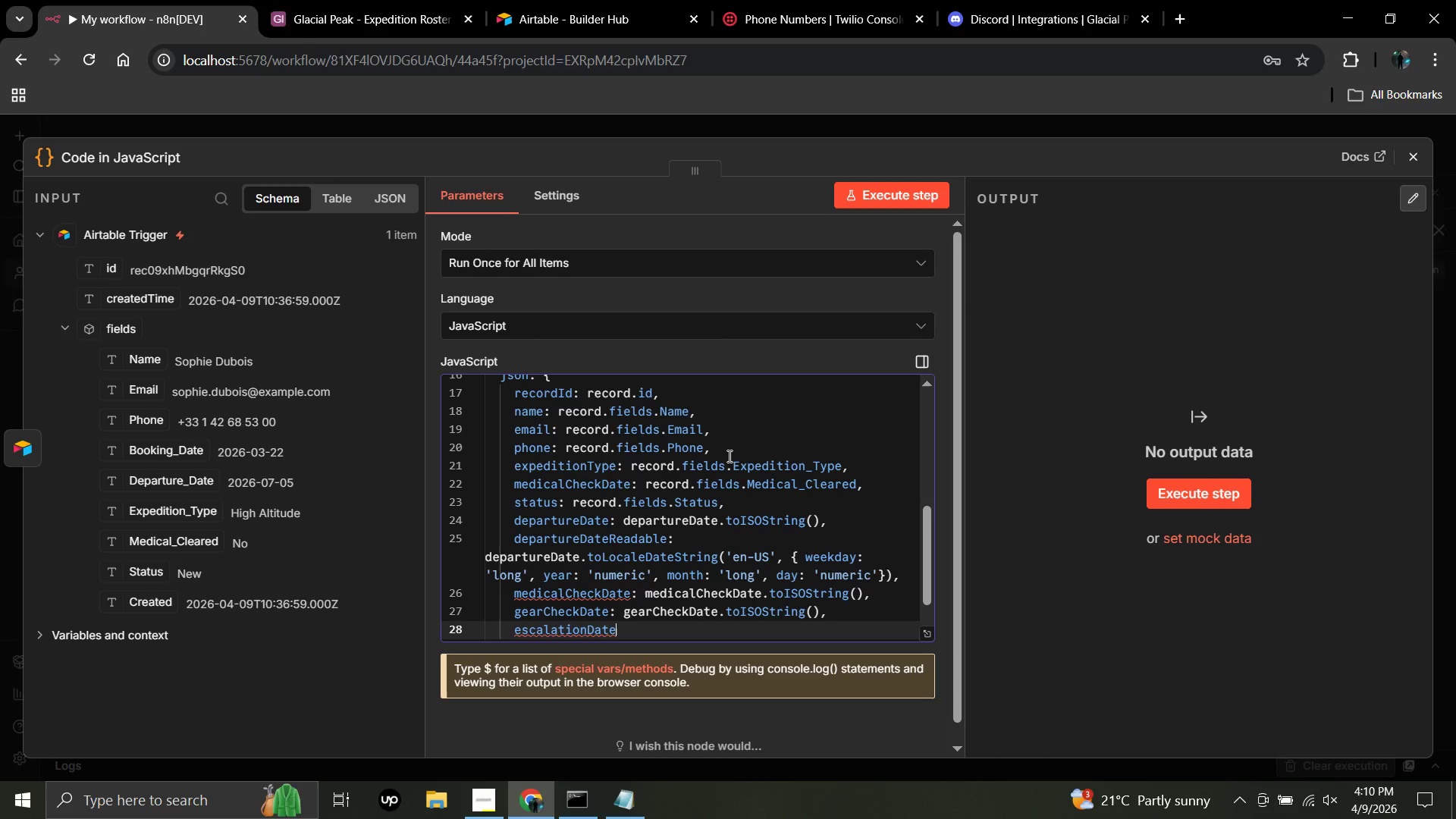 
type(: escala)
 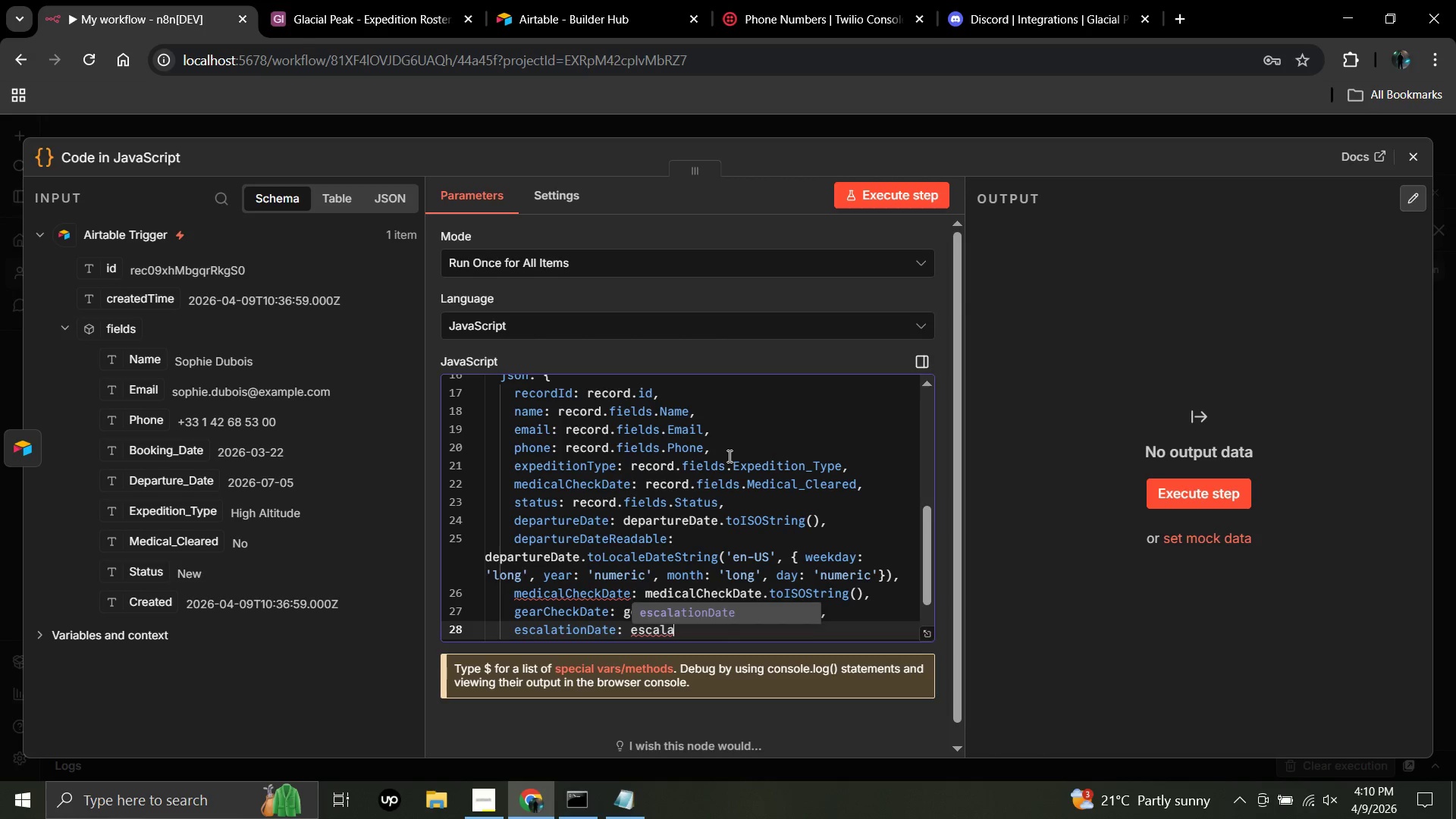 
key(Enter)
 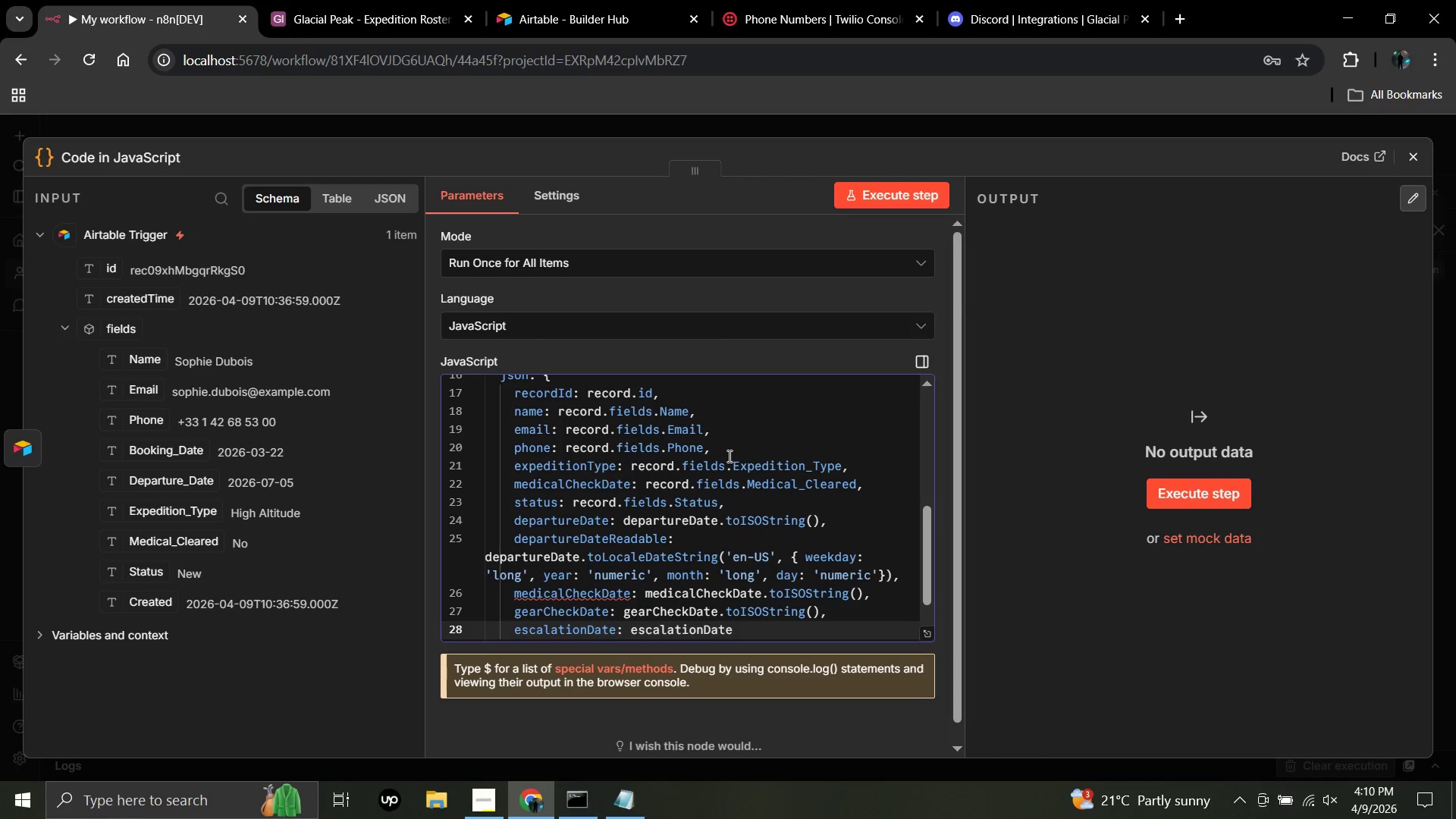 
type(.toISO)
 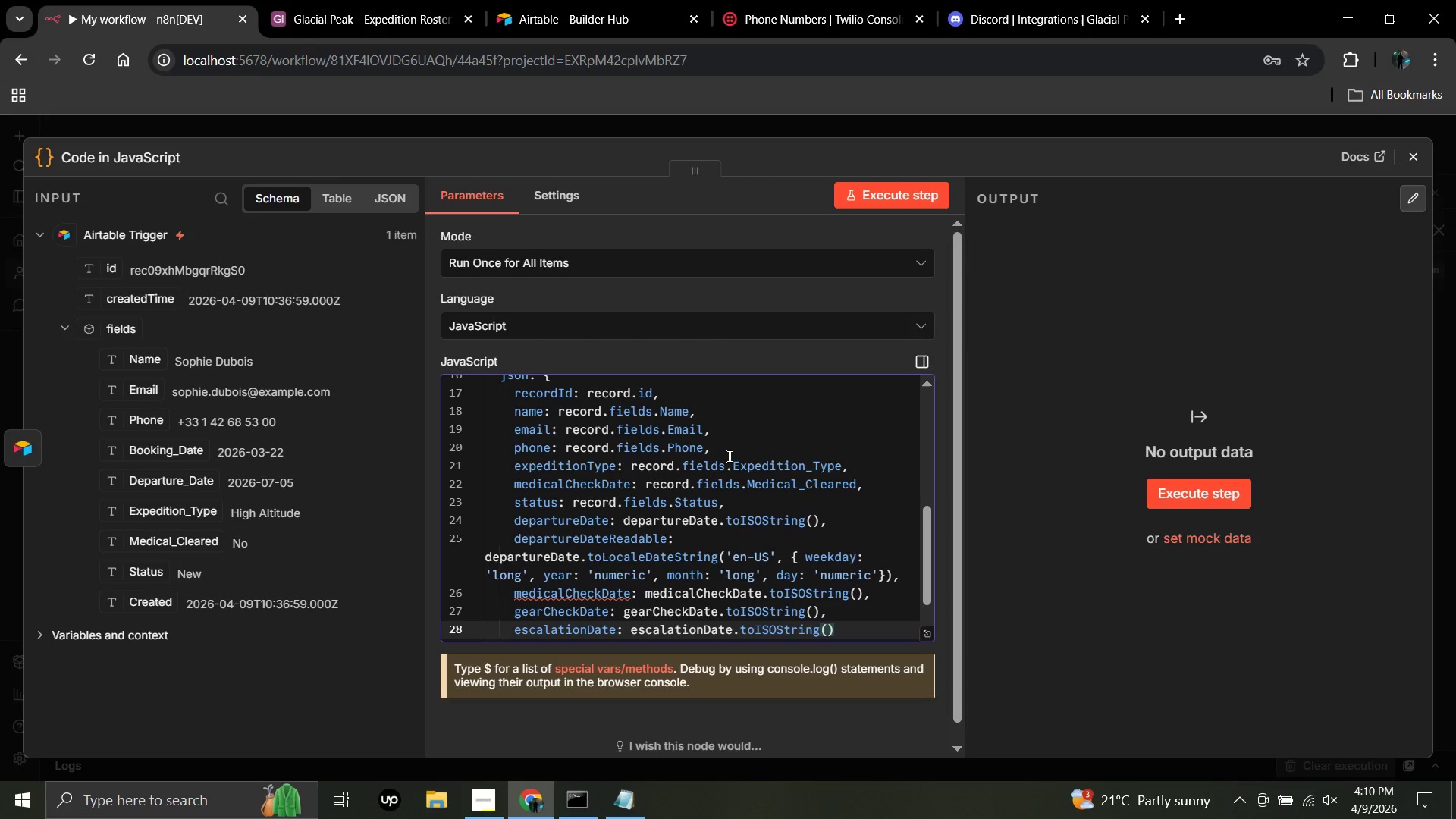 
 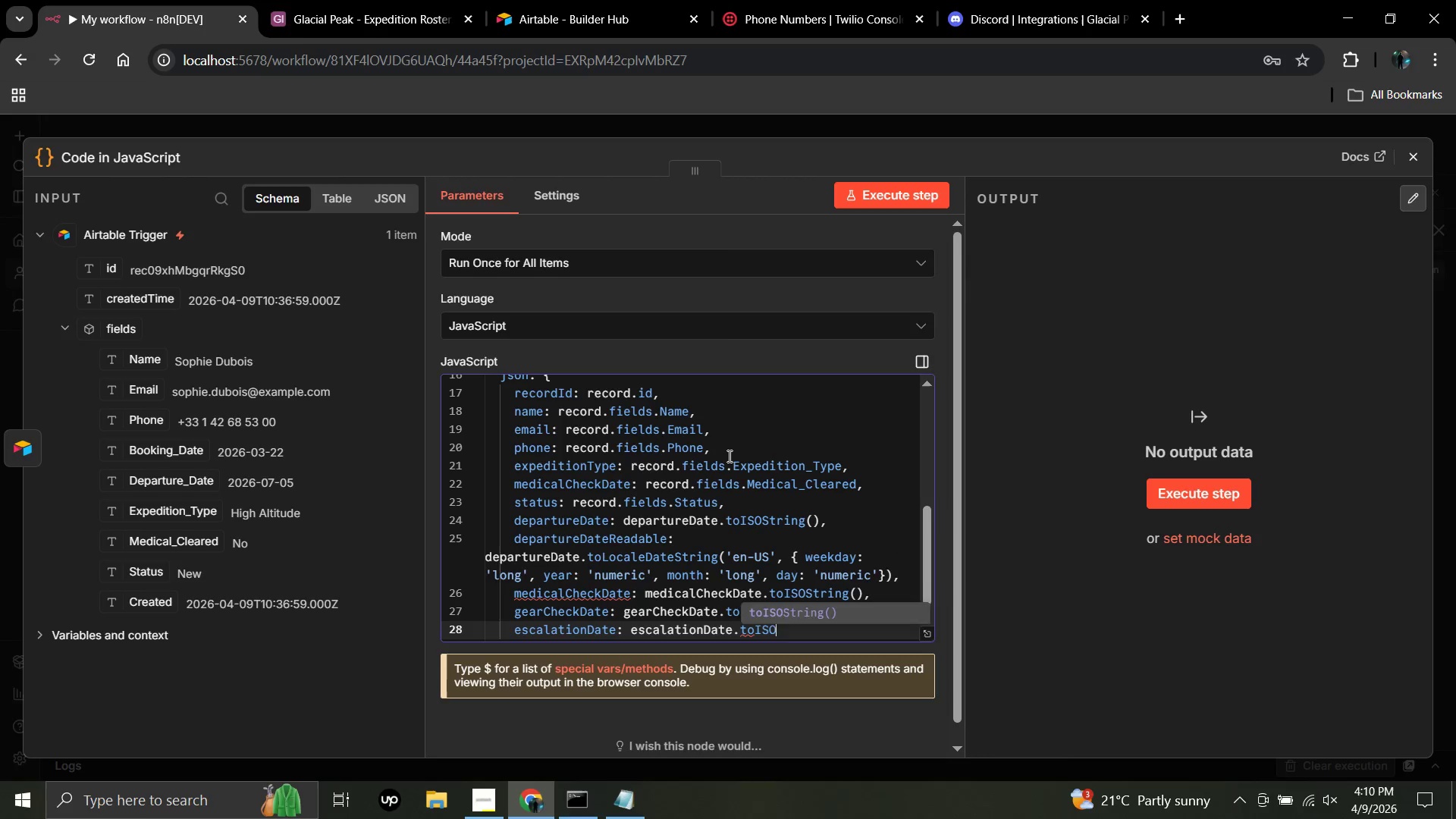 
key(Enter)
 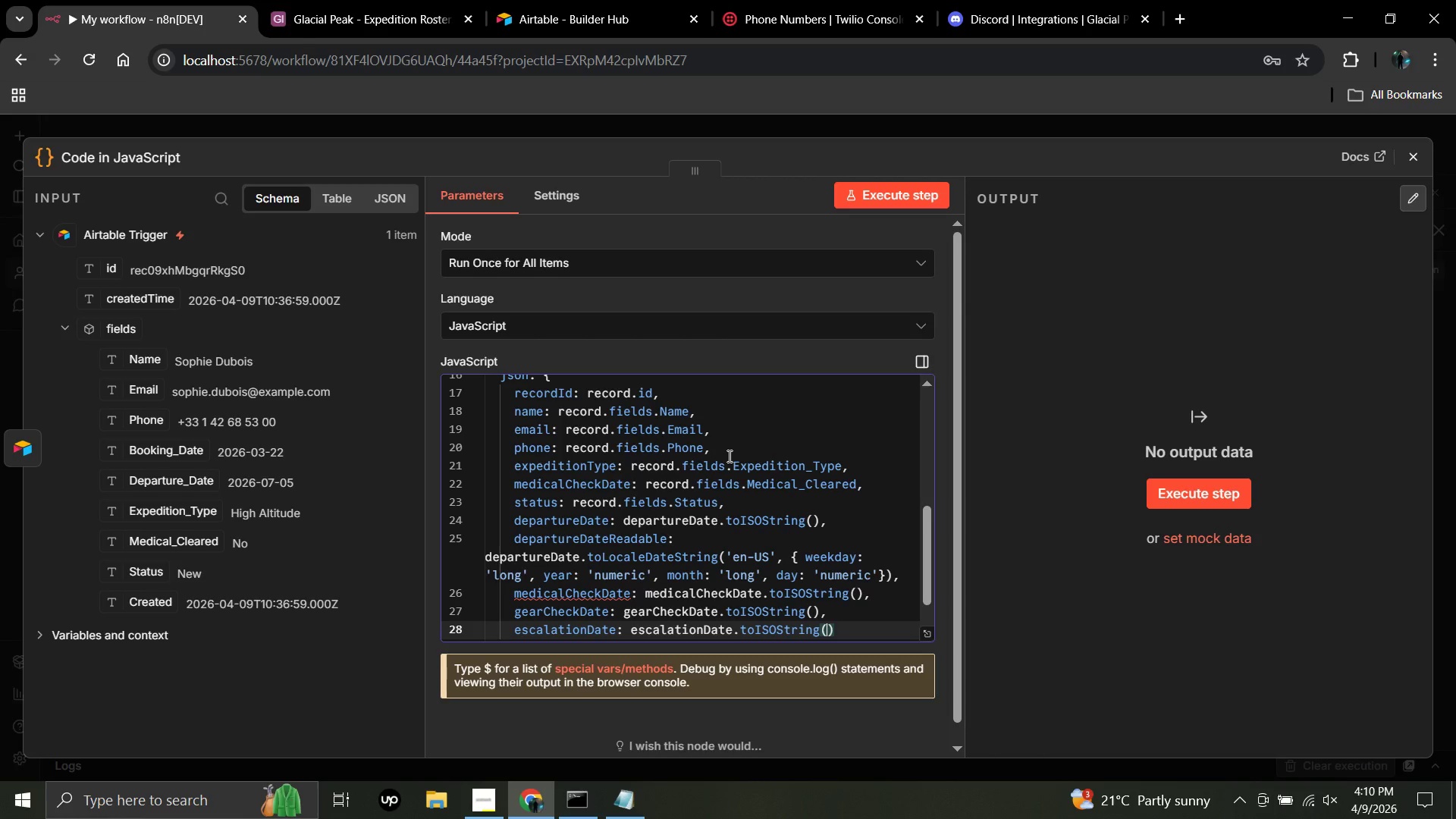 
key(ArrowRight)
 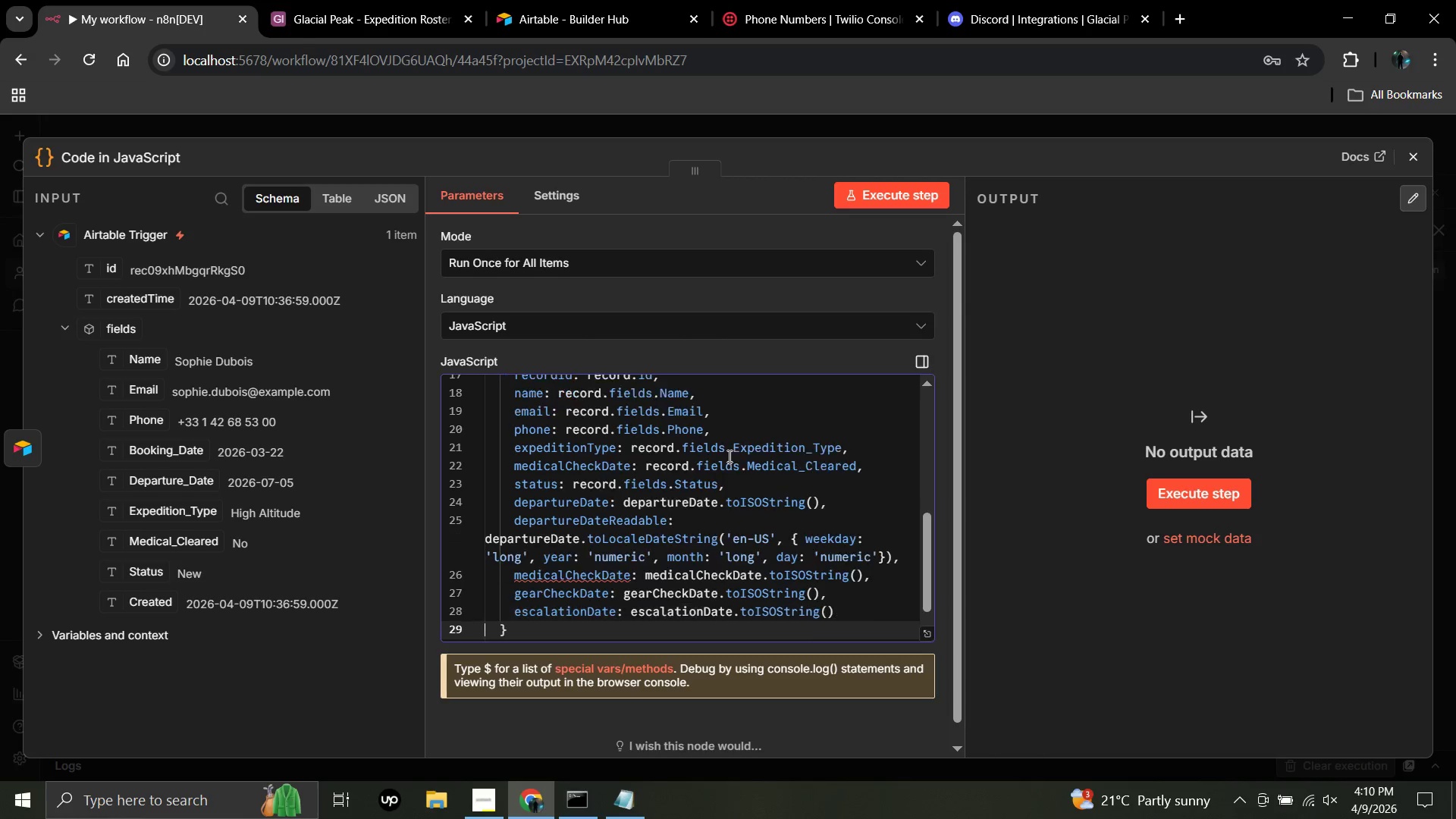 
key(ArrowRight)
 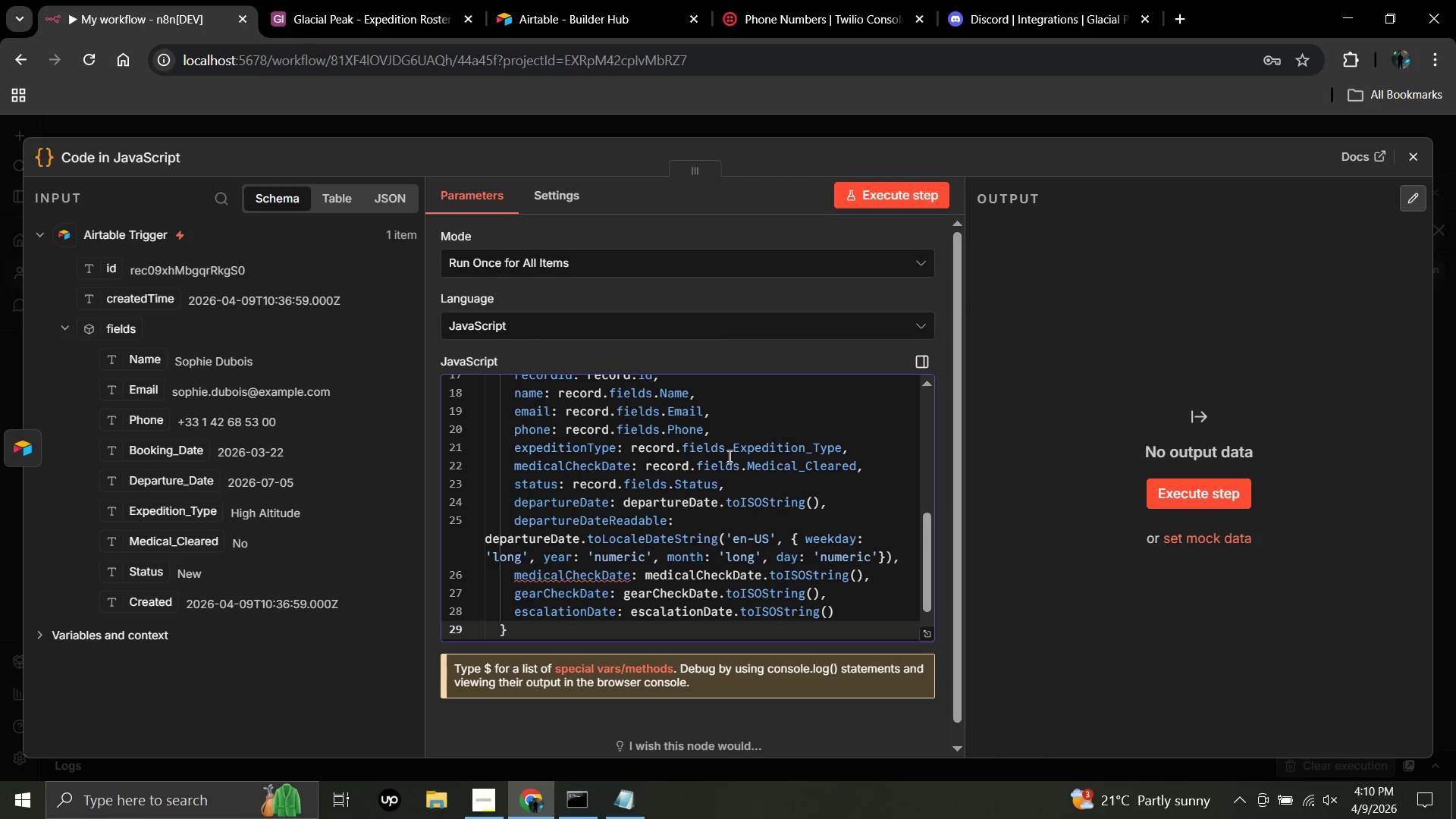 
key(ArrowLeft)
 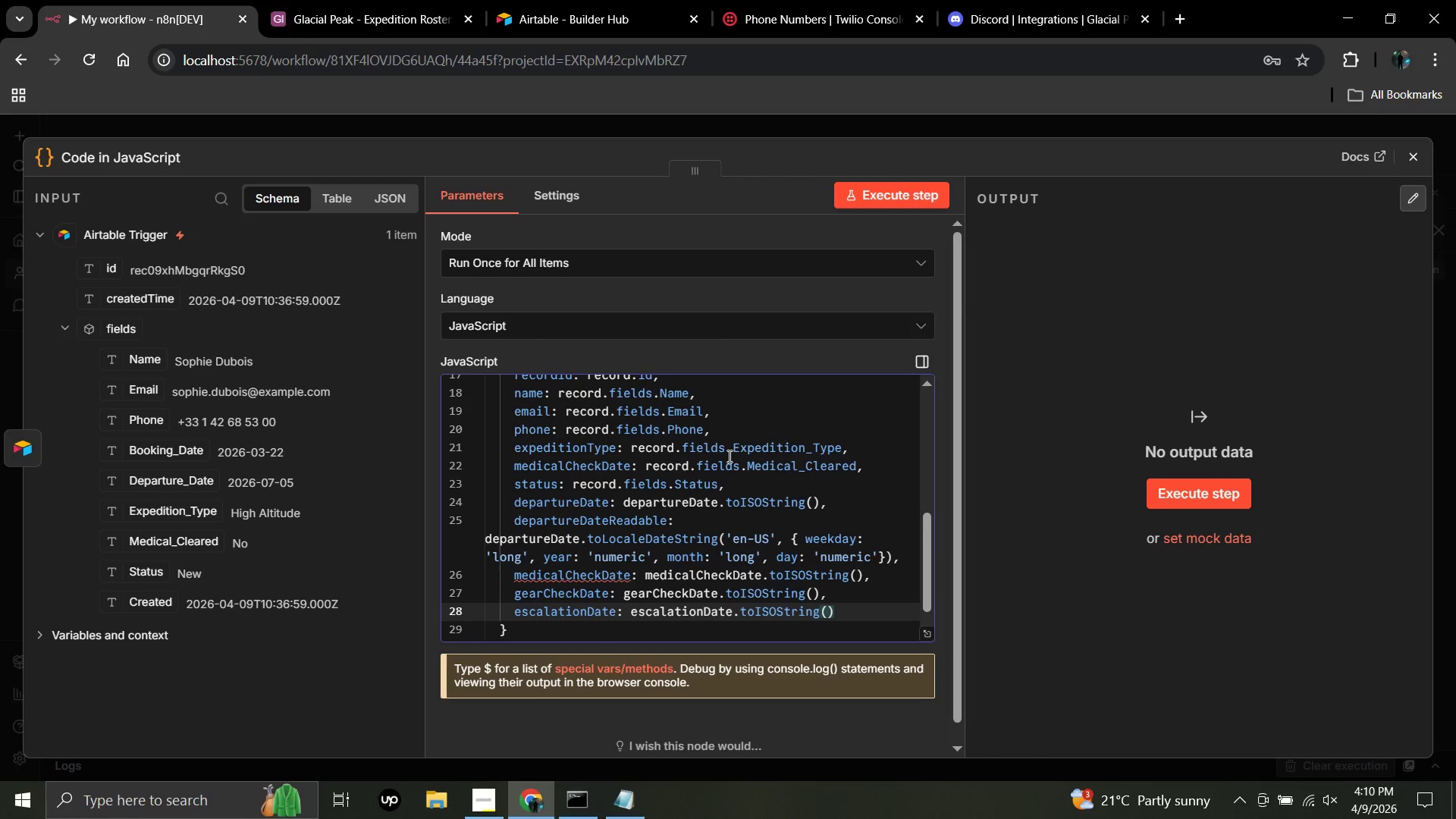 
key(Comma)
 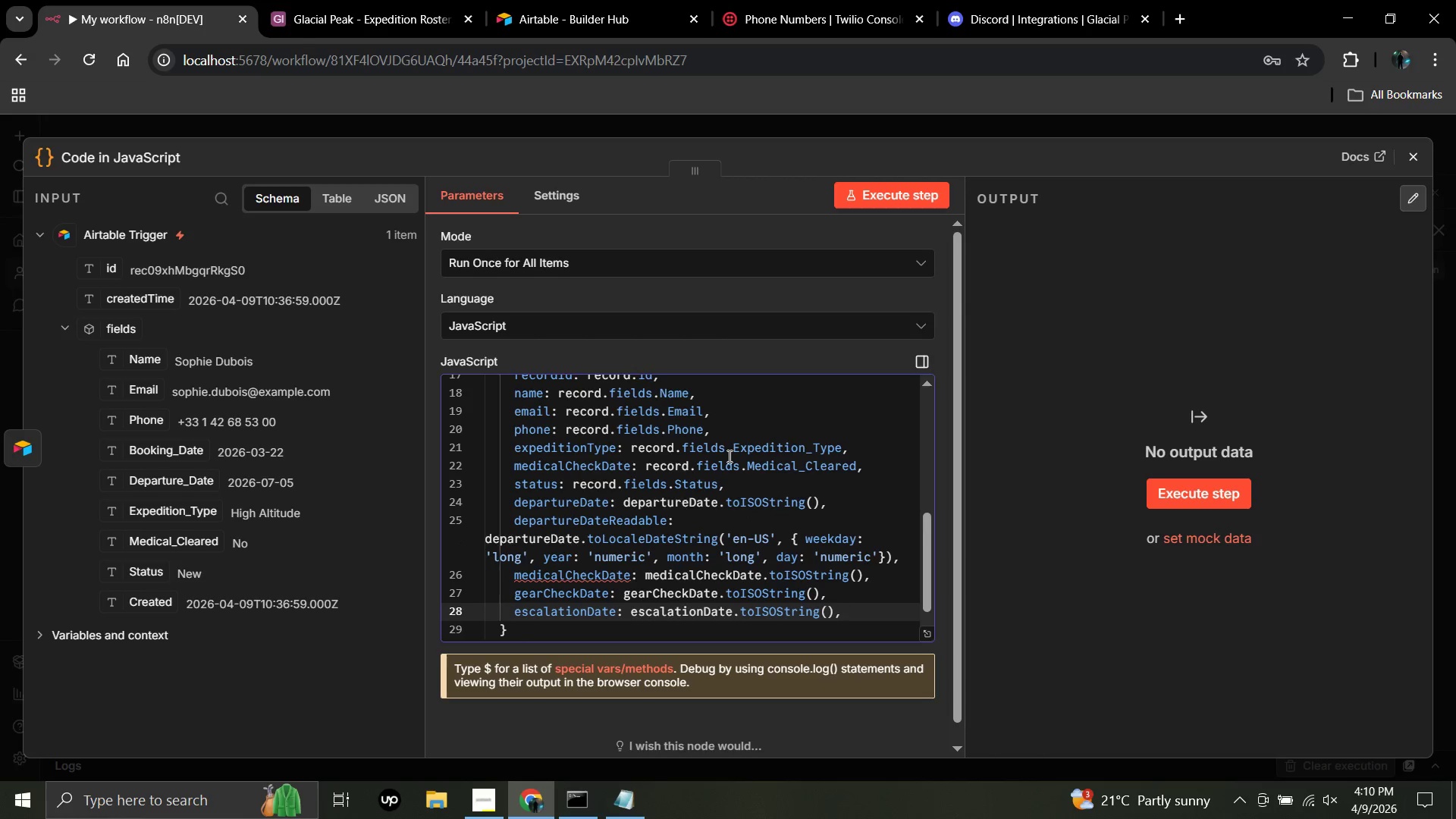 
key(ArrowDown)
 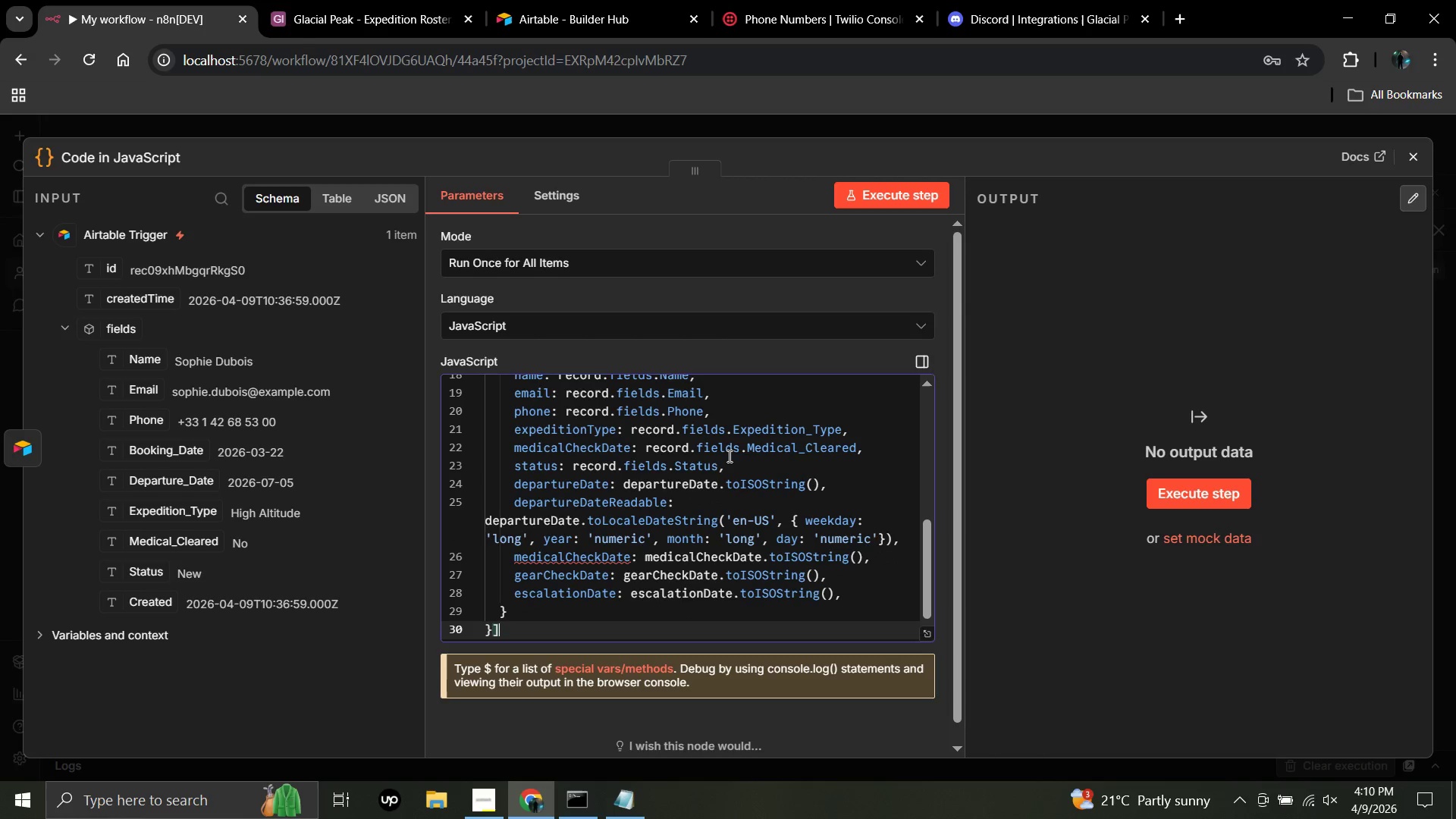 
key(ArrowDown)
 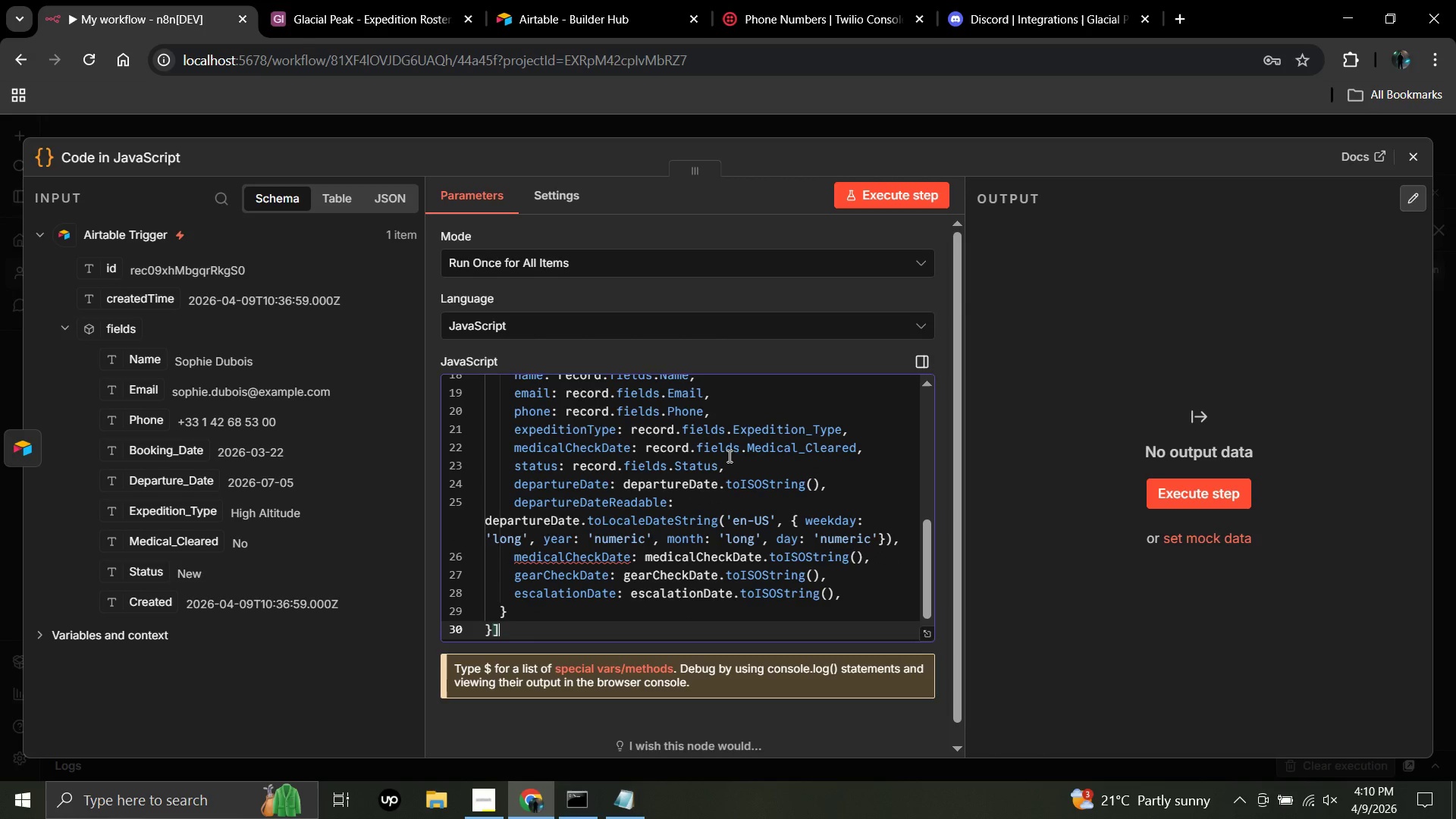 
key(Semicolon)
 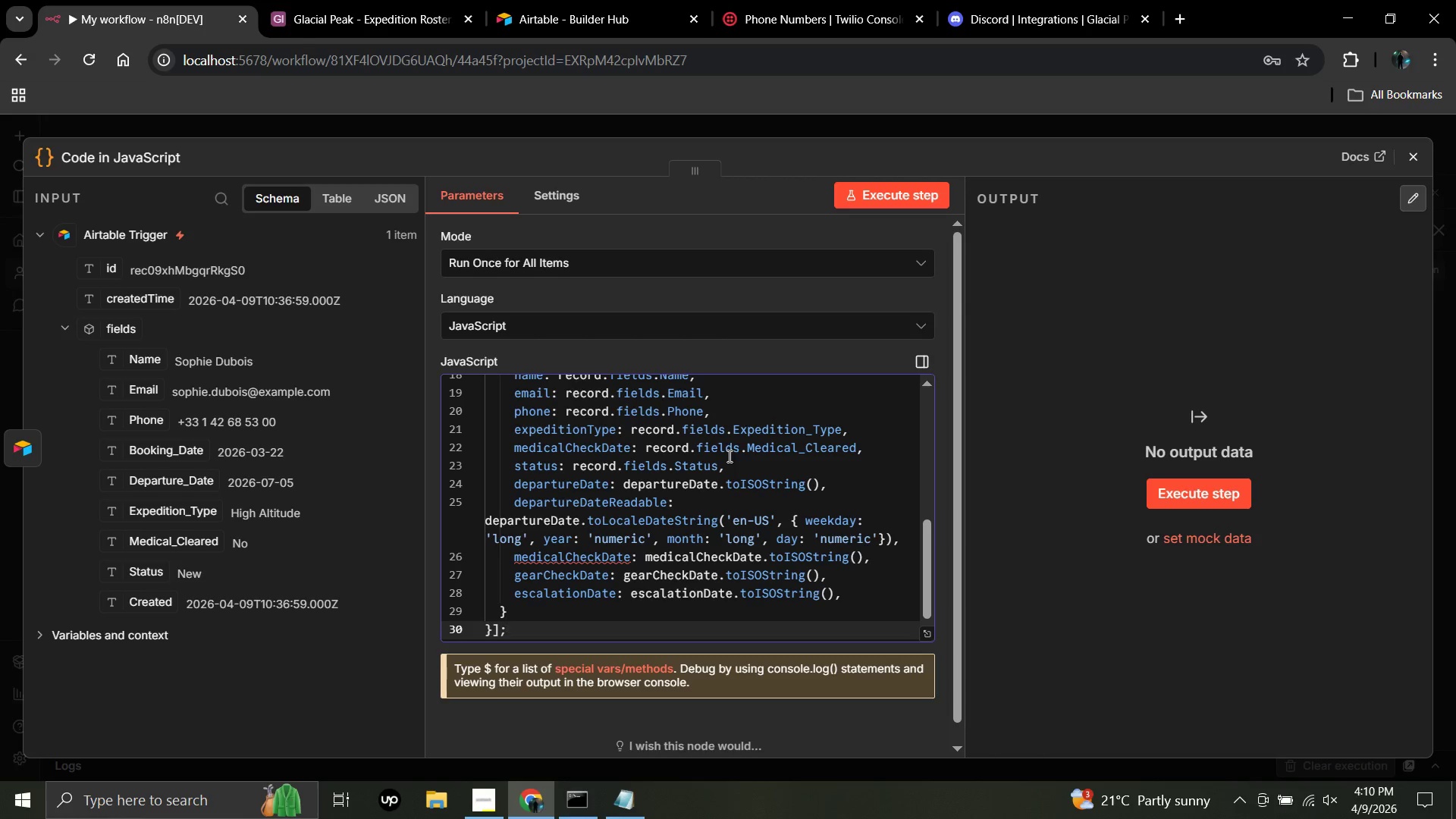 
wait(5.47)
 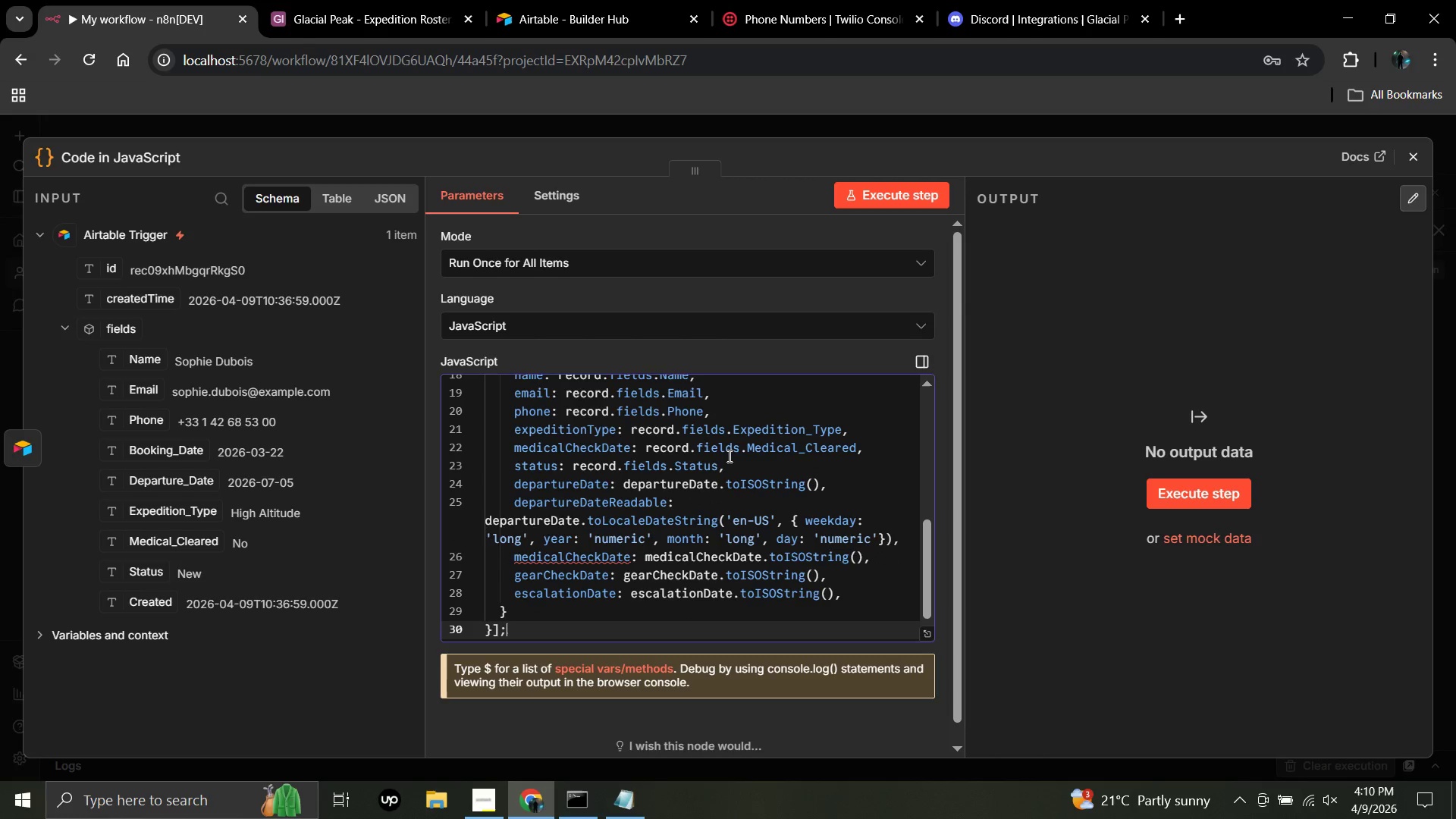 
left_click([728, 456])
 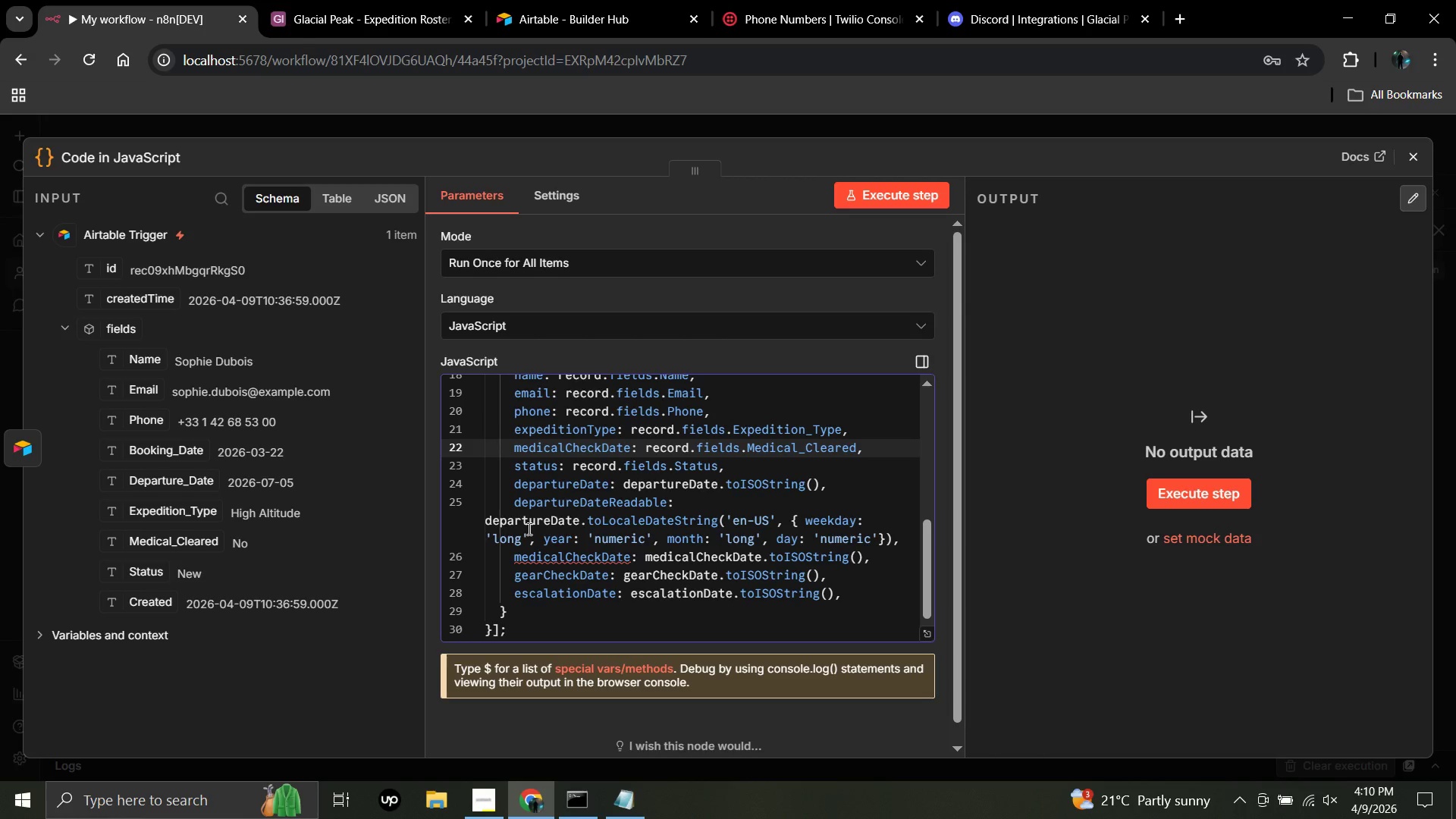 
scroll: coordinate [528, 529], scroll_direction: up, amount: 5.0
 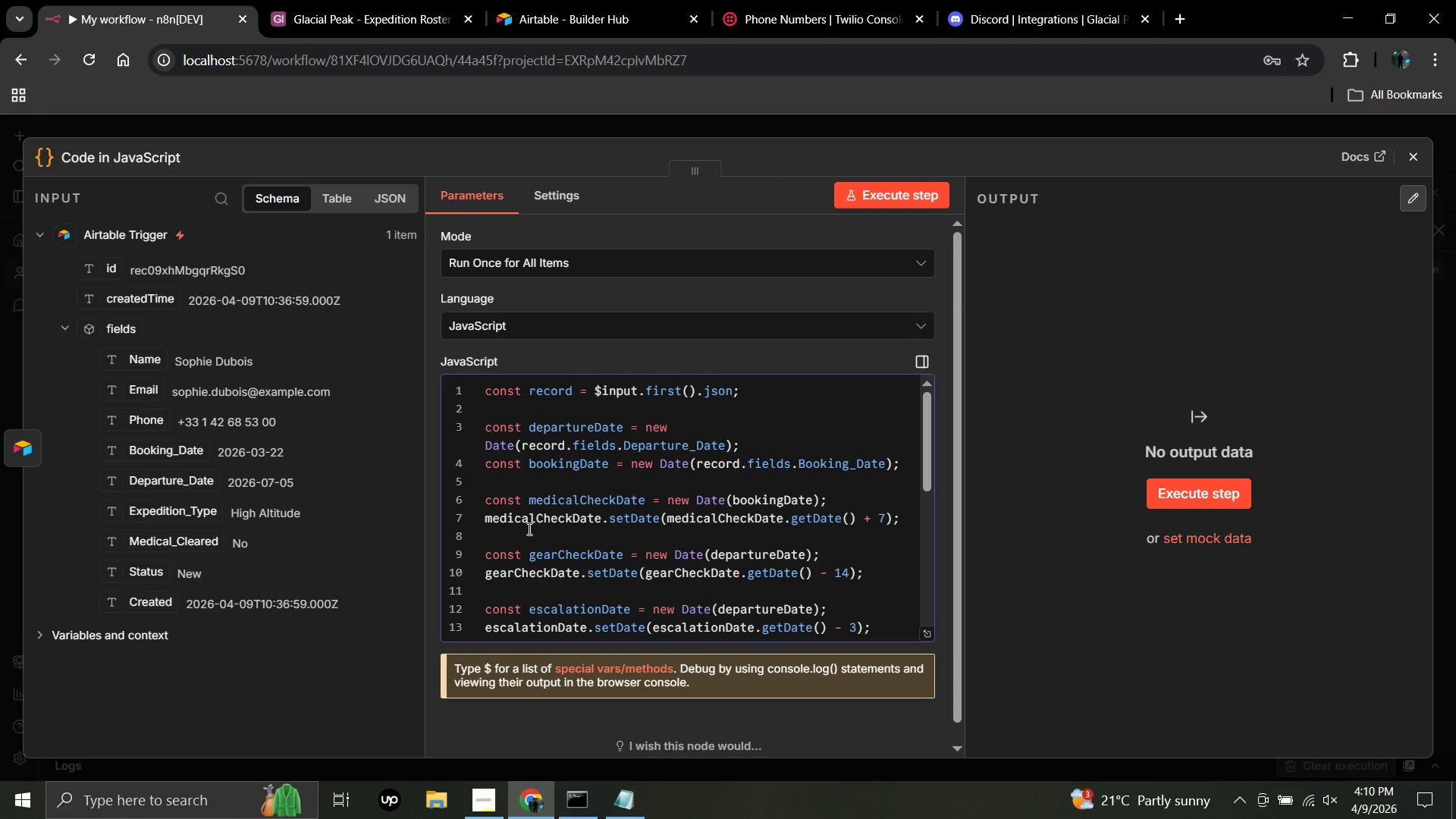 
scroll: coordinate [528, 529], scroll_direction: down, amount: 3.0
 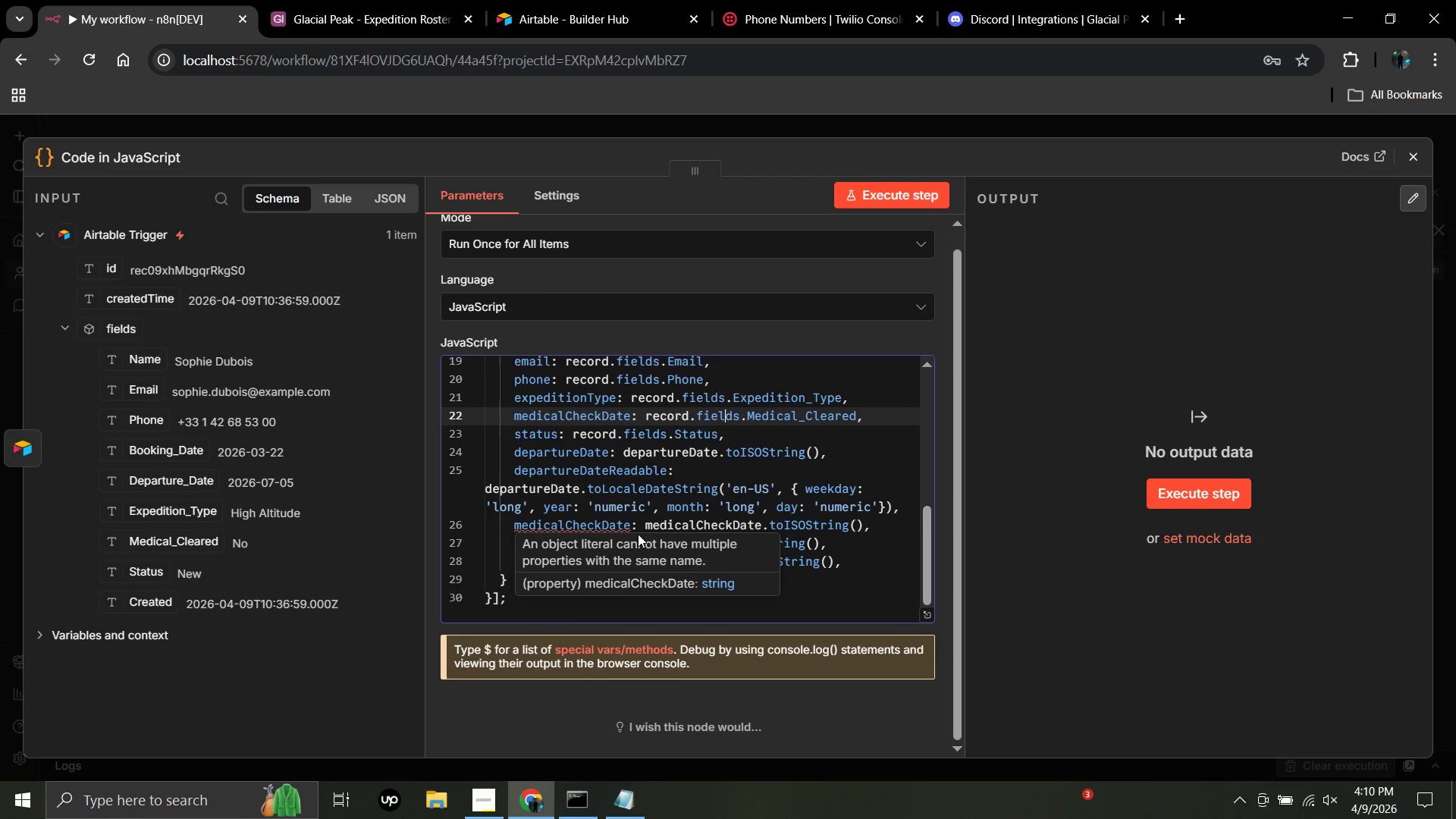 
wait(8.77)
 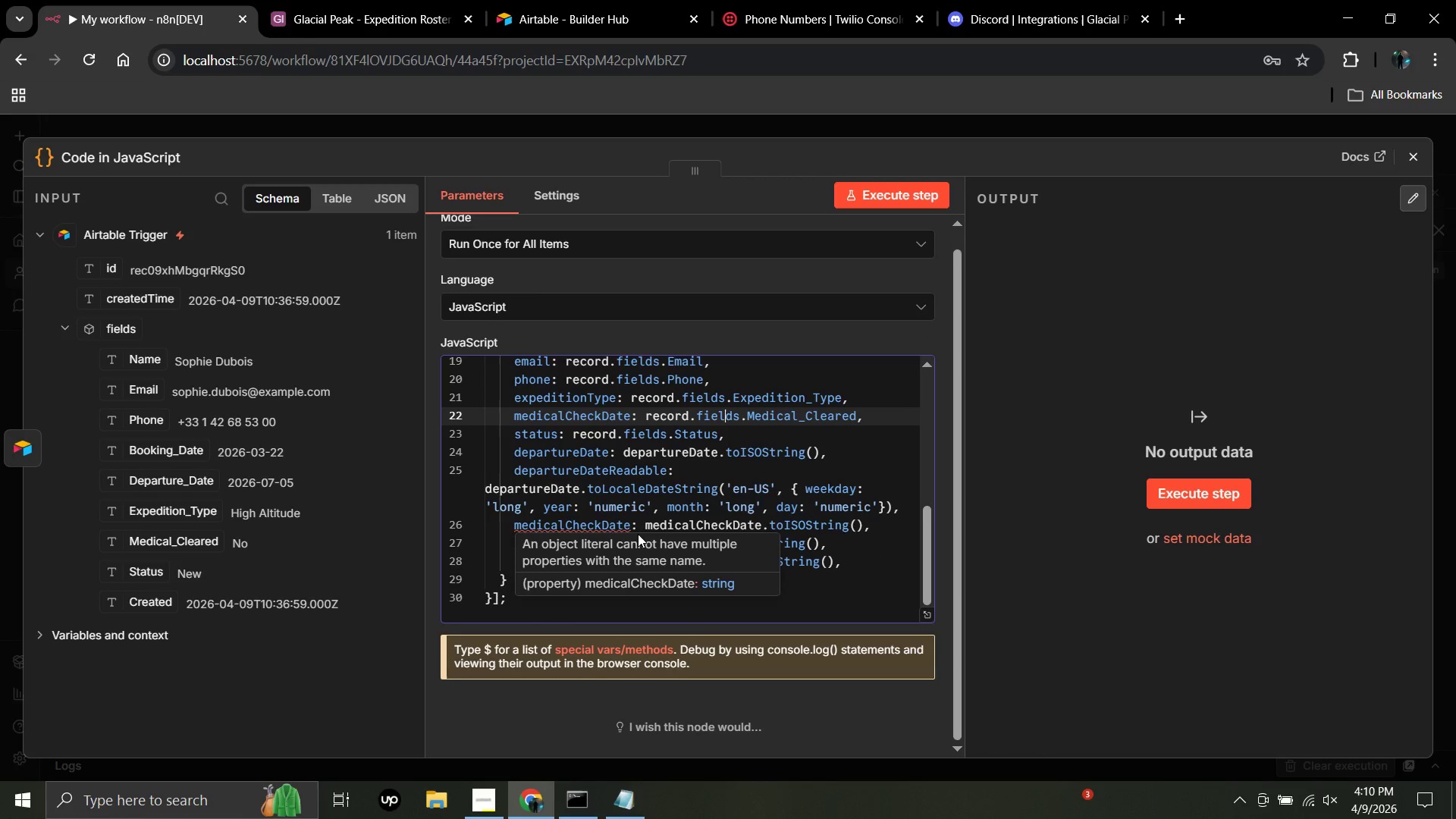 
left_click([645, 529])
 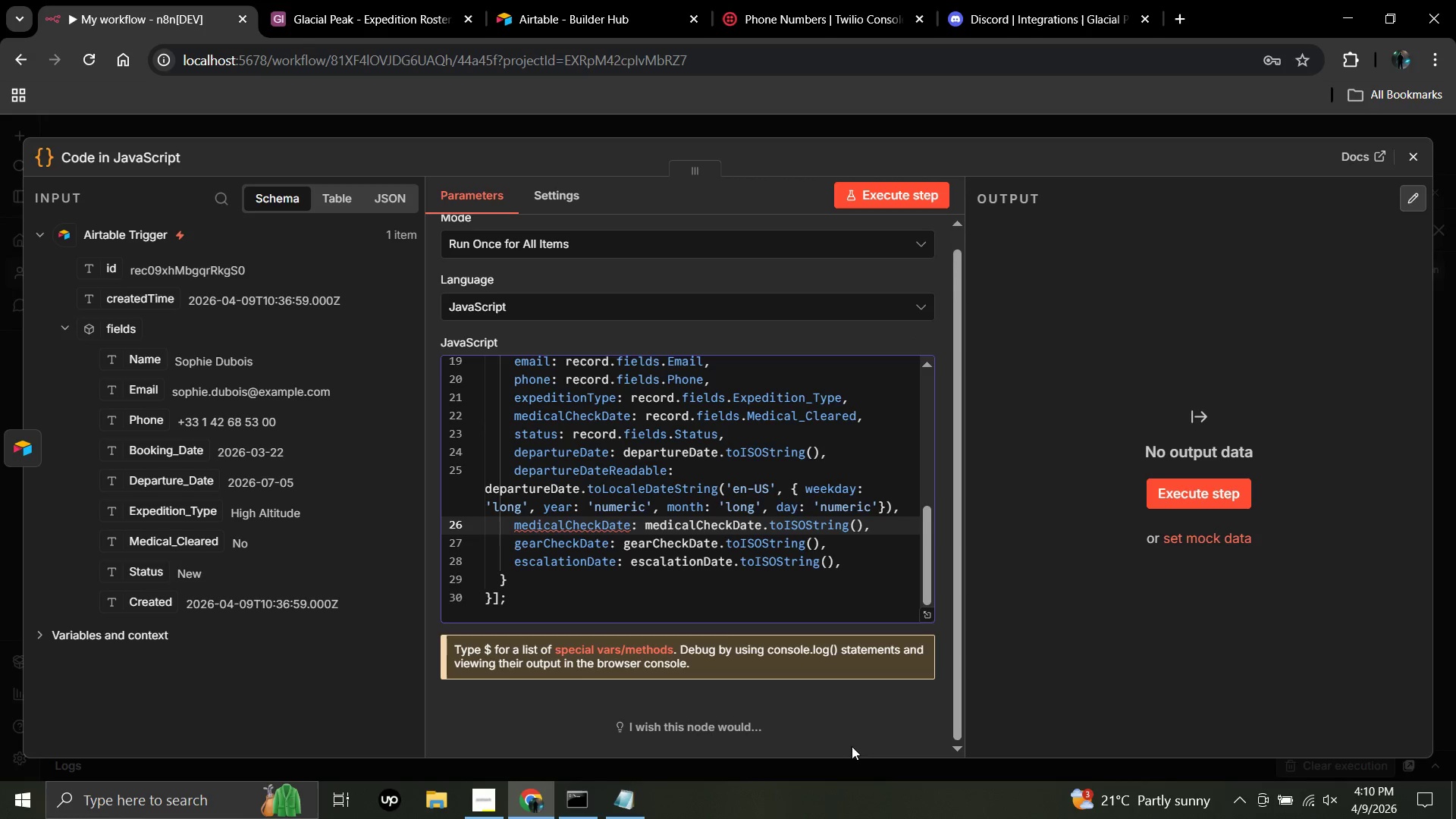 
key(ArrowLeft)
 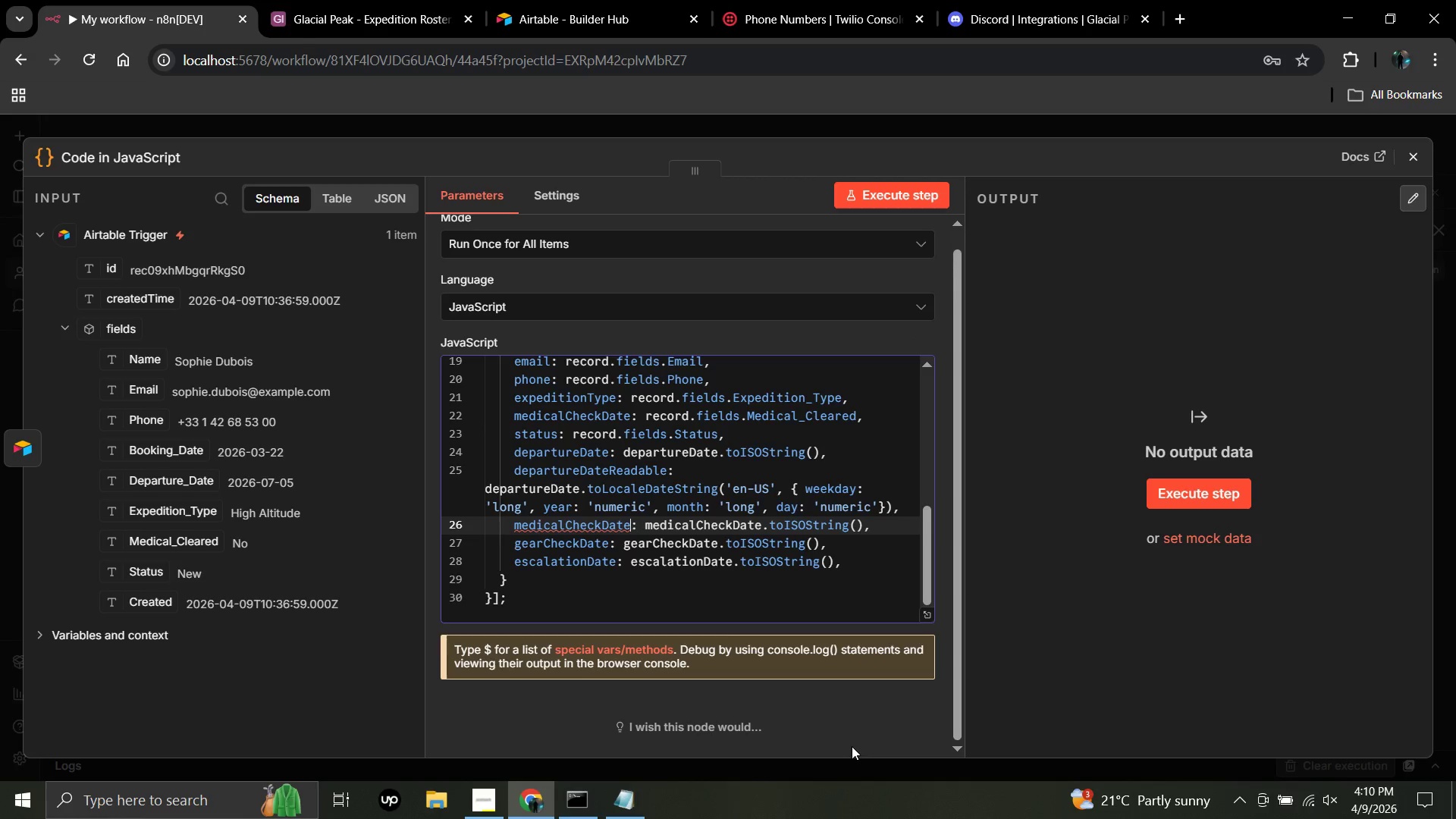 
key(ArrowLeft)
 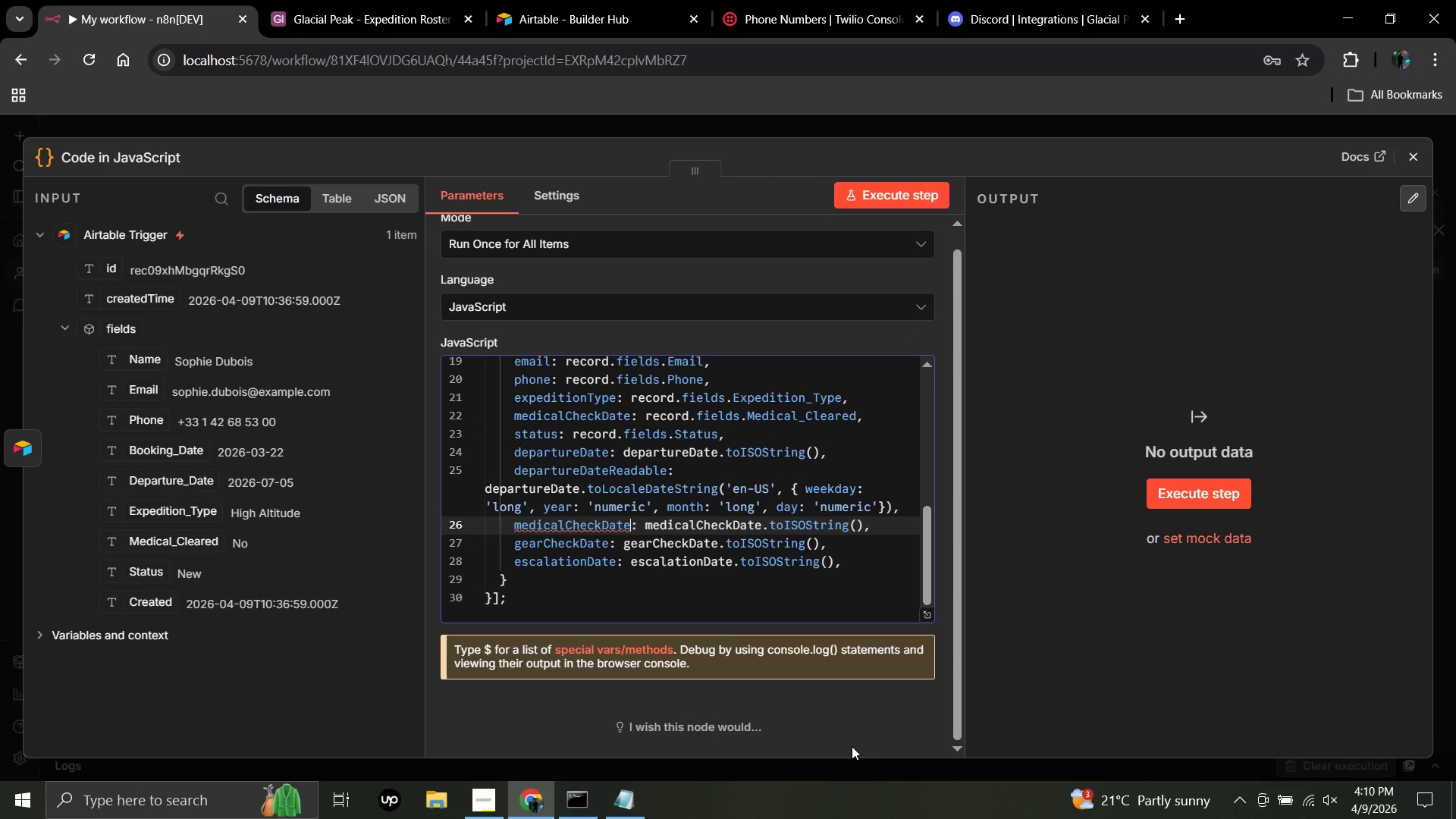 
type([Insert])
key(Backspace)
key(Backspace)
key(Backspace)
key(Backspace)
key(Backspace)
key(Backspace)
key(Backspace)
key(Backspace)
type(medi)
 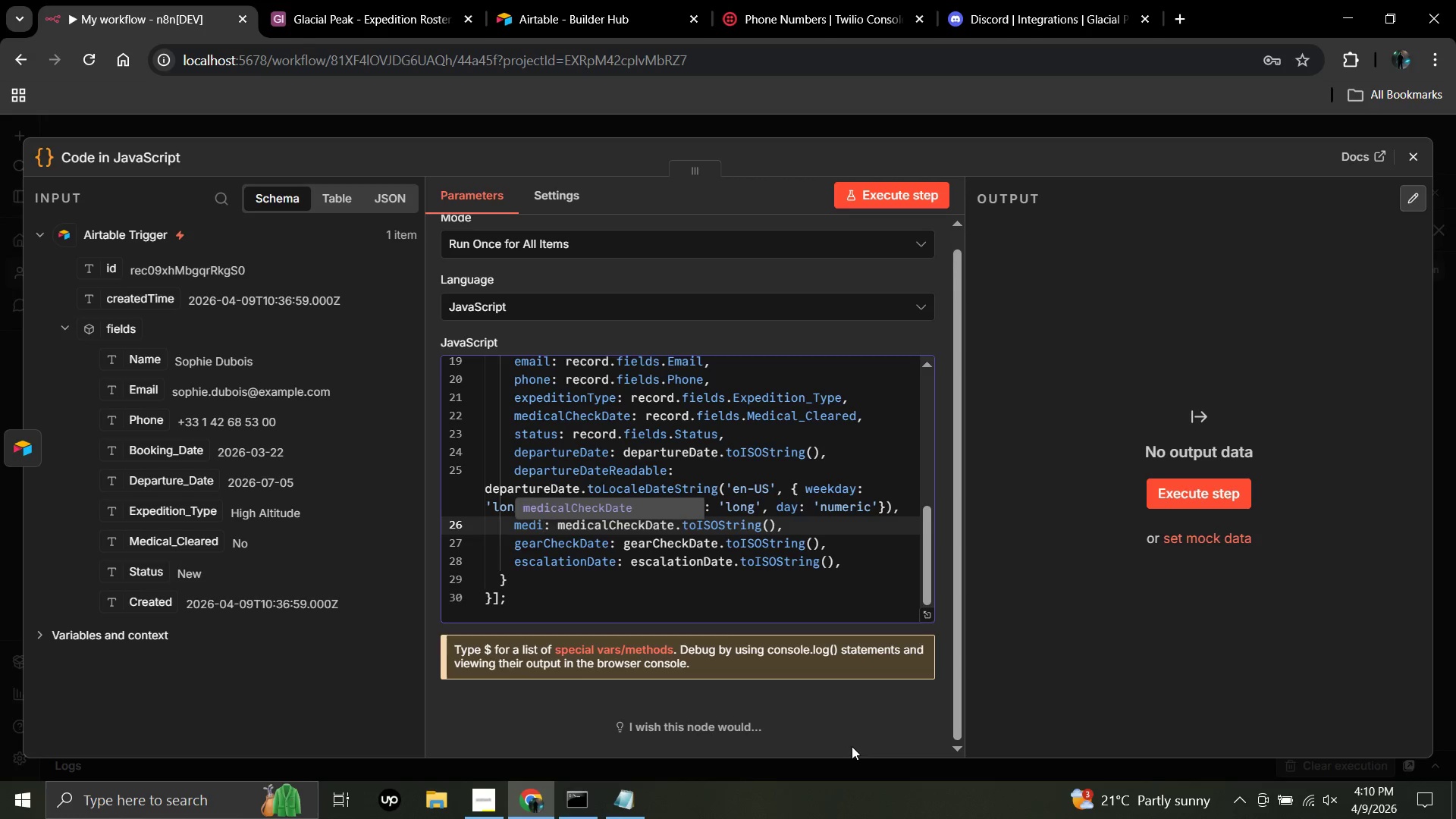 
key(Enter)
 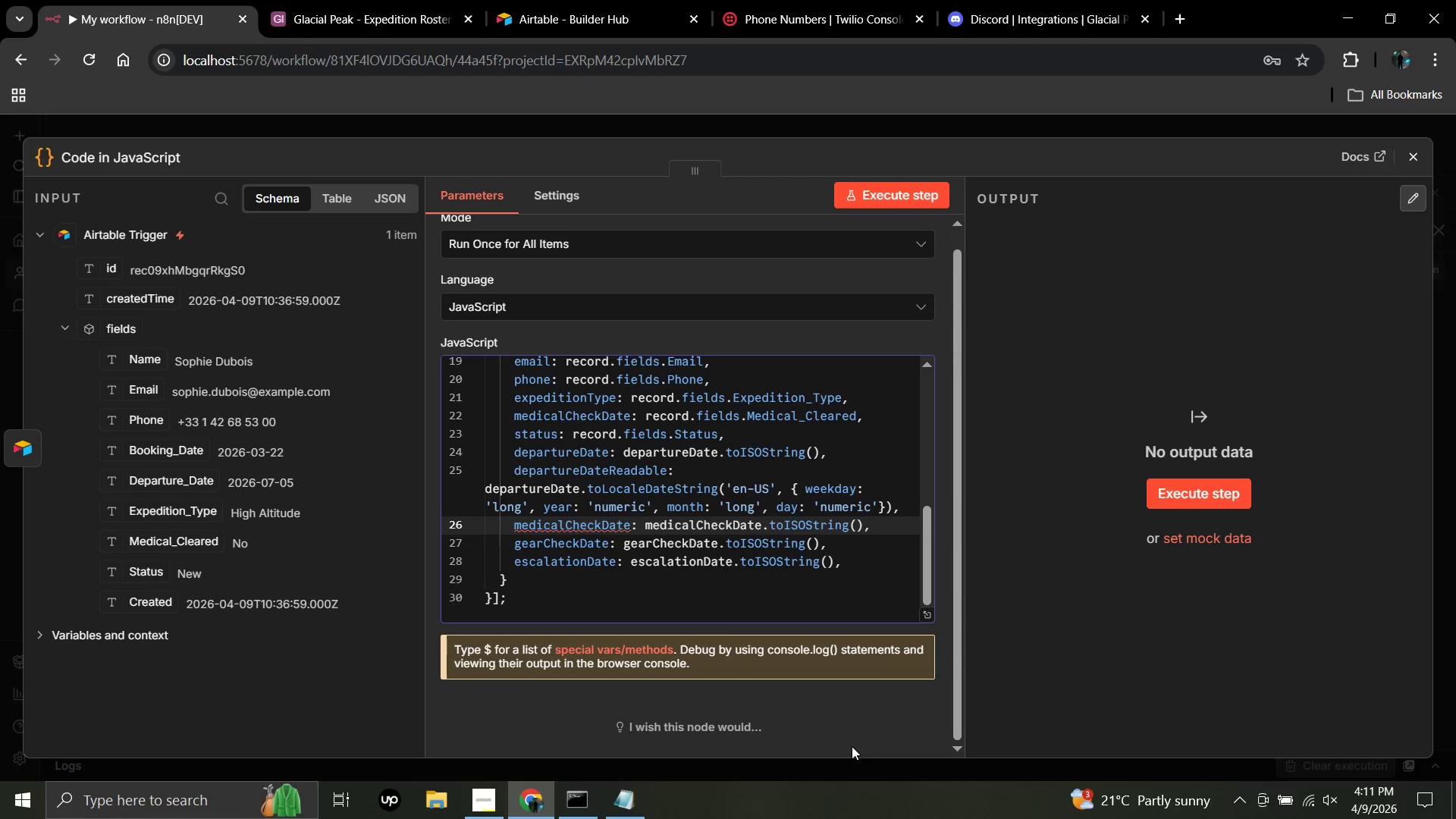 
wait(7.78)
 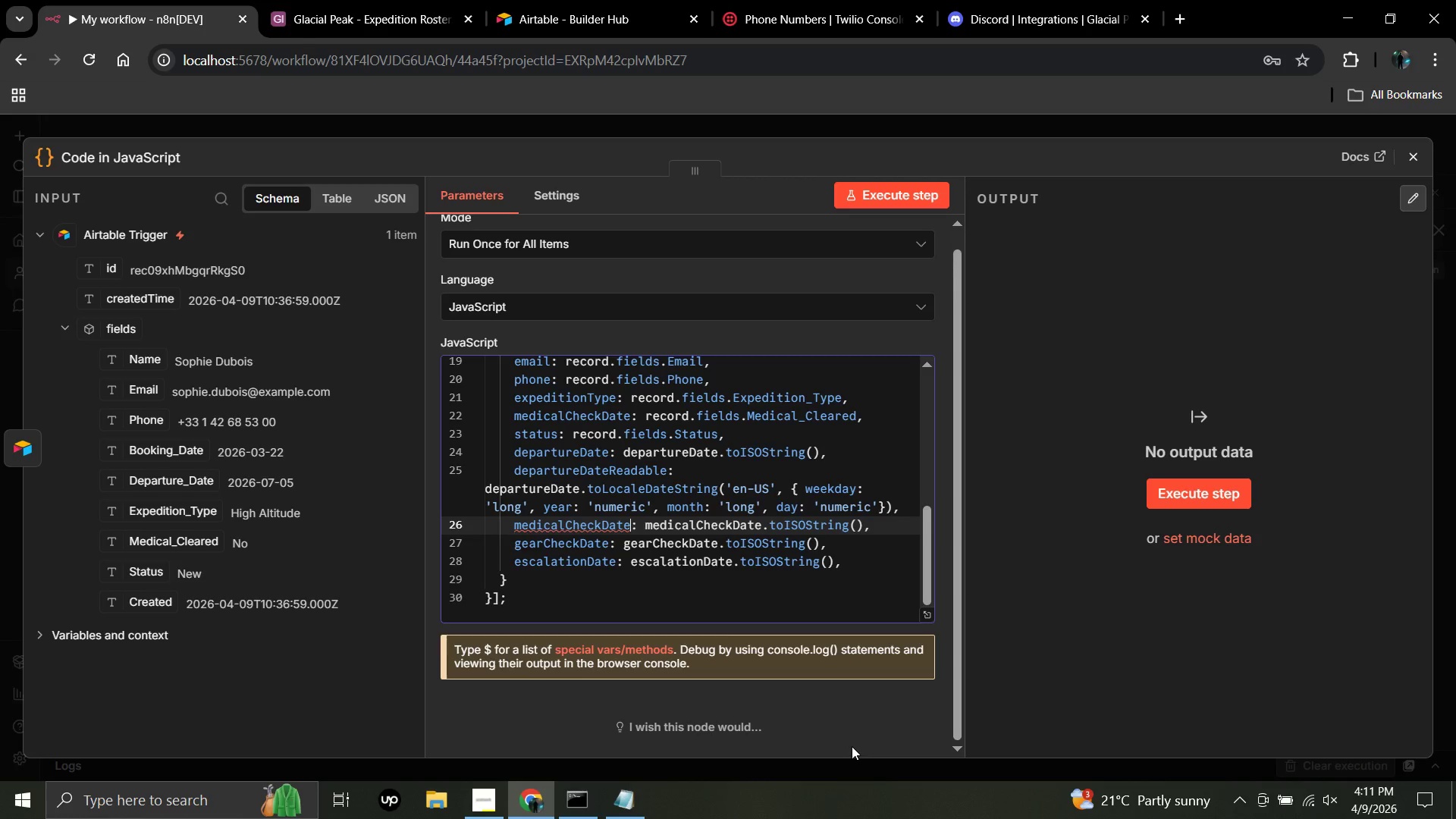 
left_click([905, 197])
 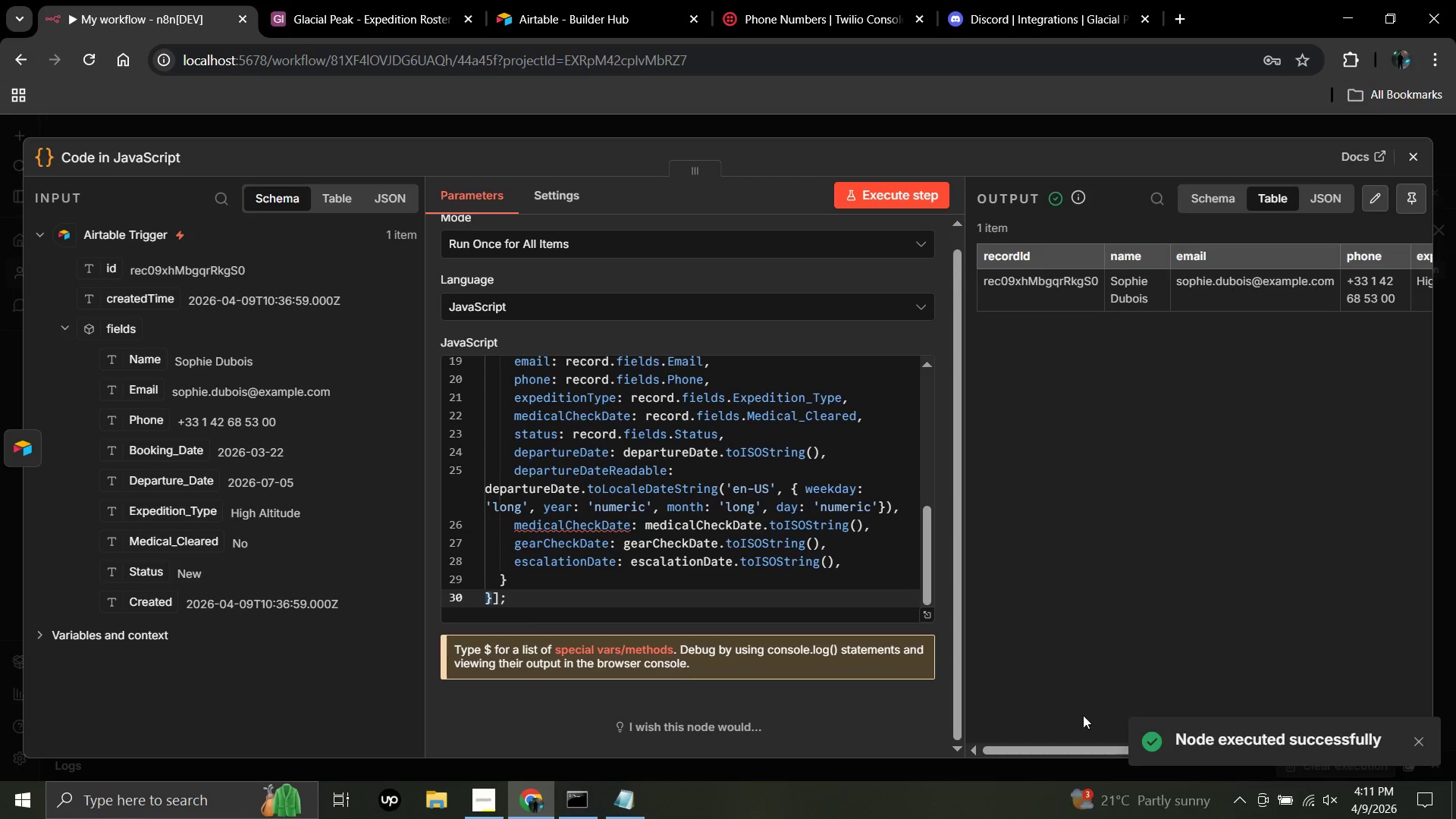 
left_click_drag(start_coordinate=[1085, 748], to_coordinate=[1324, 741])
 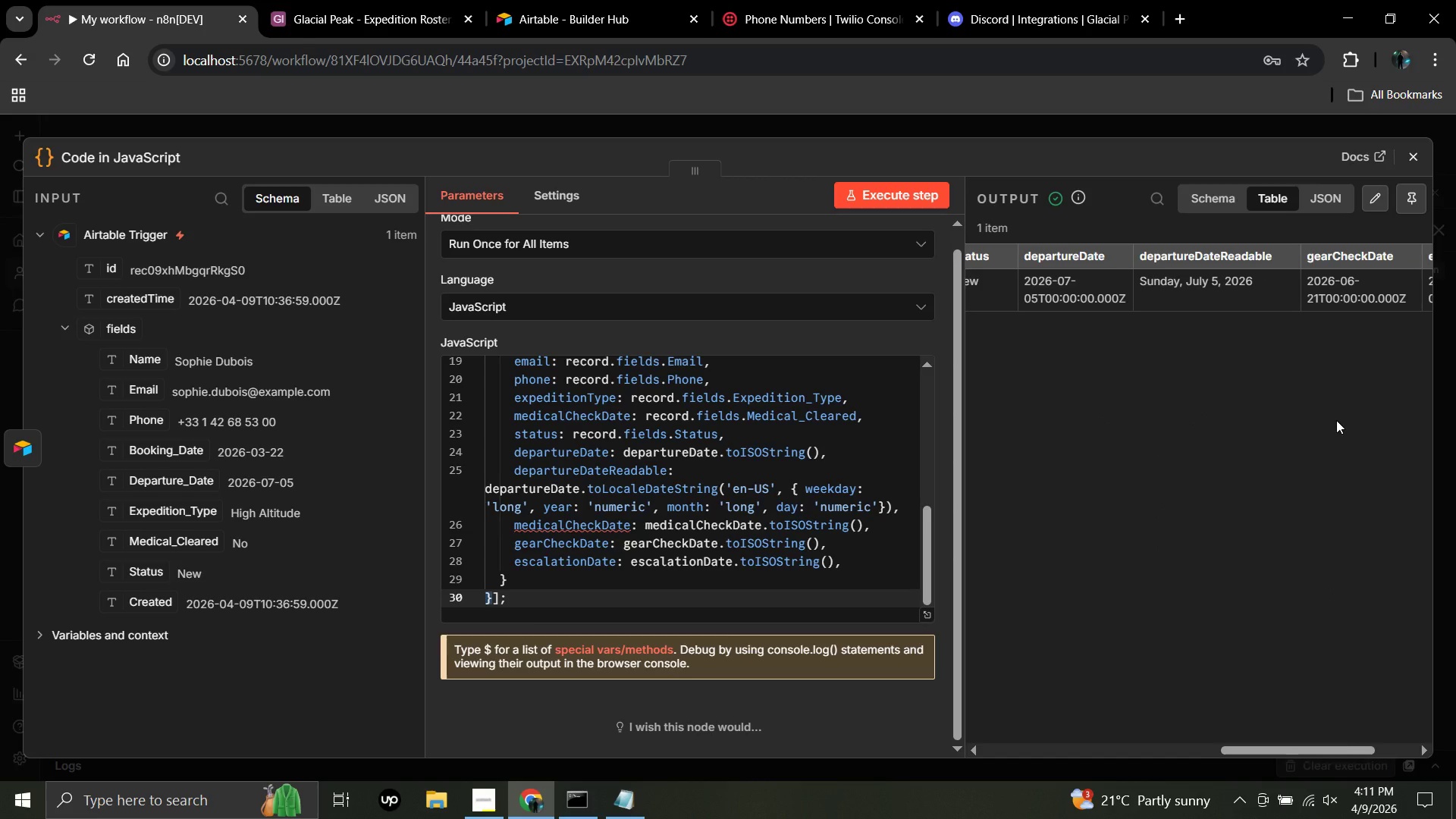 
wait(12.17)
 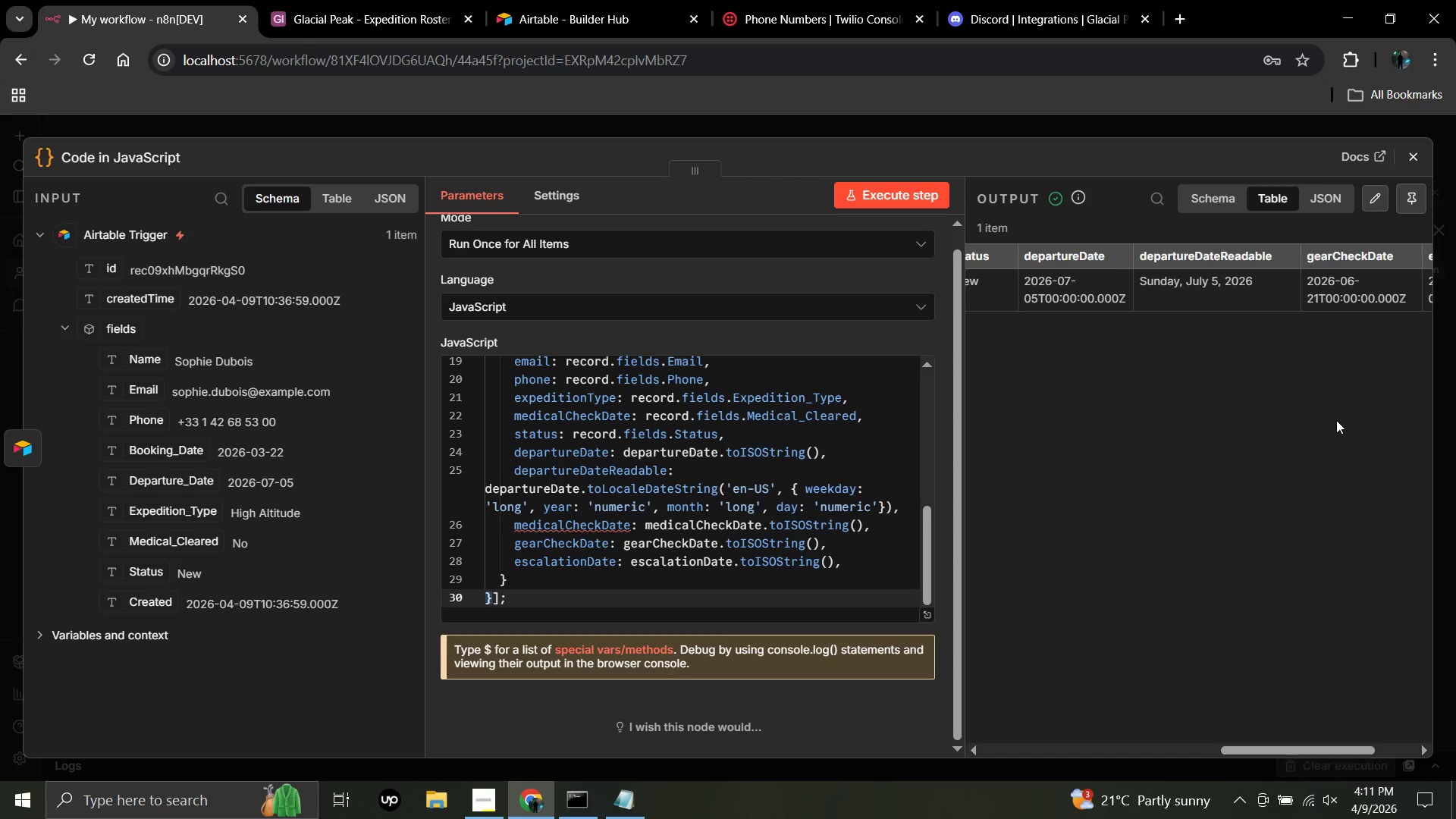 
left_click_drag(start_coordinate=[1313, 747], to_coordinate=[1416, 735])
 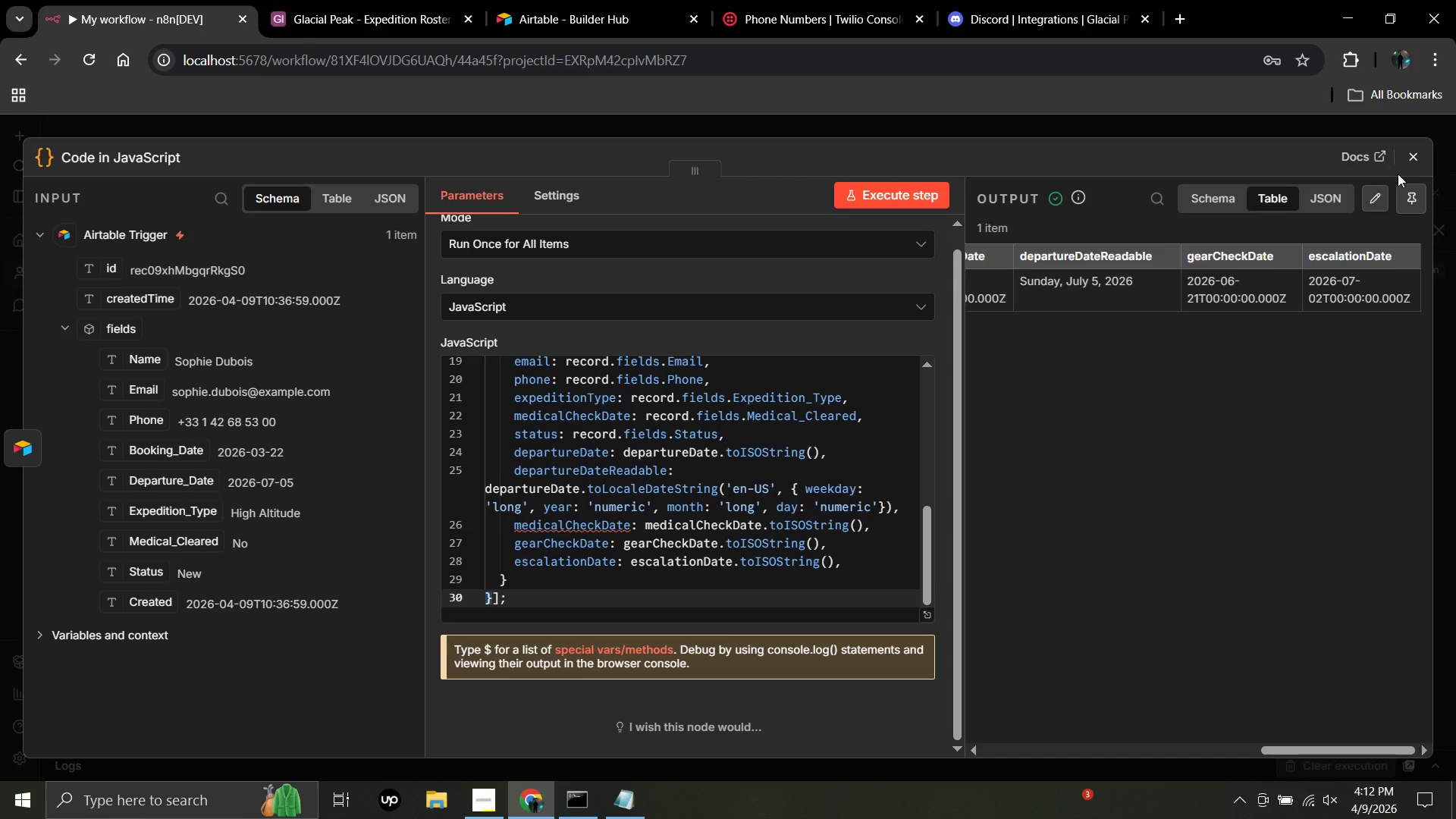 
wait(45.62)
 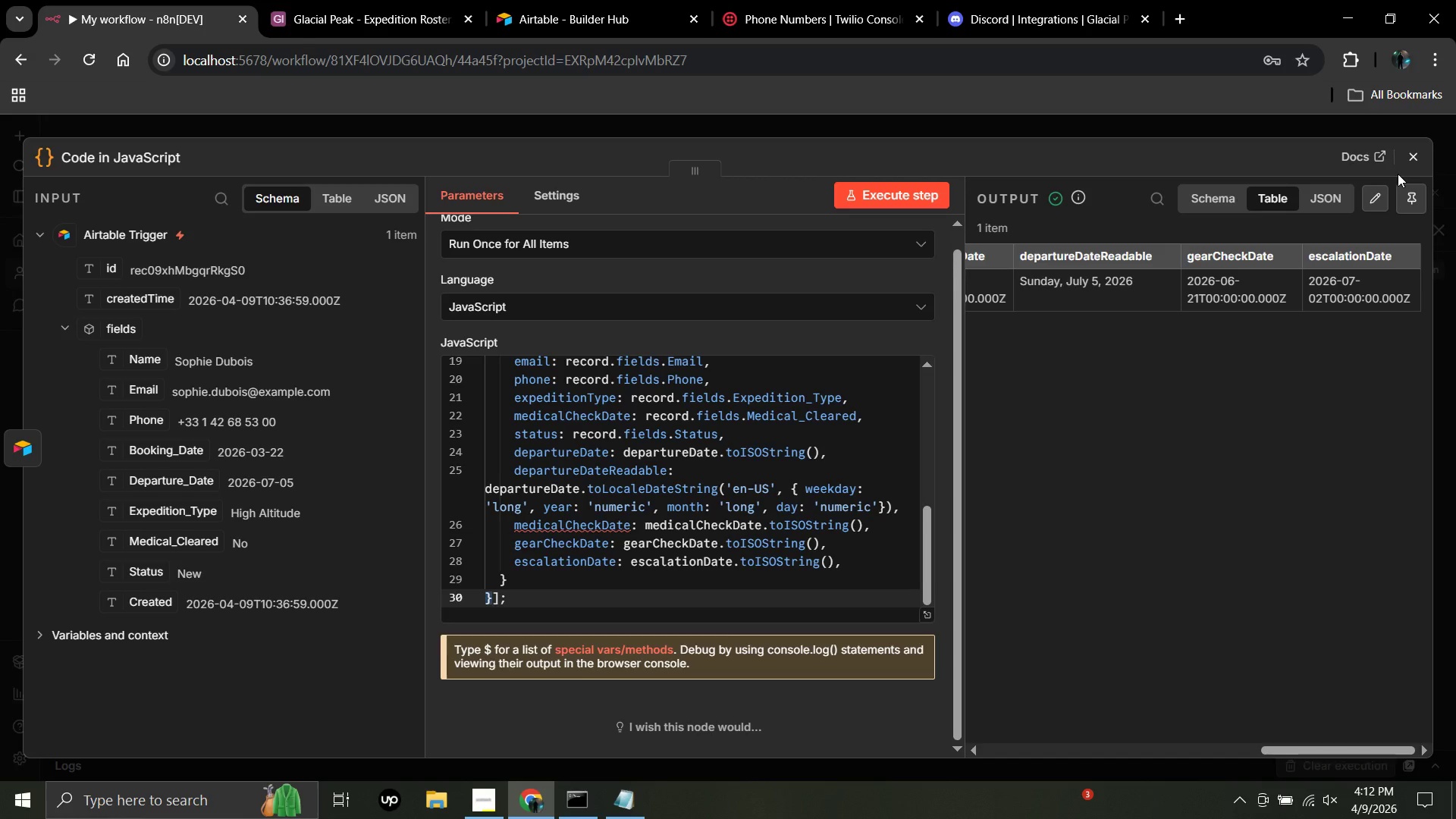 
left_click([1419, 161])
 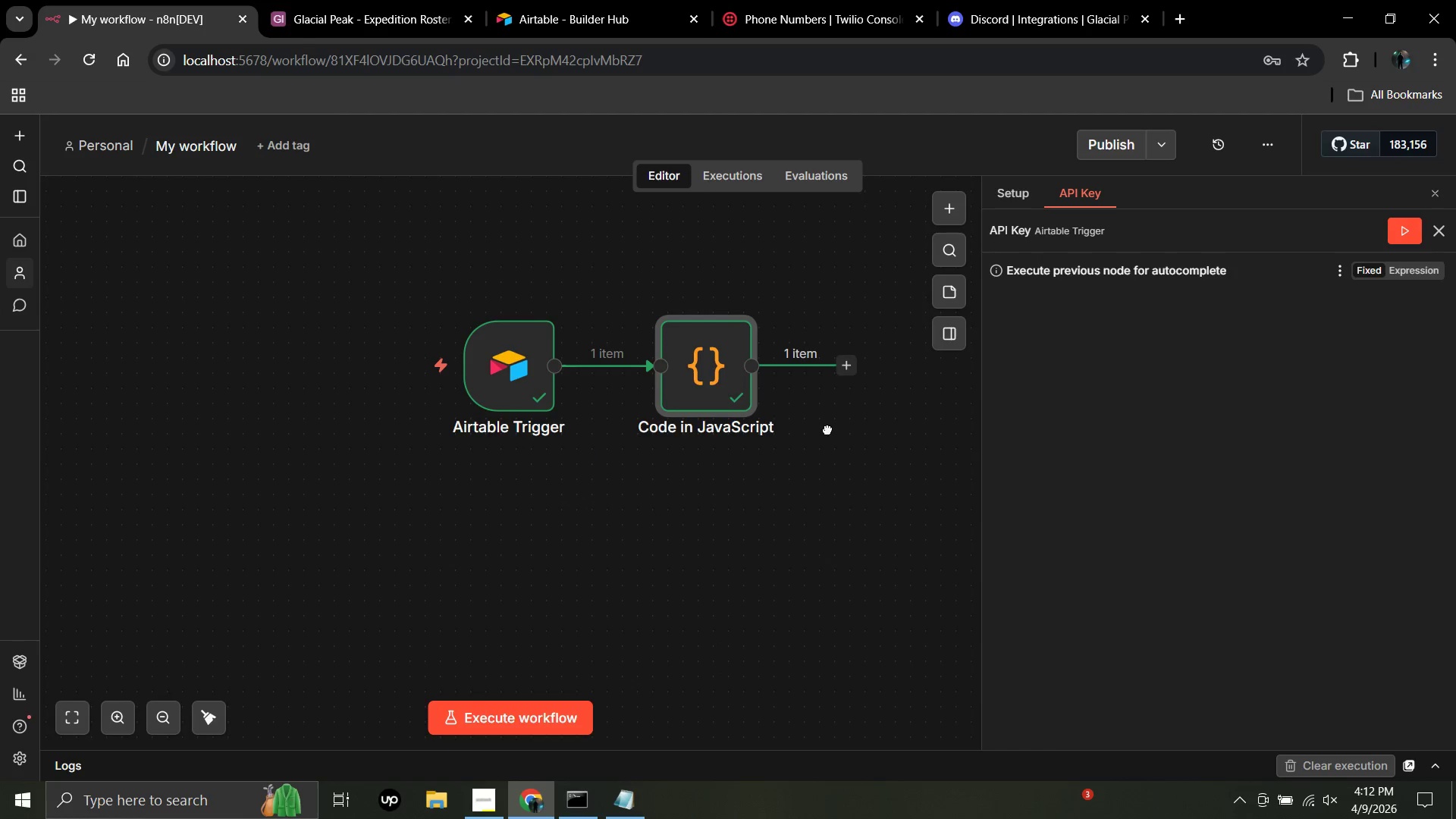 
middle_click([690, 475])
 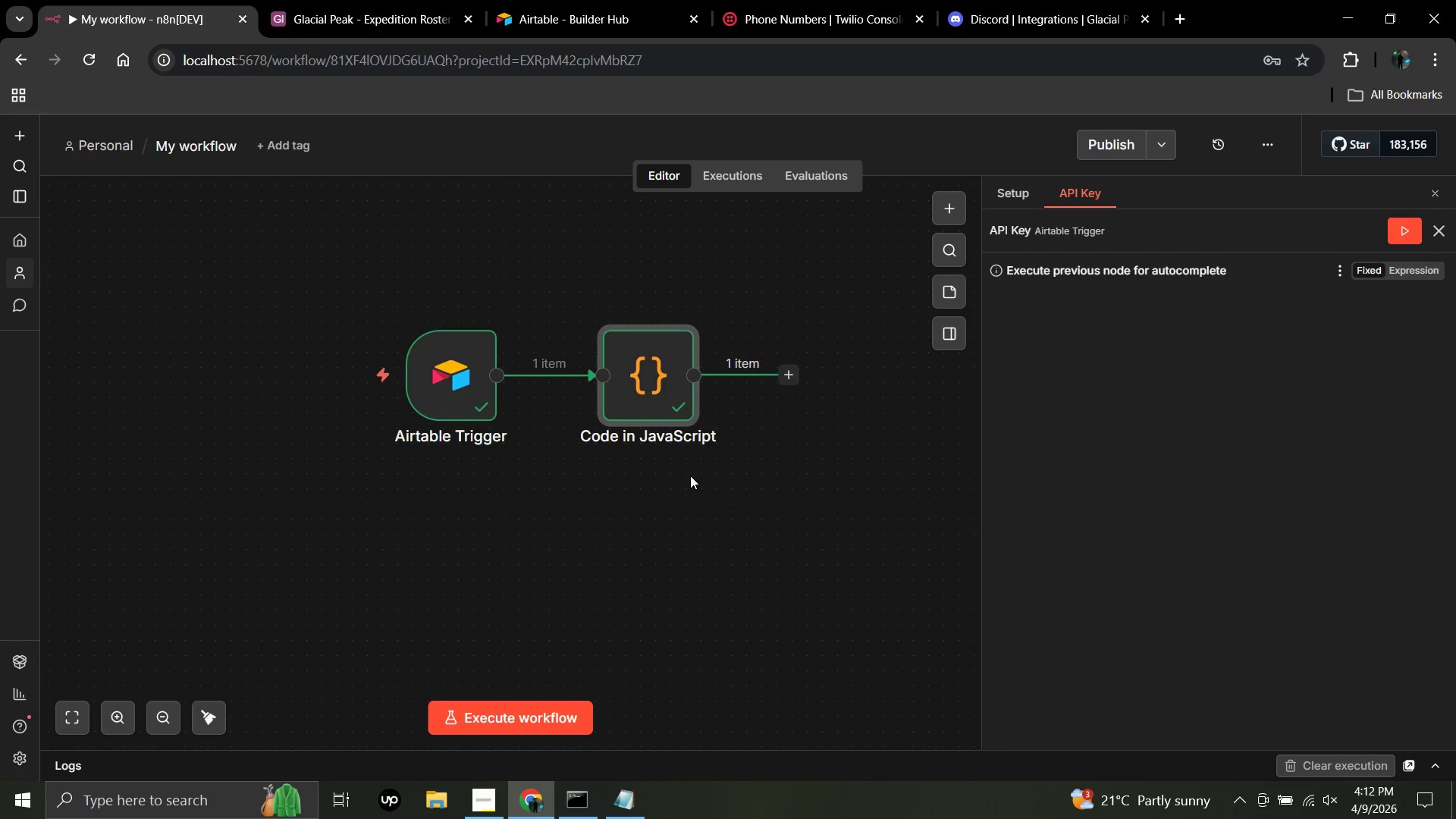 
wait(32.48)
 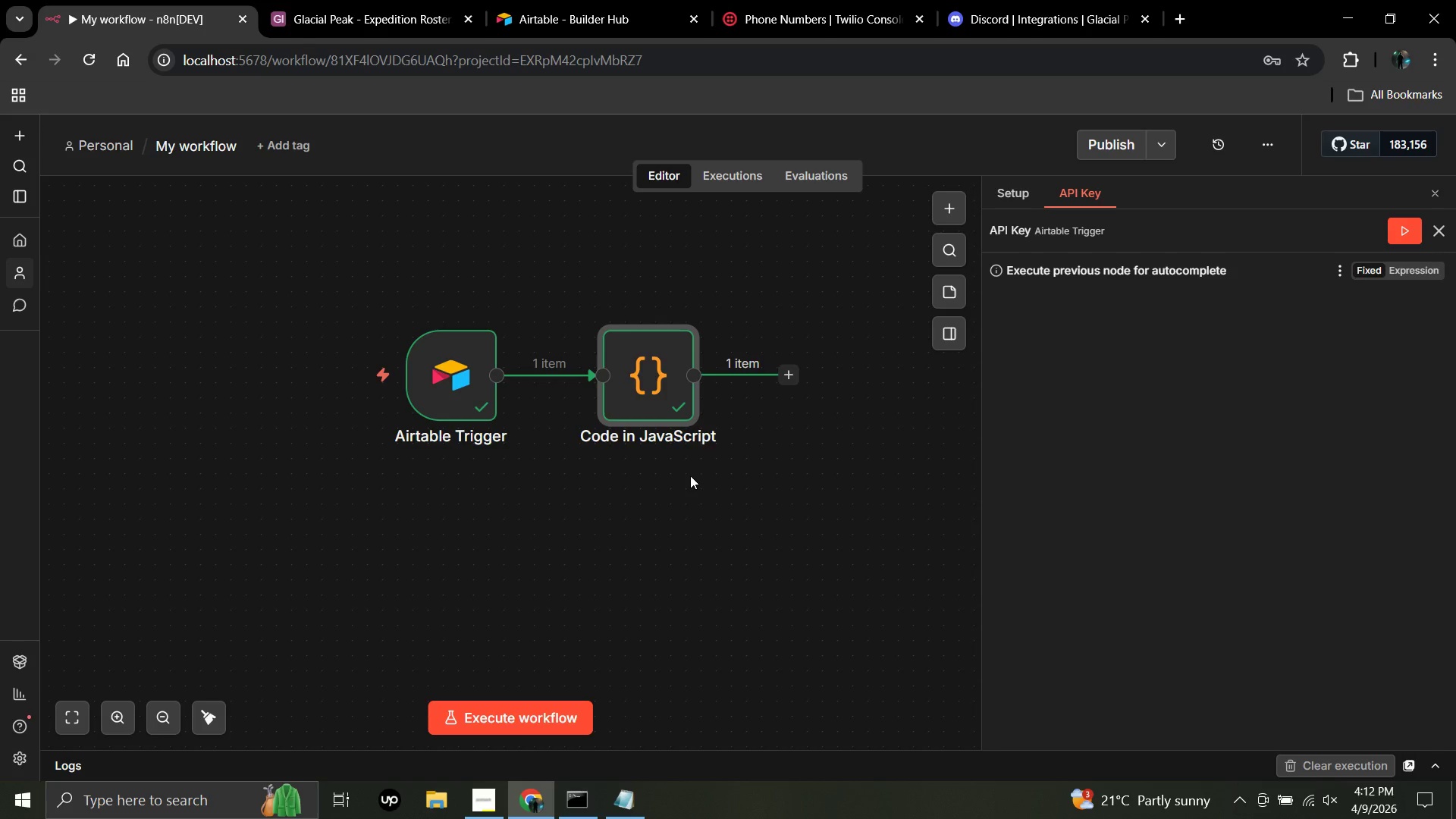 
left_click([785, 384])
 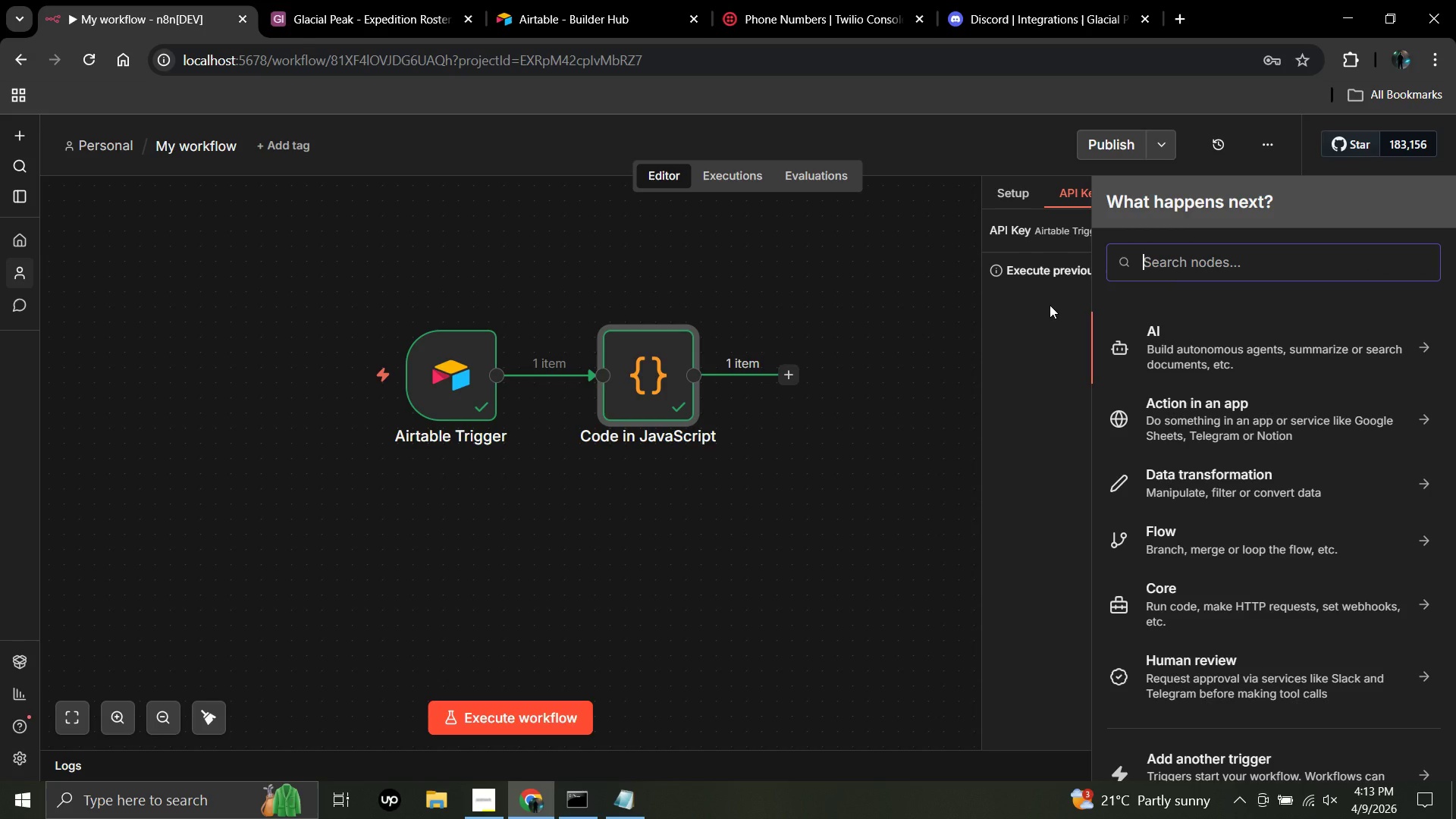 
type(code)
 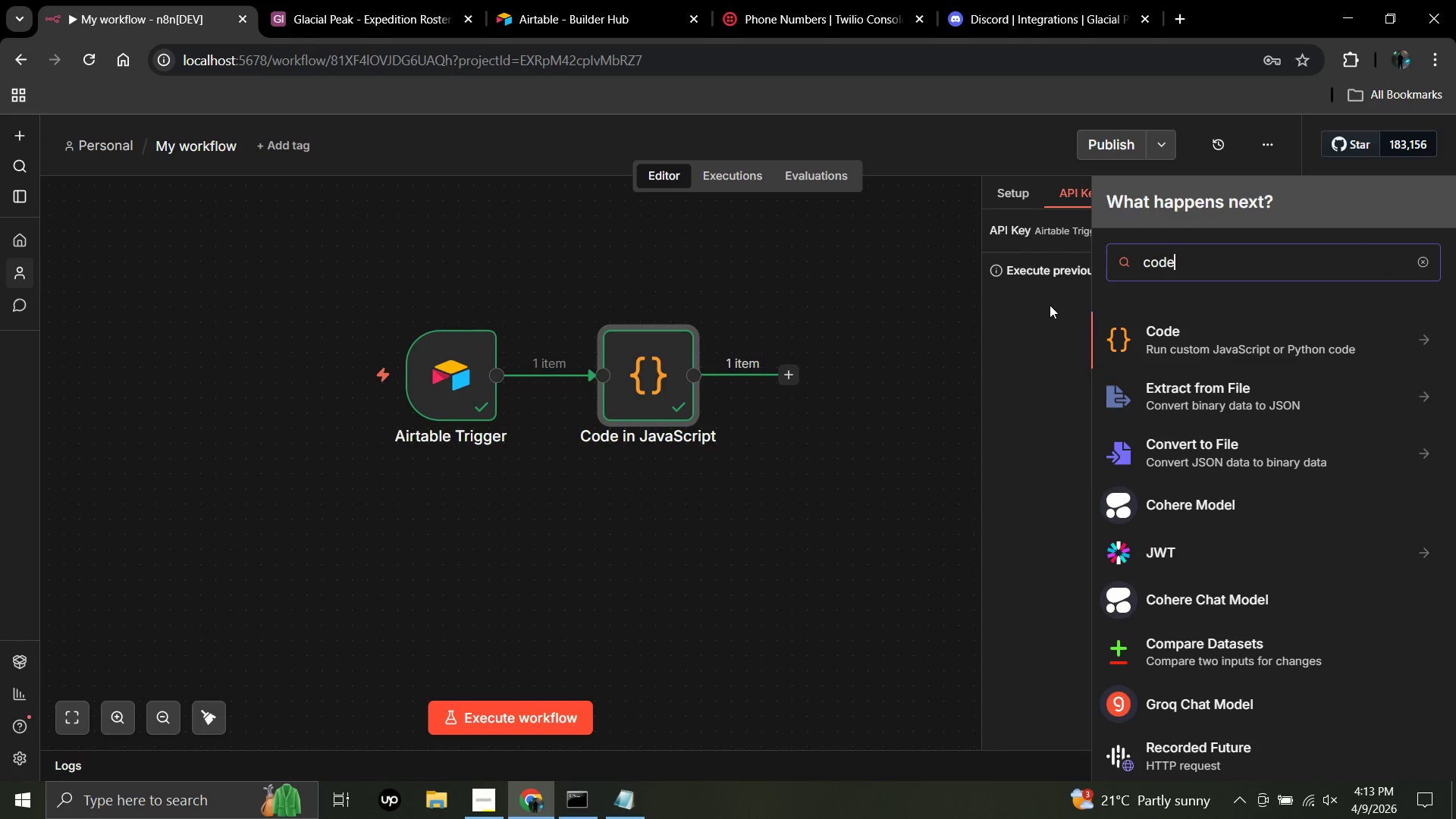 
key(Enter)
 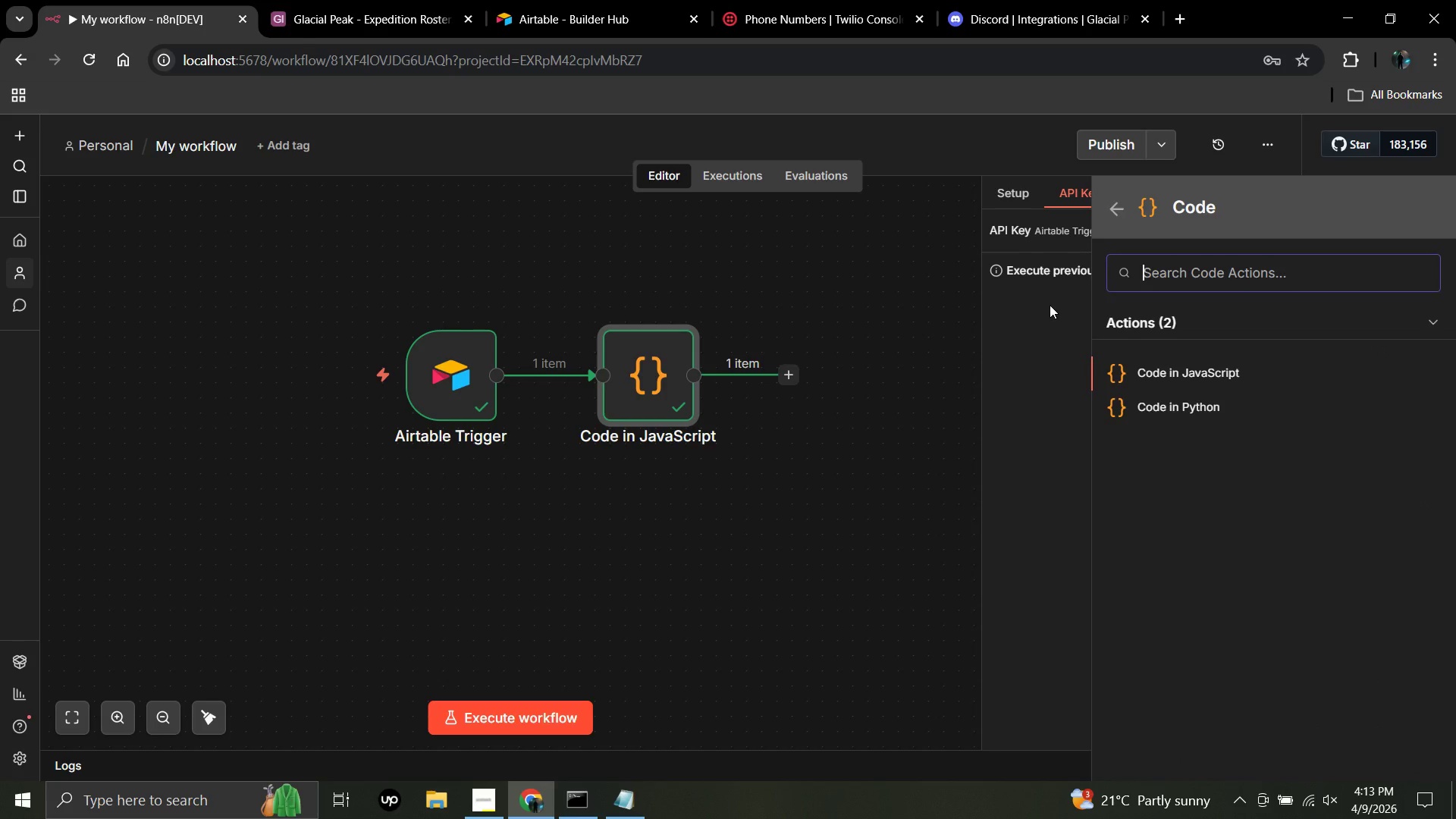 
key(Enter)
 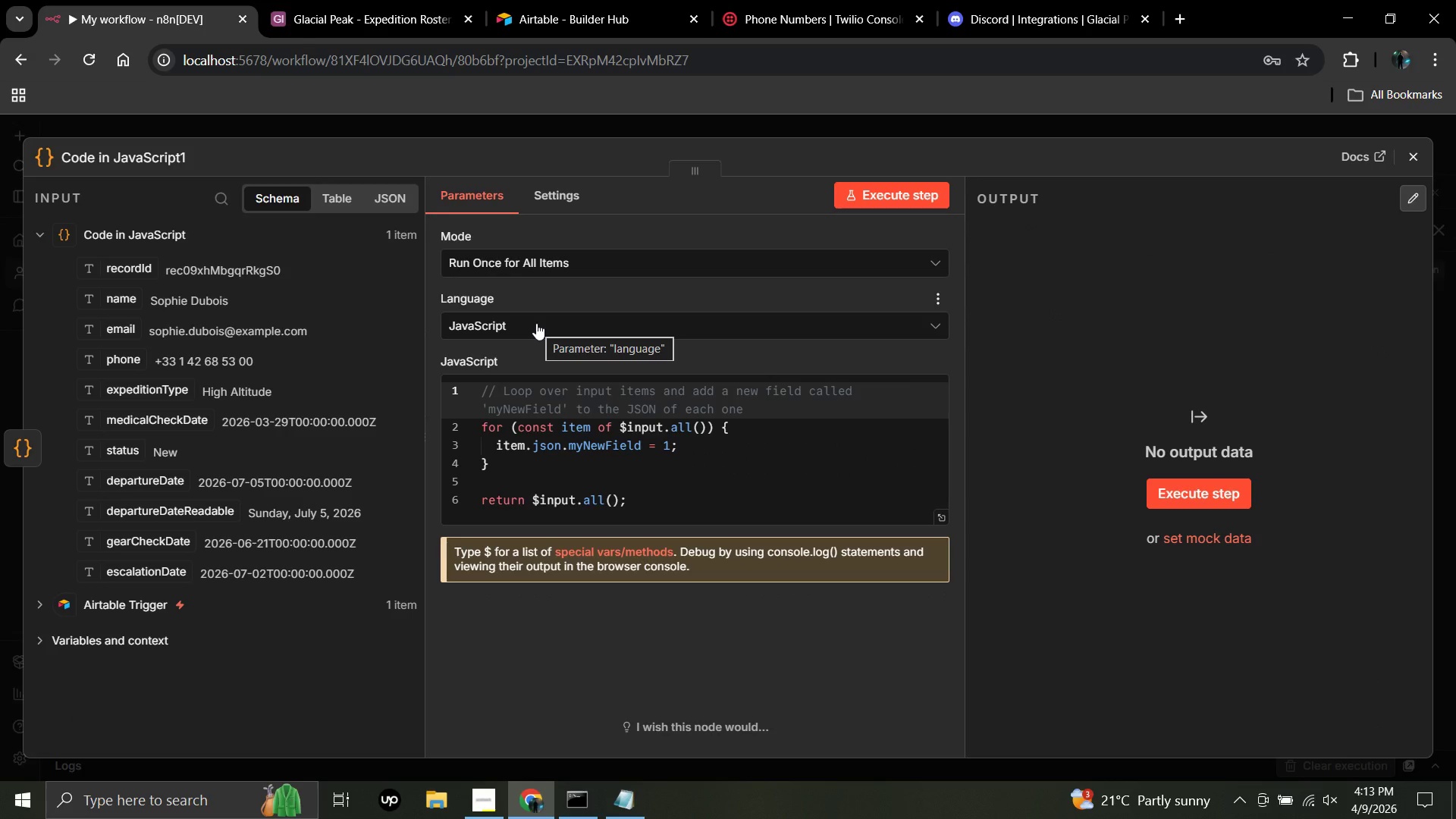 
wait(13.23)
 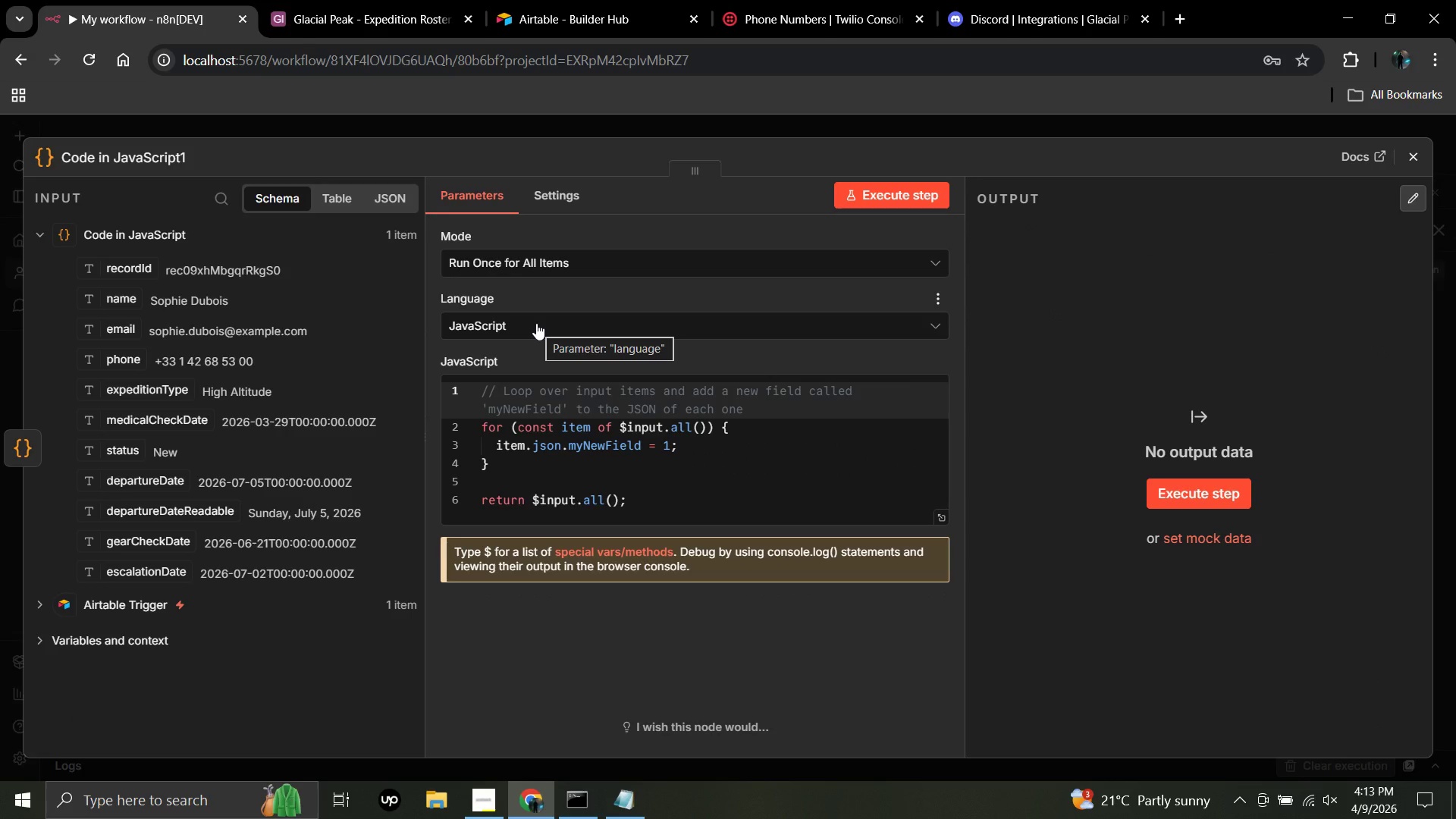 
left_click([1414, 157])
 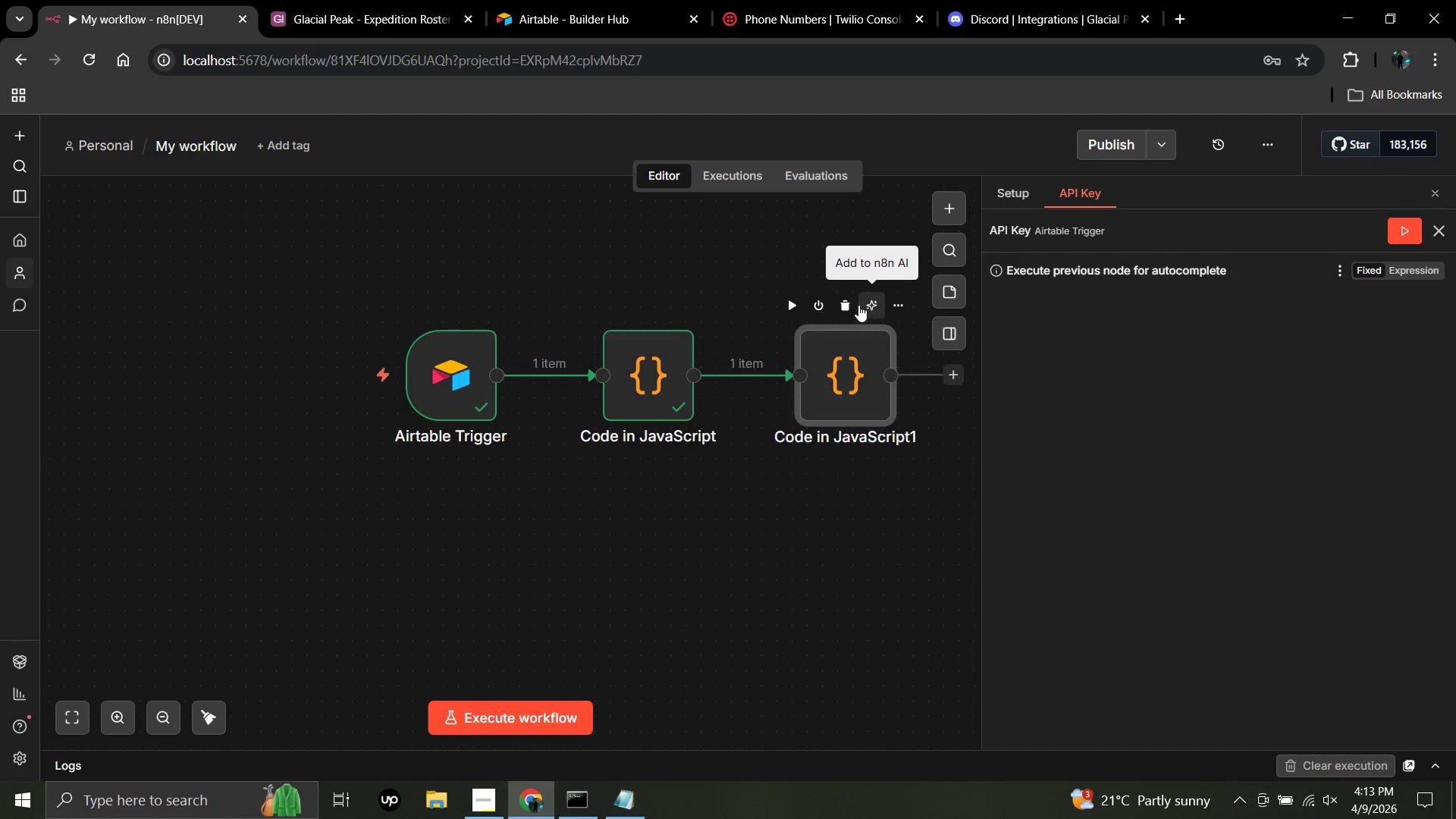 
left_click([851, 303])
 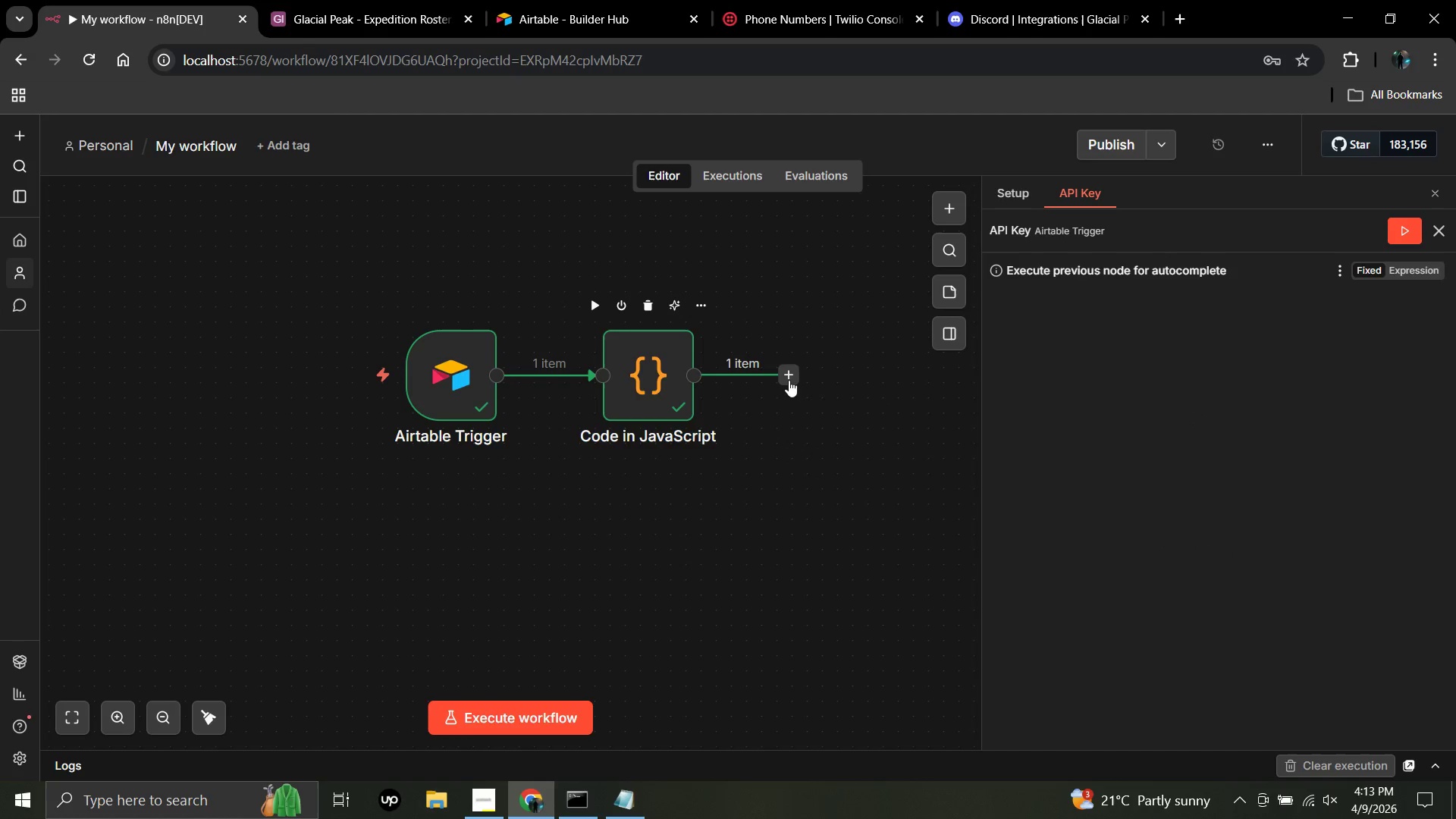 
left_click([793, 381])
 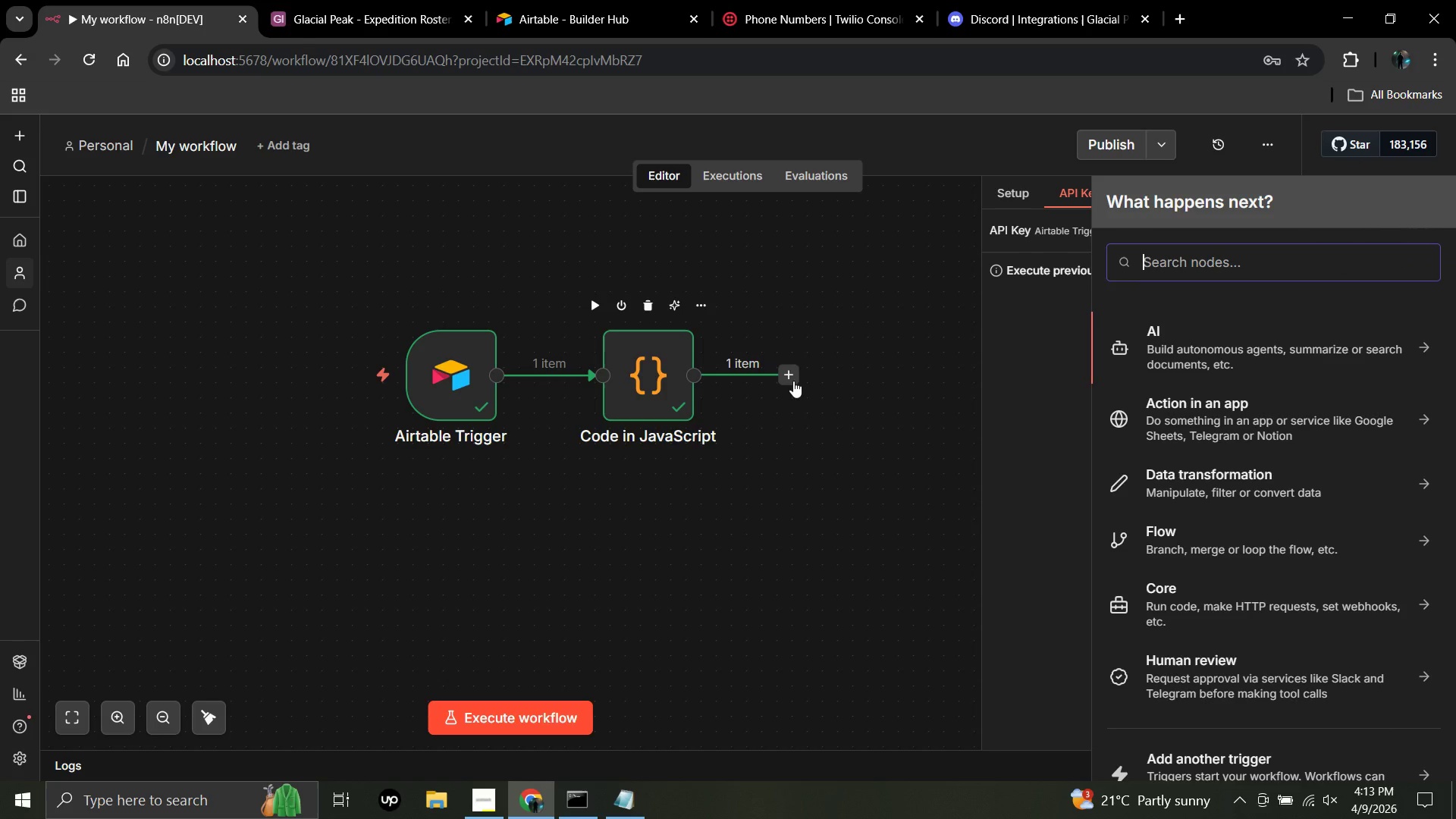 
type(send emai)
 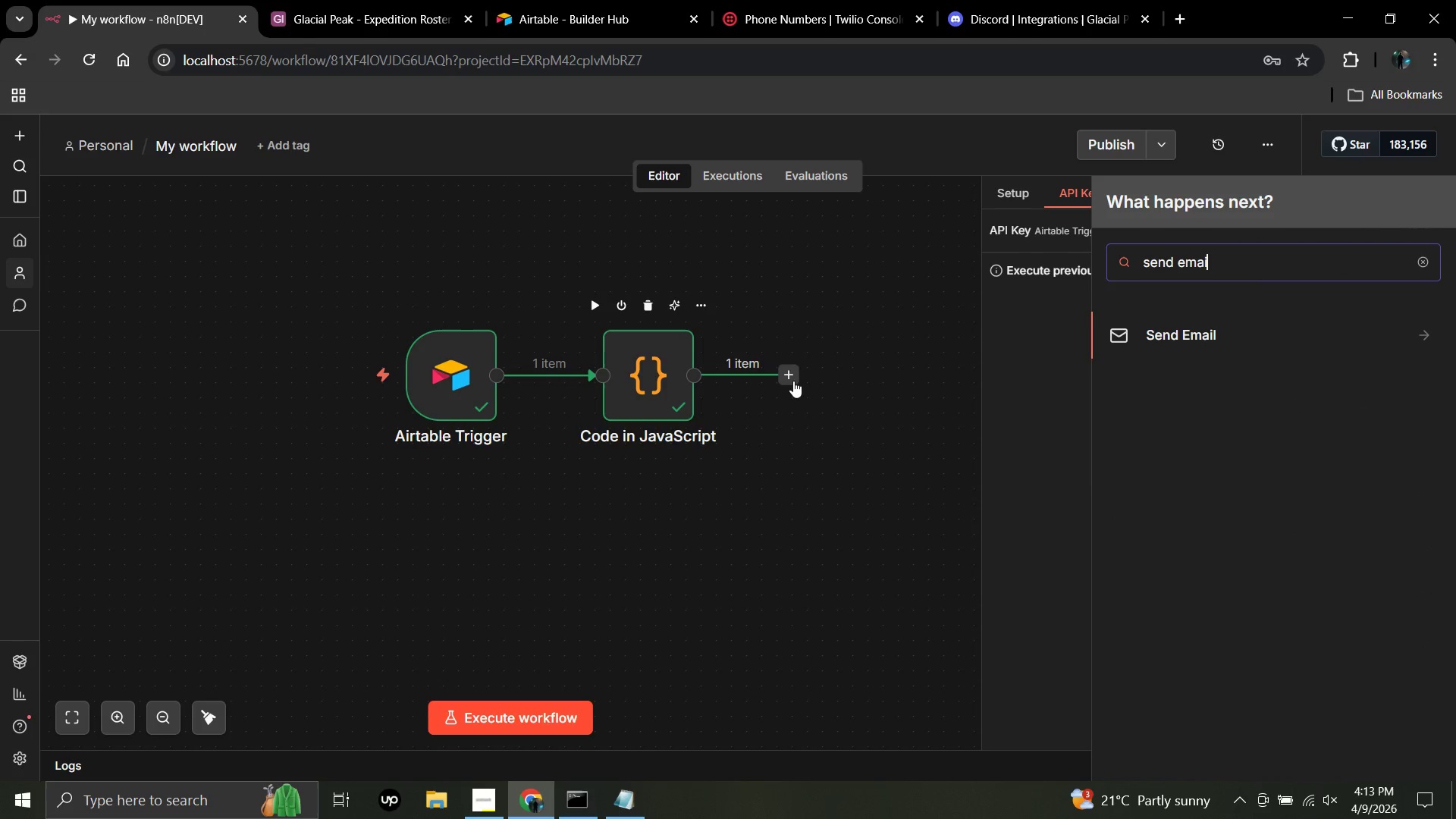 
key(Enter)
 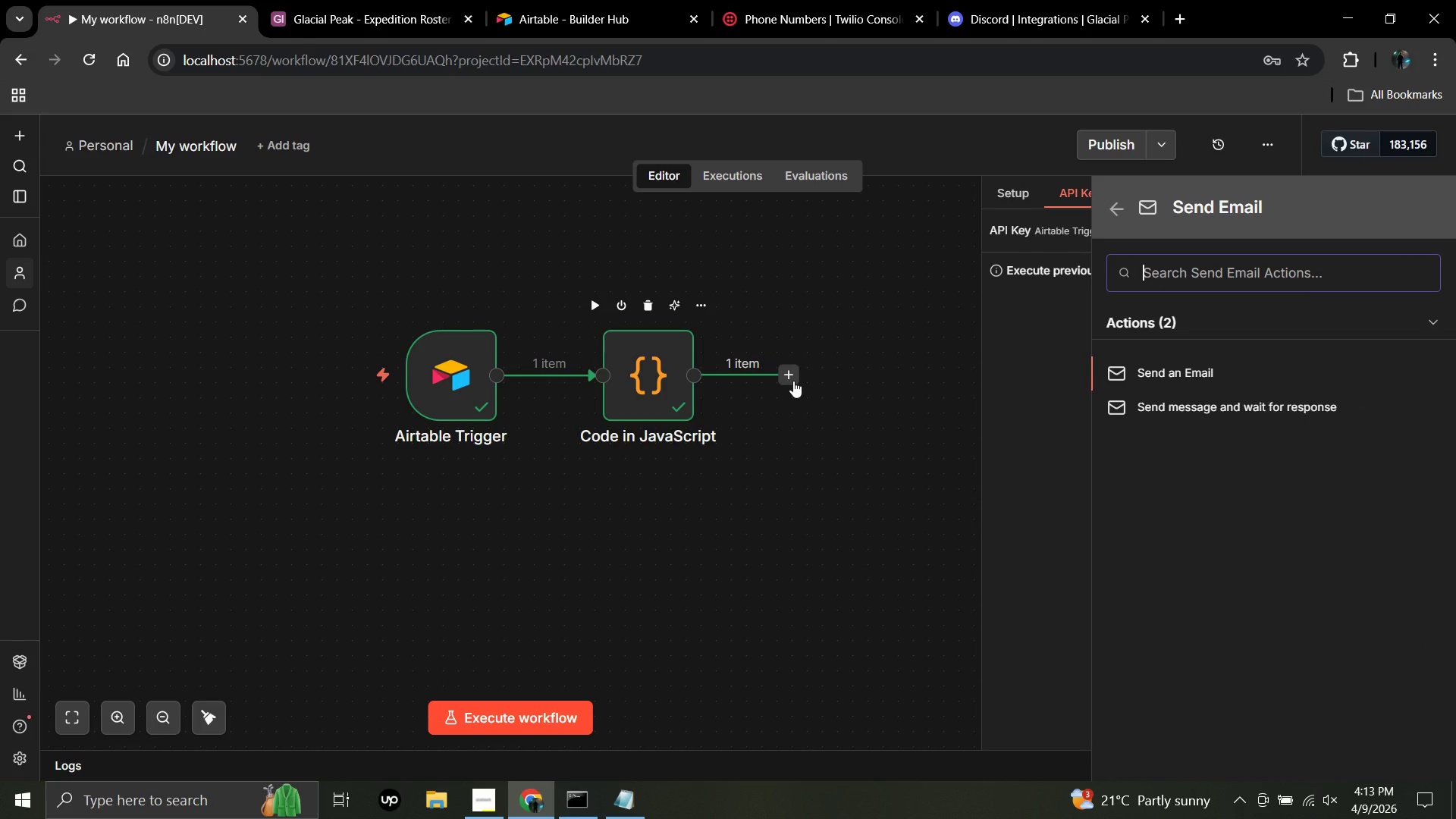 
key(Enter)
 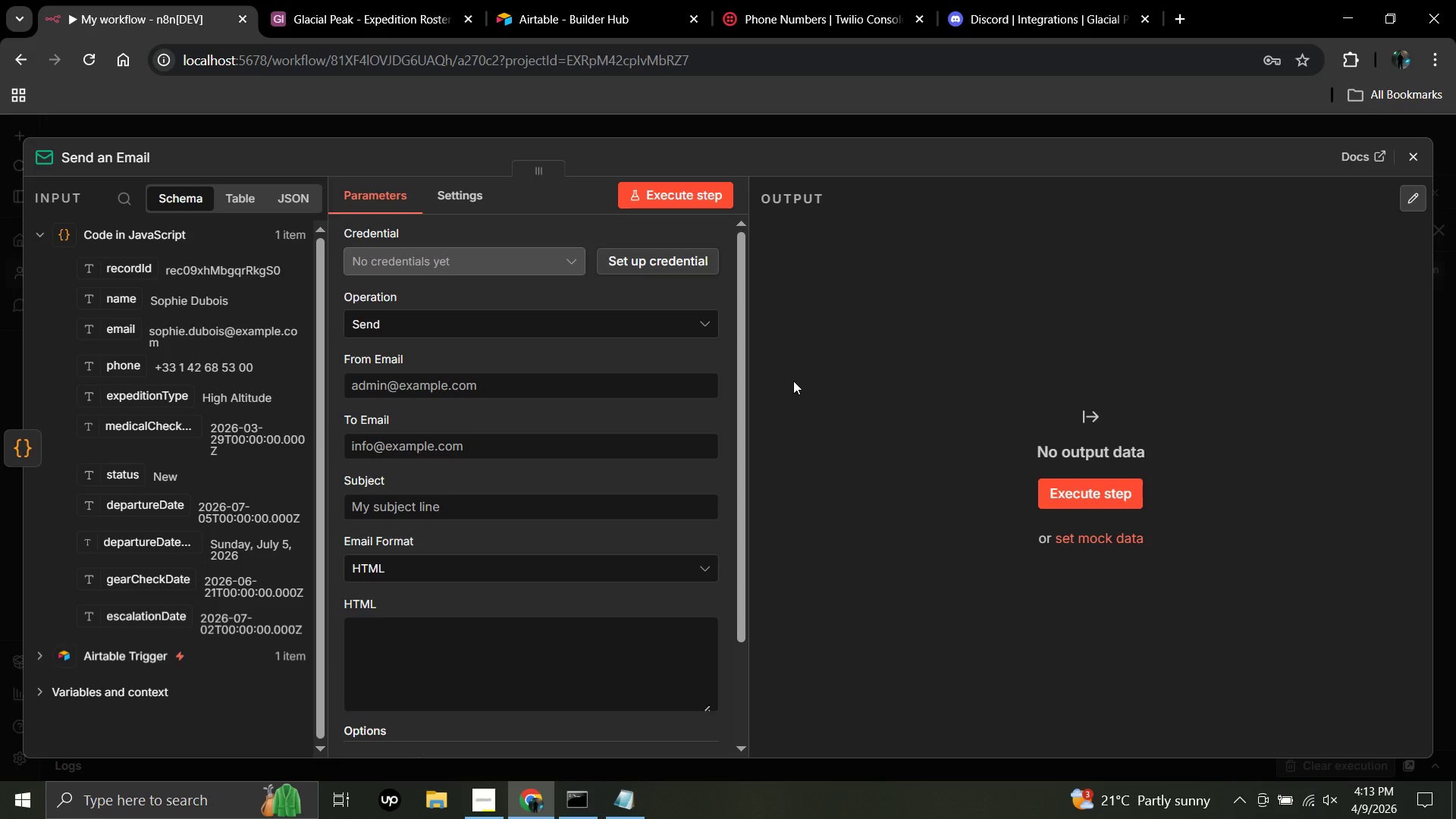 
wait(5.64)
 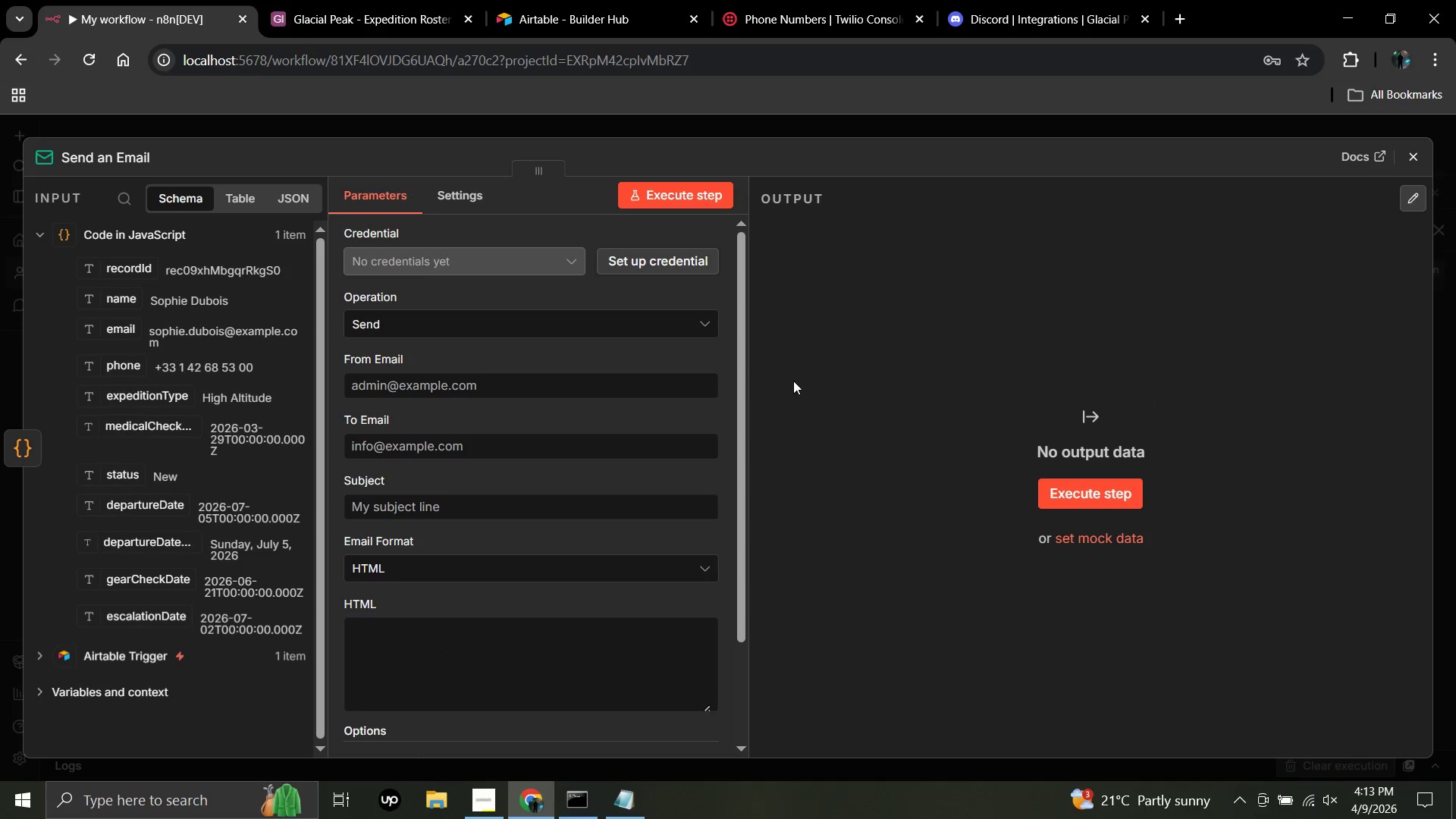 
left_click([670, 258])
 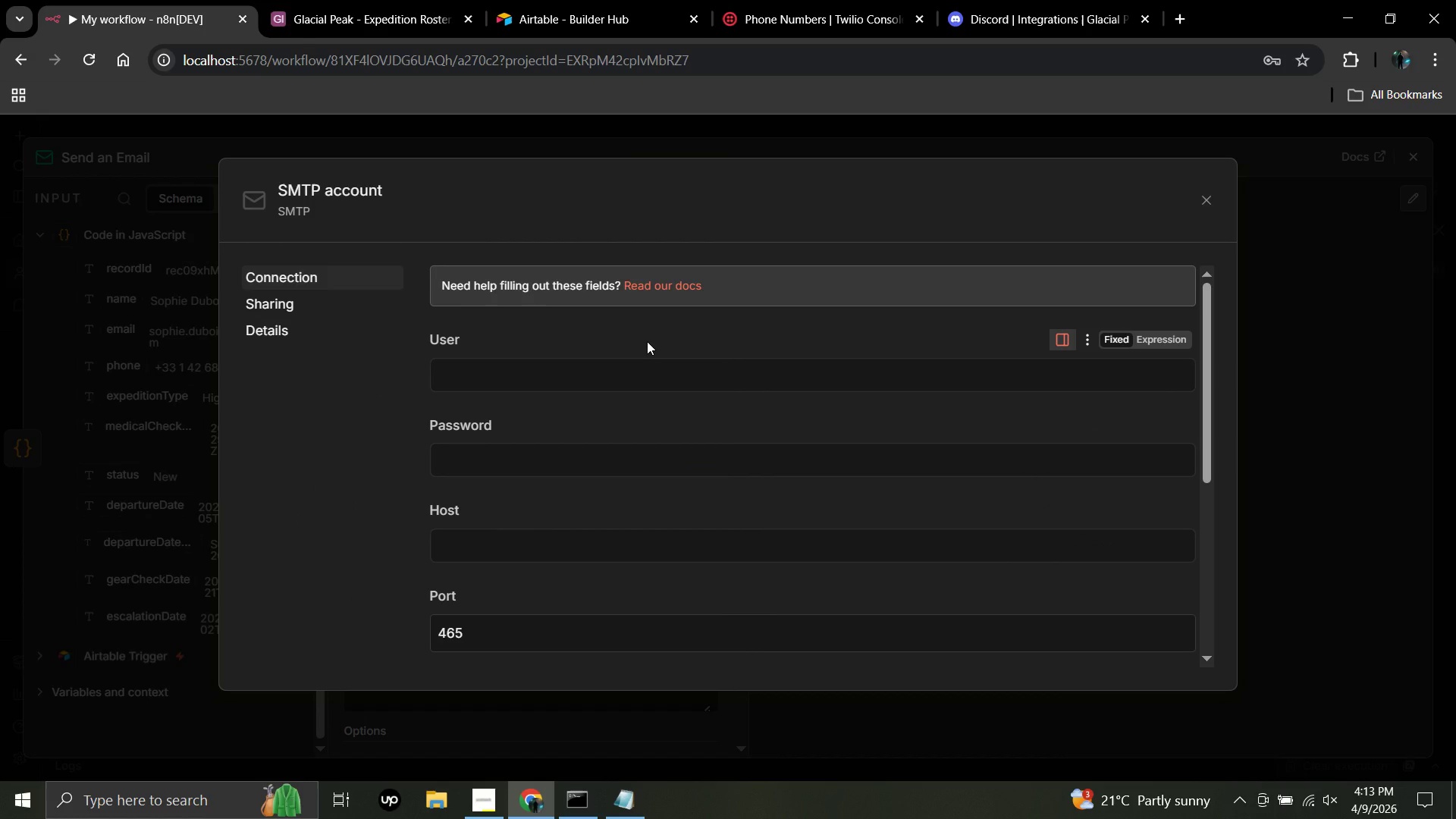 
left_click([650, 375])
 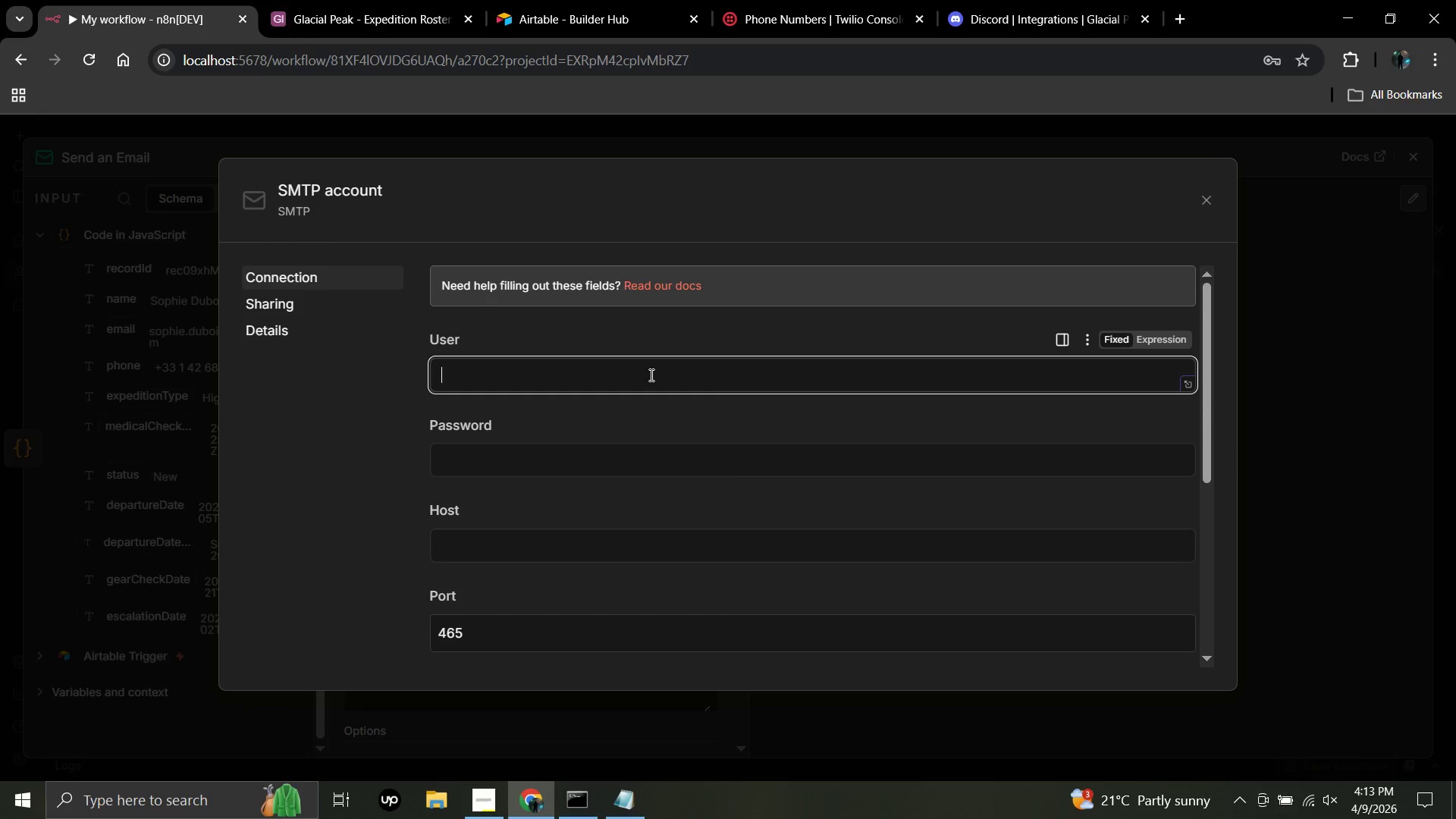 
wait(5.61)
 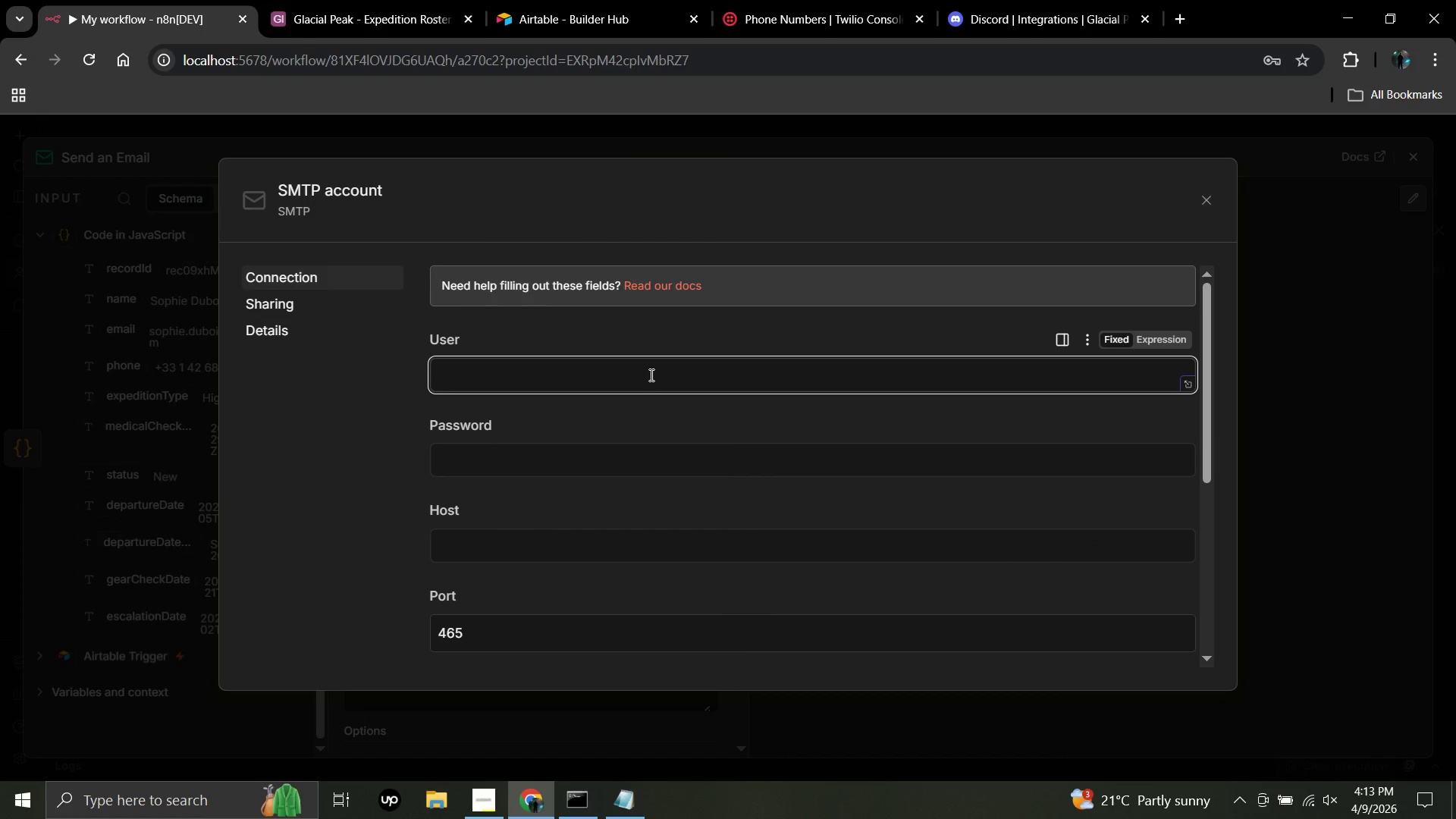 
type(ayaanha=)
key(Backspace)
key(Backspace)
key(Backspace)
type(ahmedtarar)
 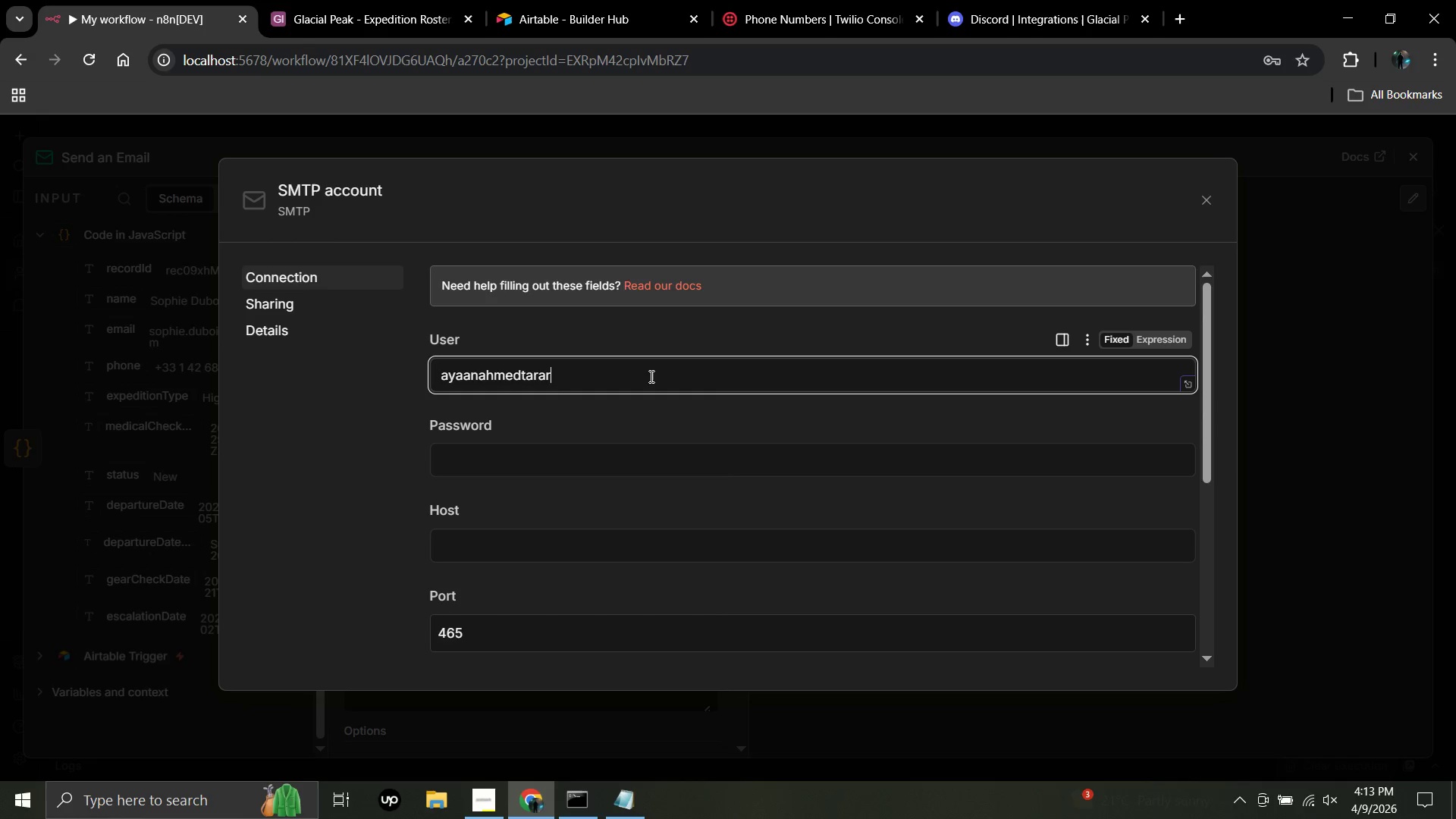 
type(@gmail.com)
 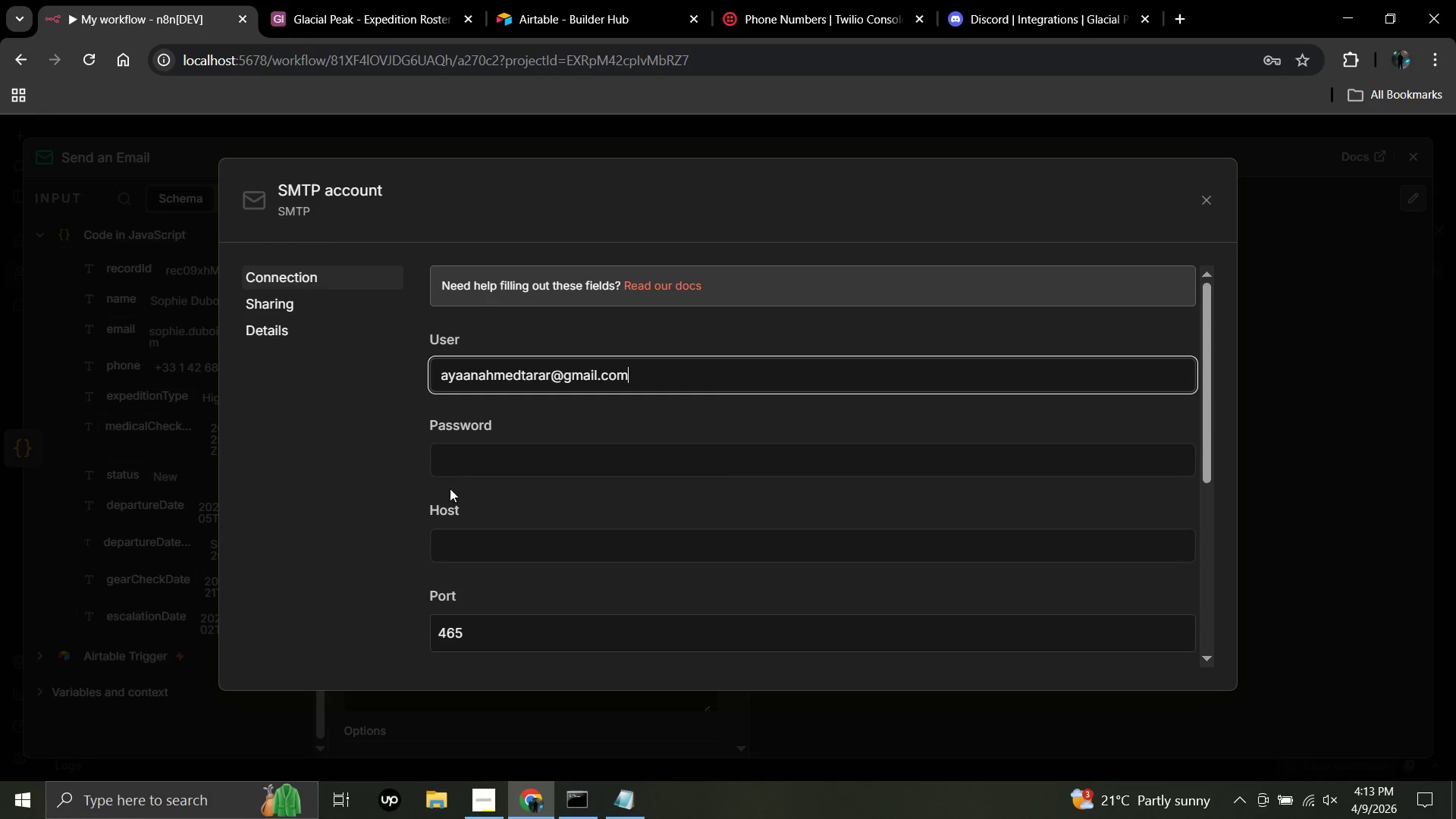 
left_click([482, 469])
 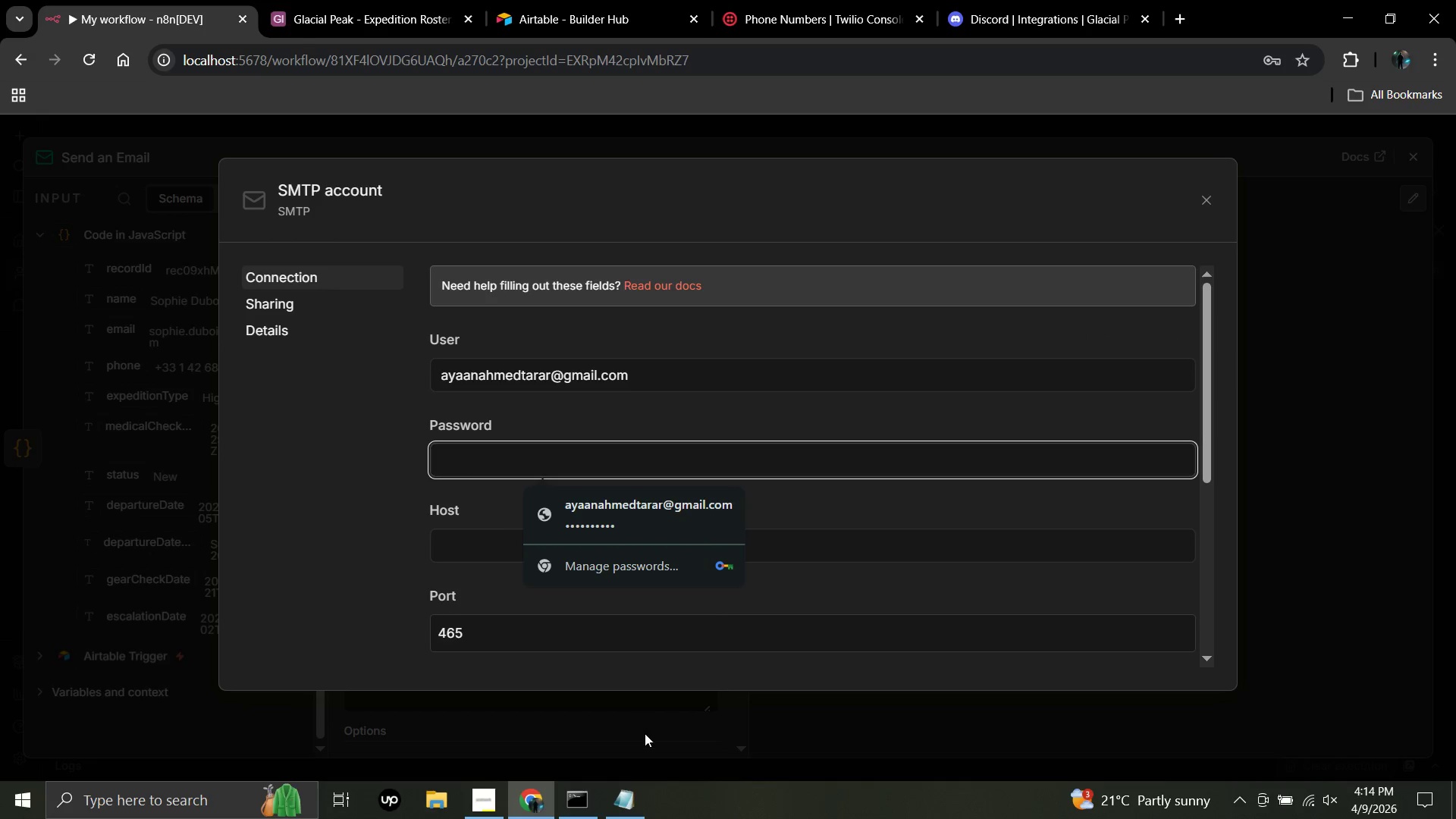 
left_click([621, 791])
 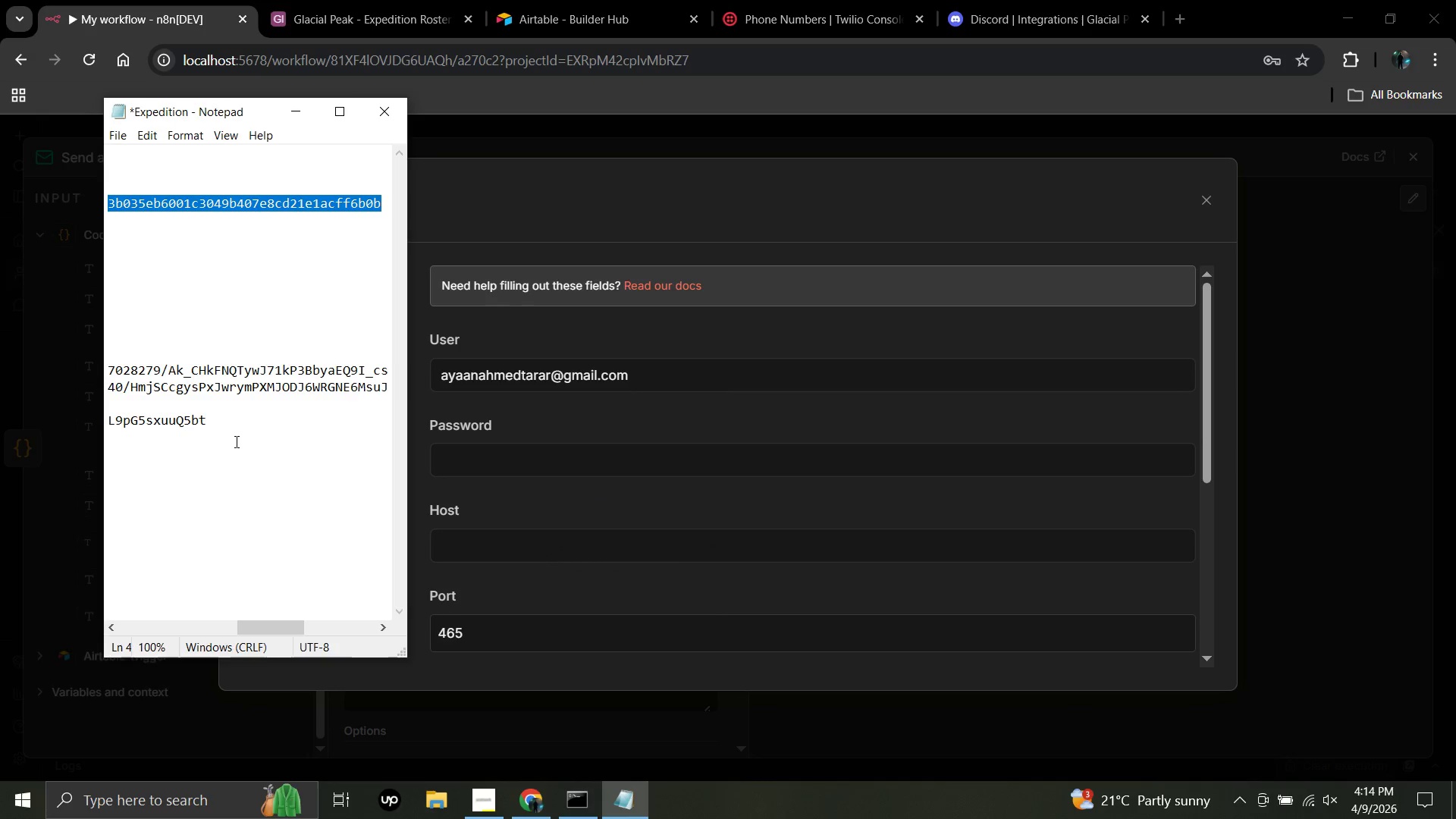 
left_click([235, 441])
 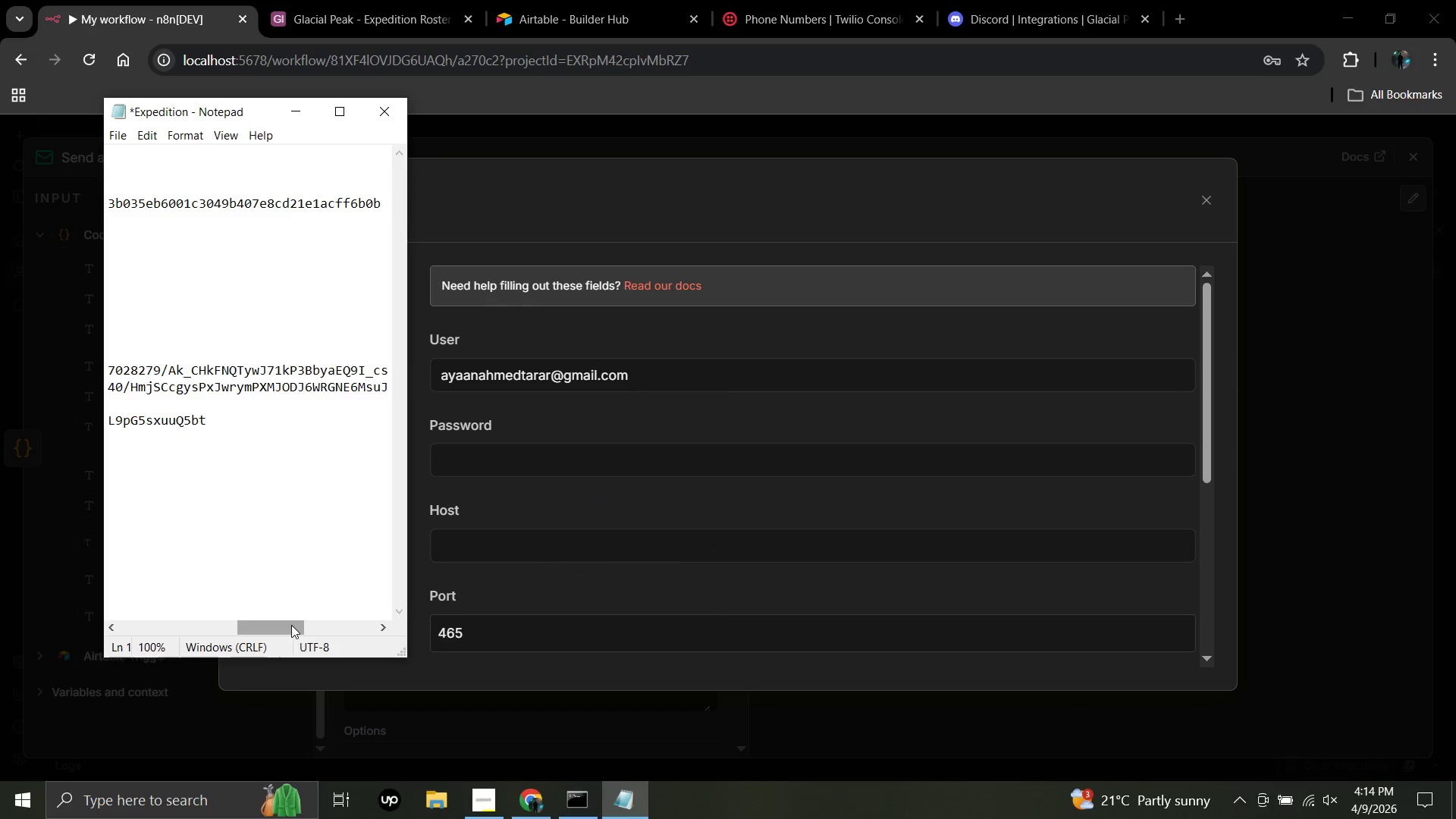 
left_click_drag(start_coordinate=[291, 625], to_coordinate=[151, 633])
 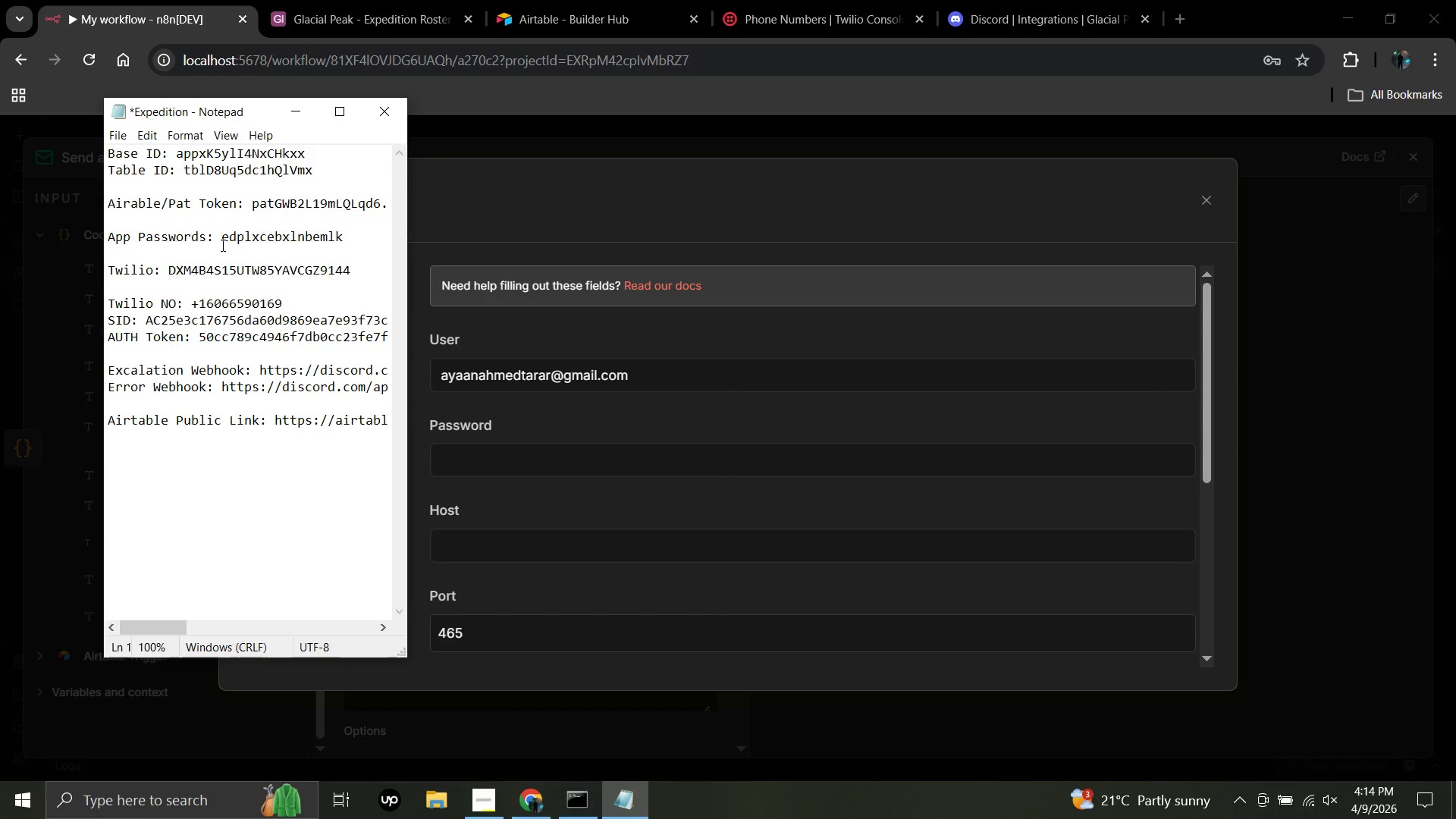 
left_click_drag(start_coordinate=[222, 239], to_coordinate=[347, 244])
 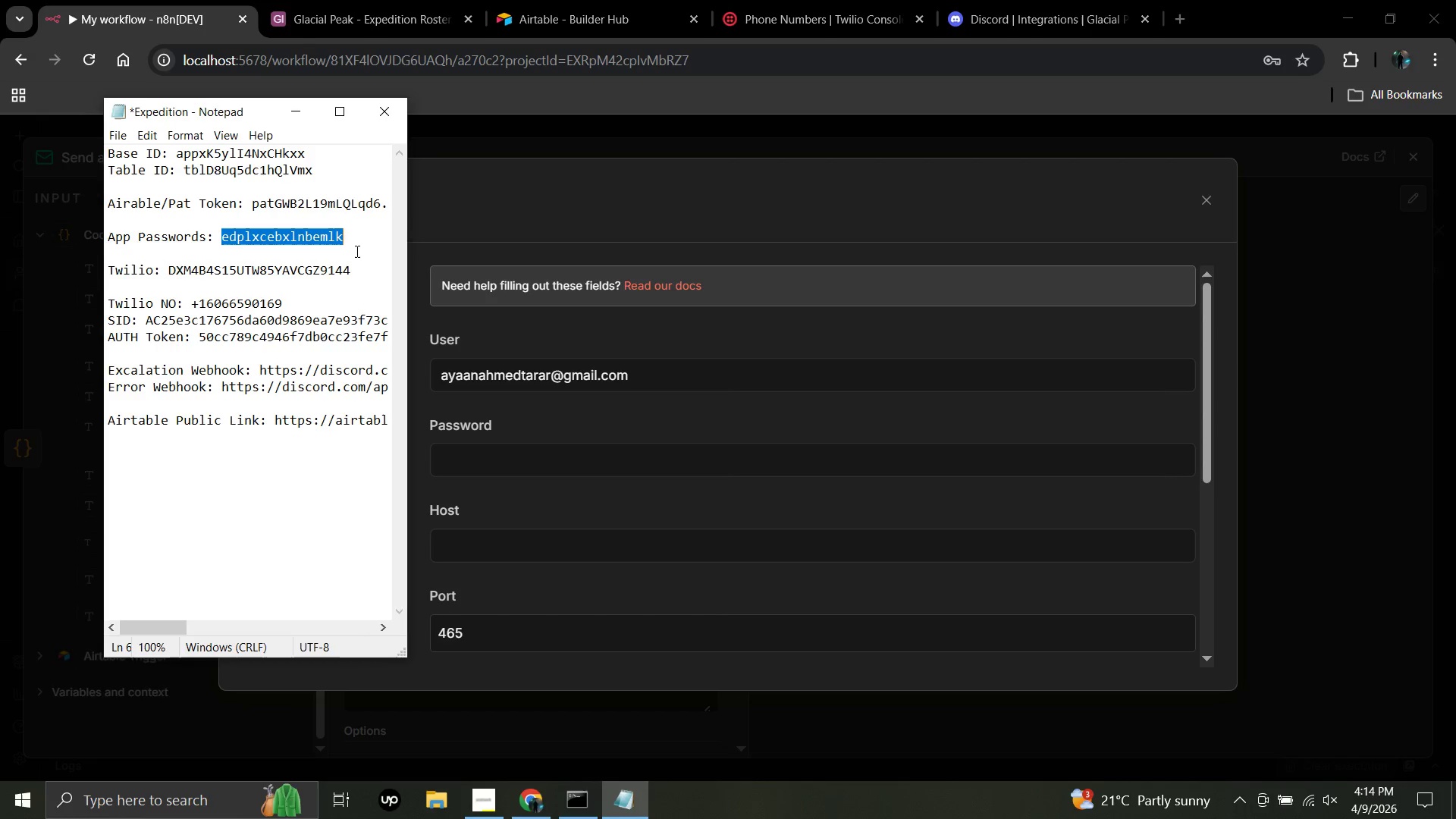 
key(Control+C)
 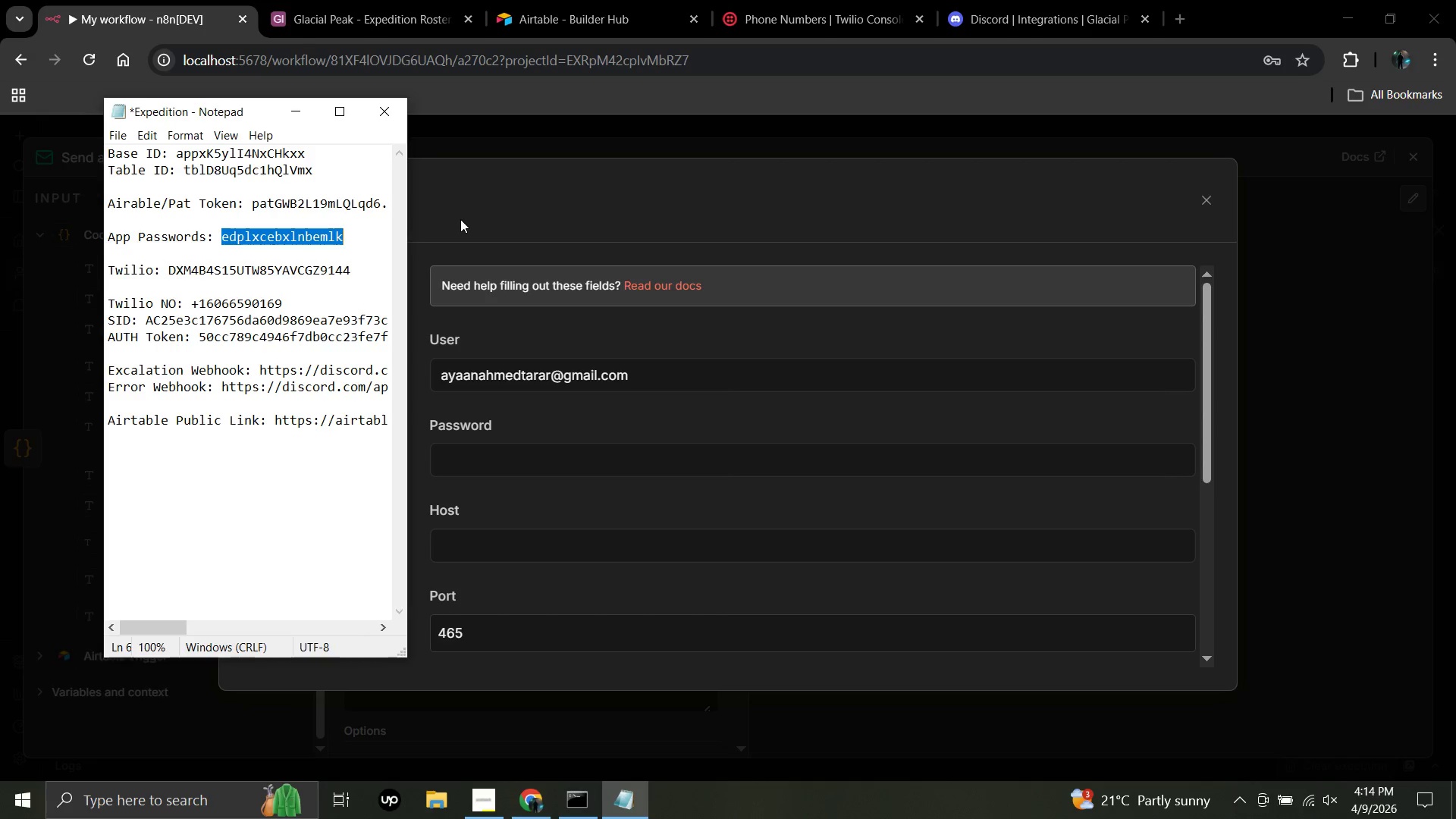 
left_click([460, 219])
 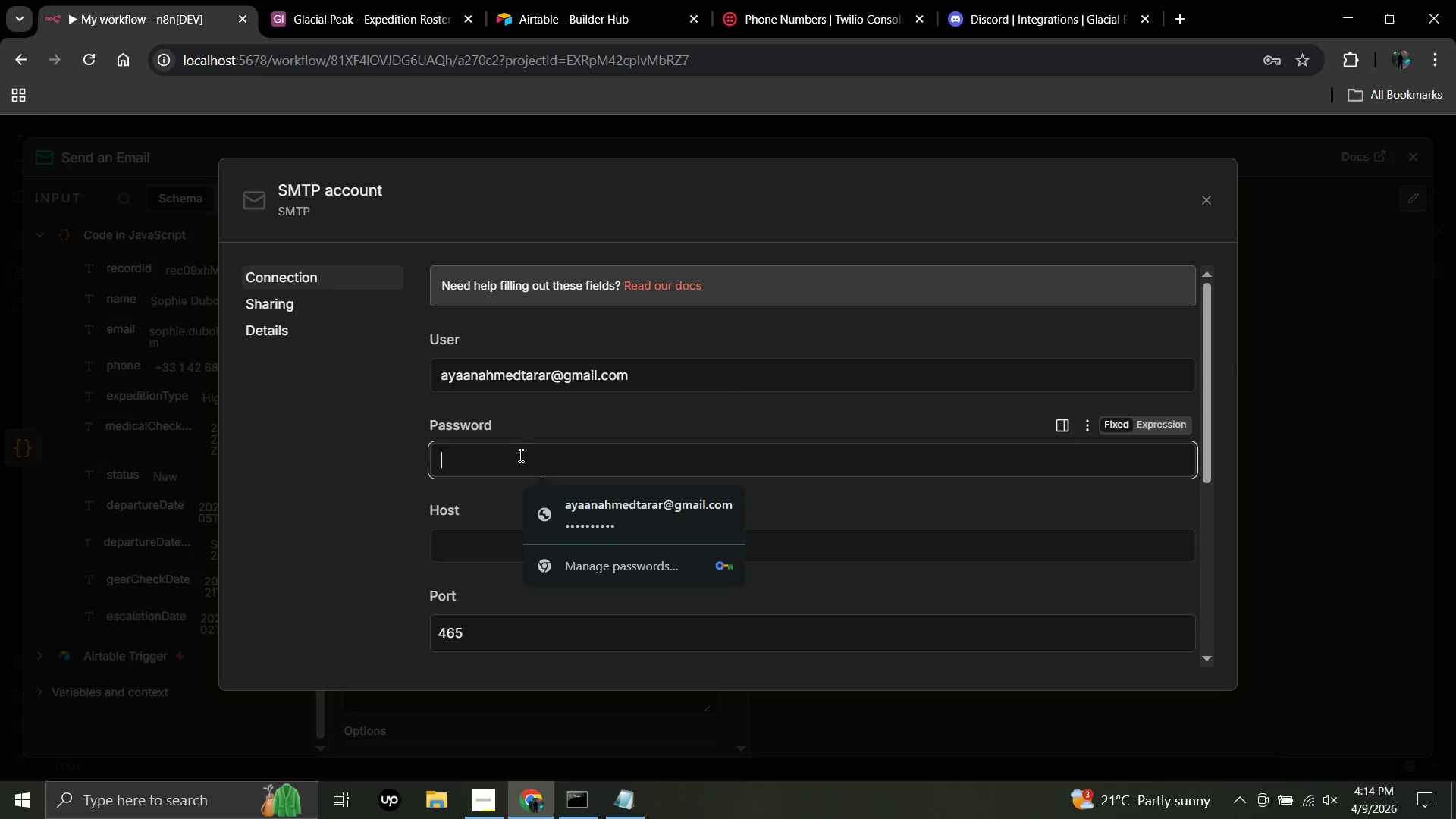 
key(Control+V)
 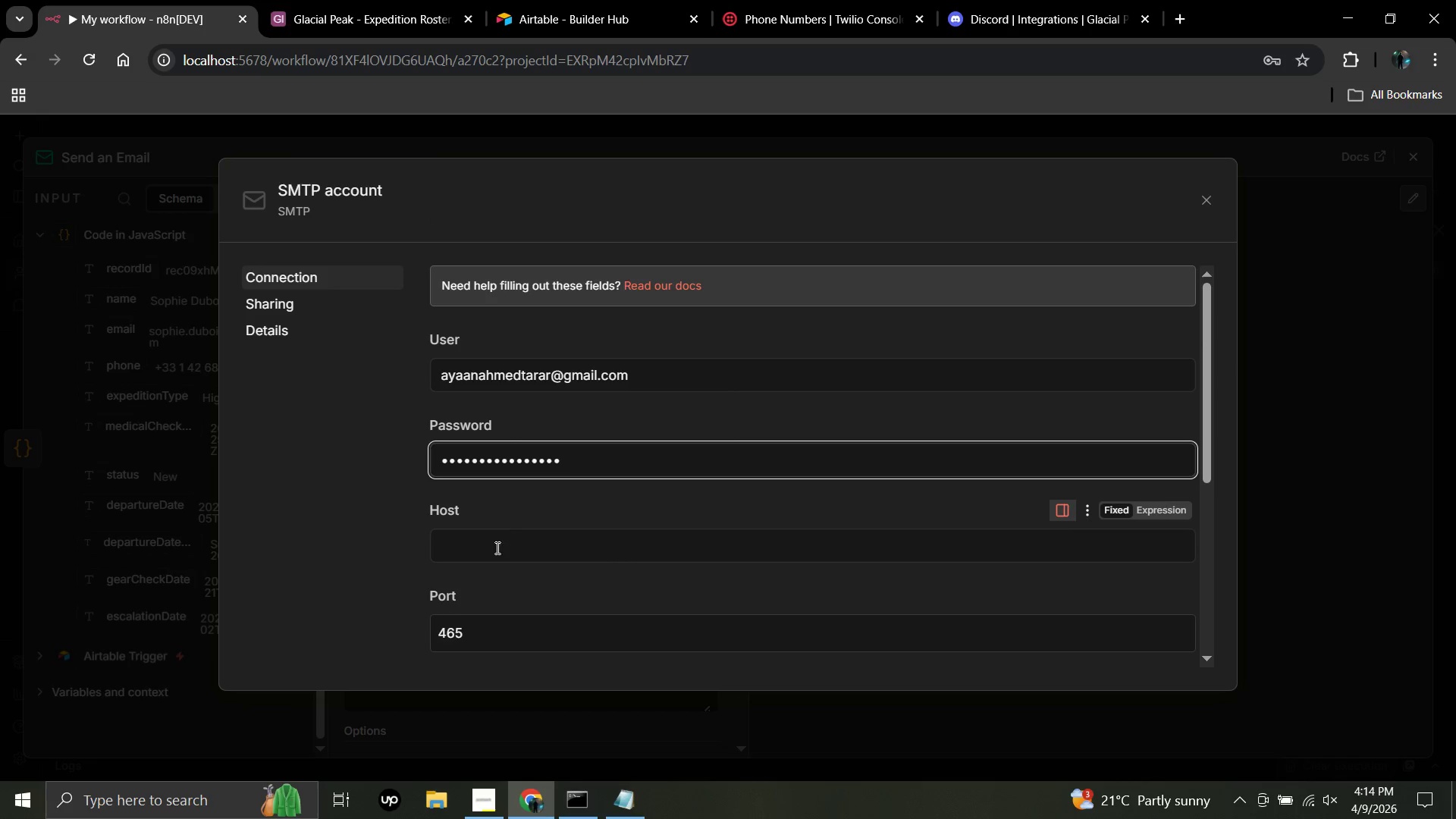 
left_click([499, 561])
 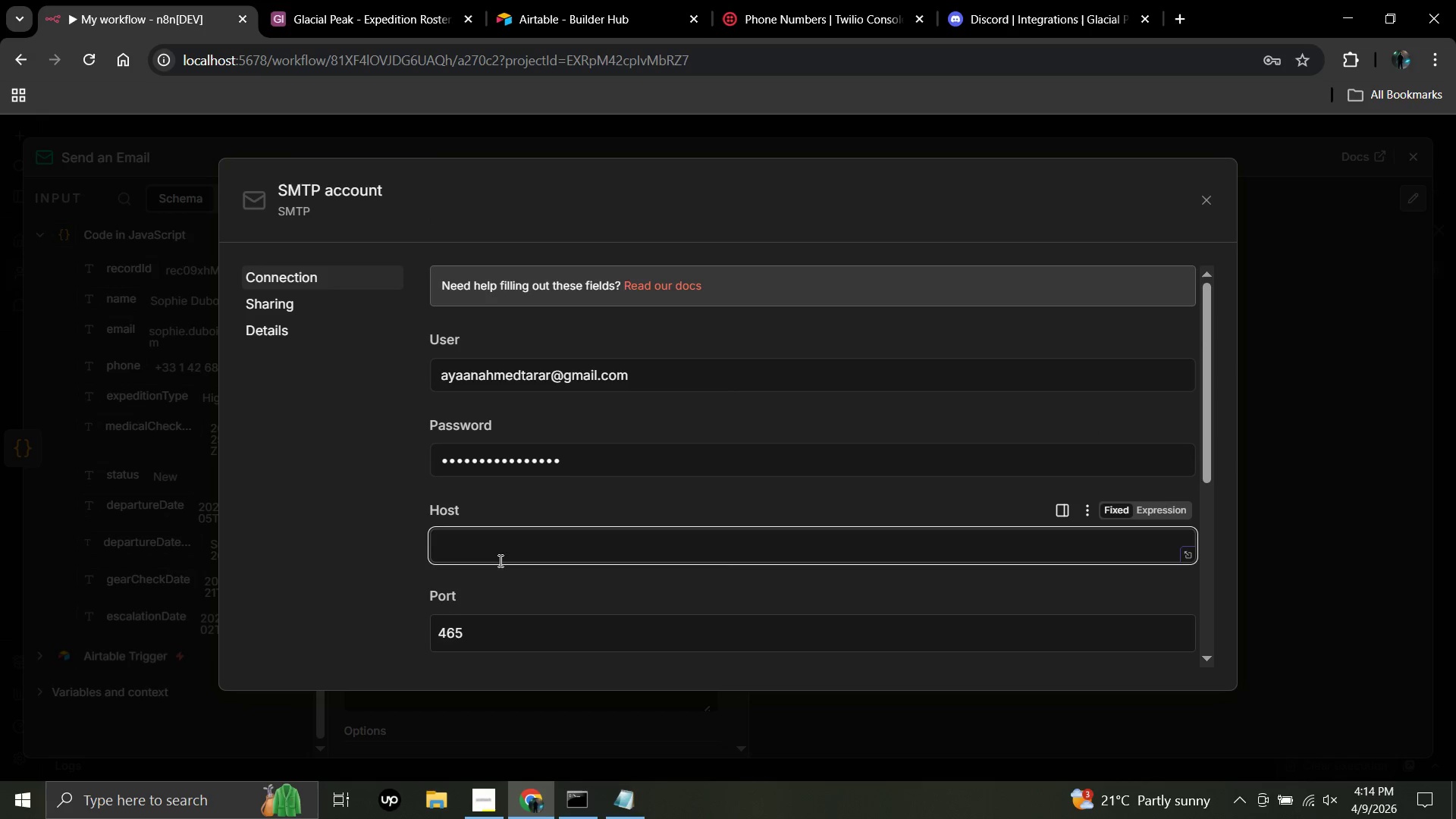 
type(smtp.gmail.com)
 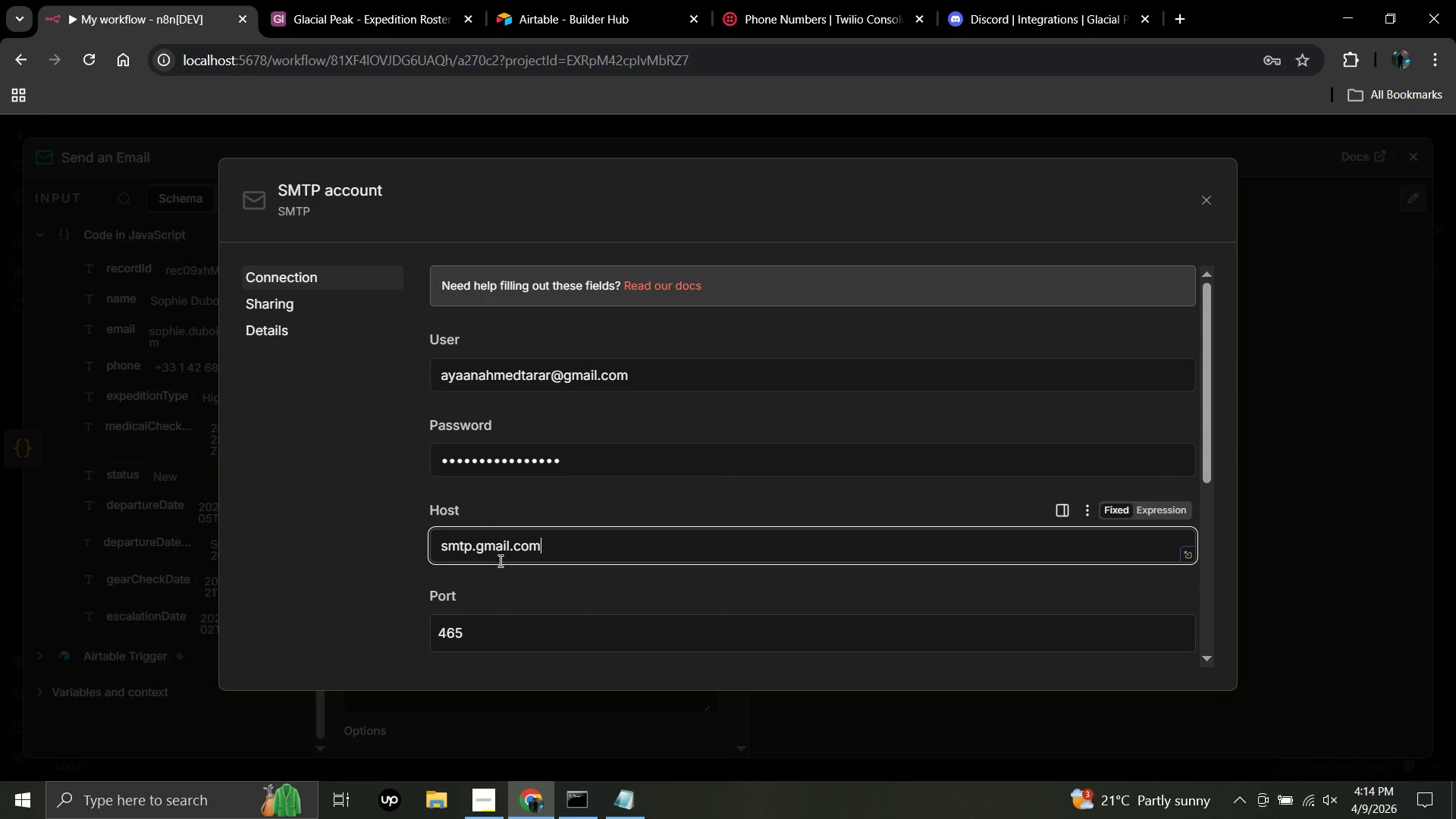 
scroll: coordinate [501, 601], scroll_direction: down, amount: 4.0
 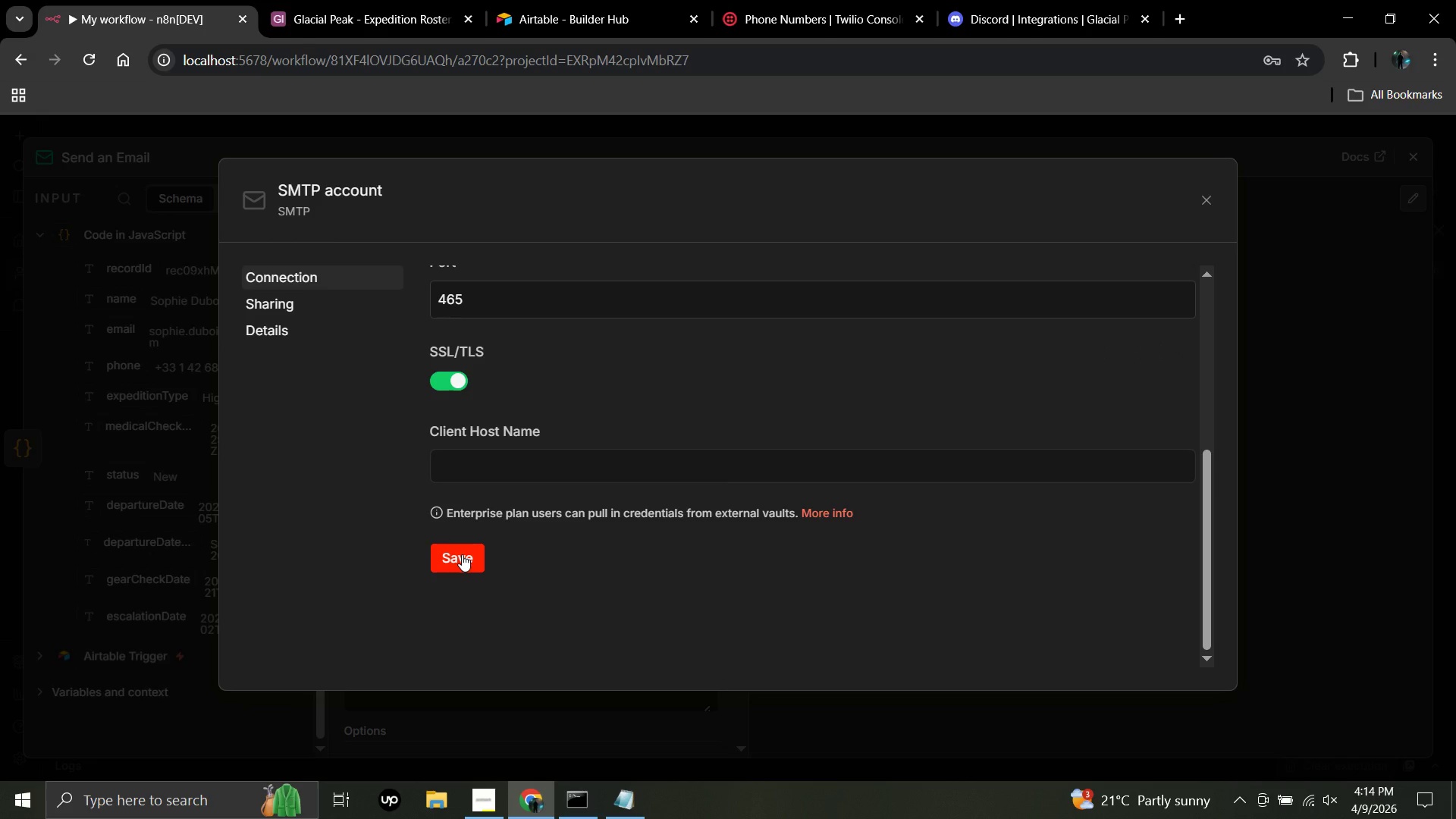 
left_click([462, 554])
 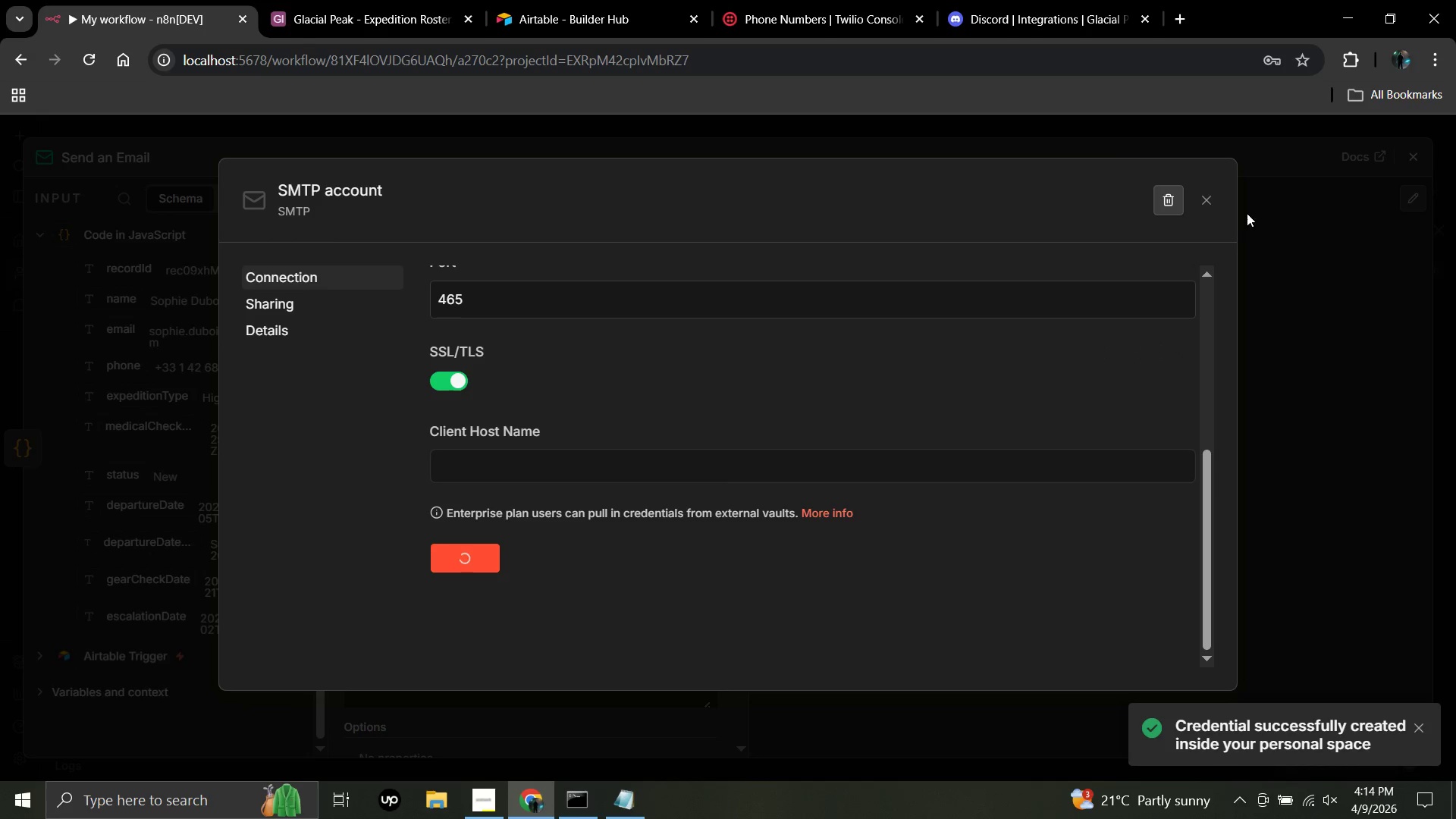 
left_click([1210, 201])
 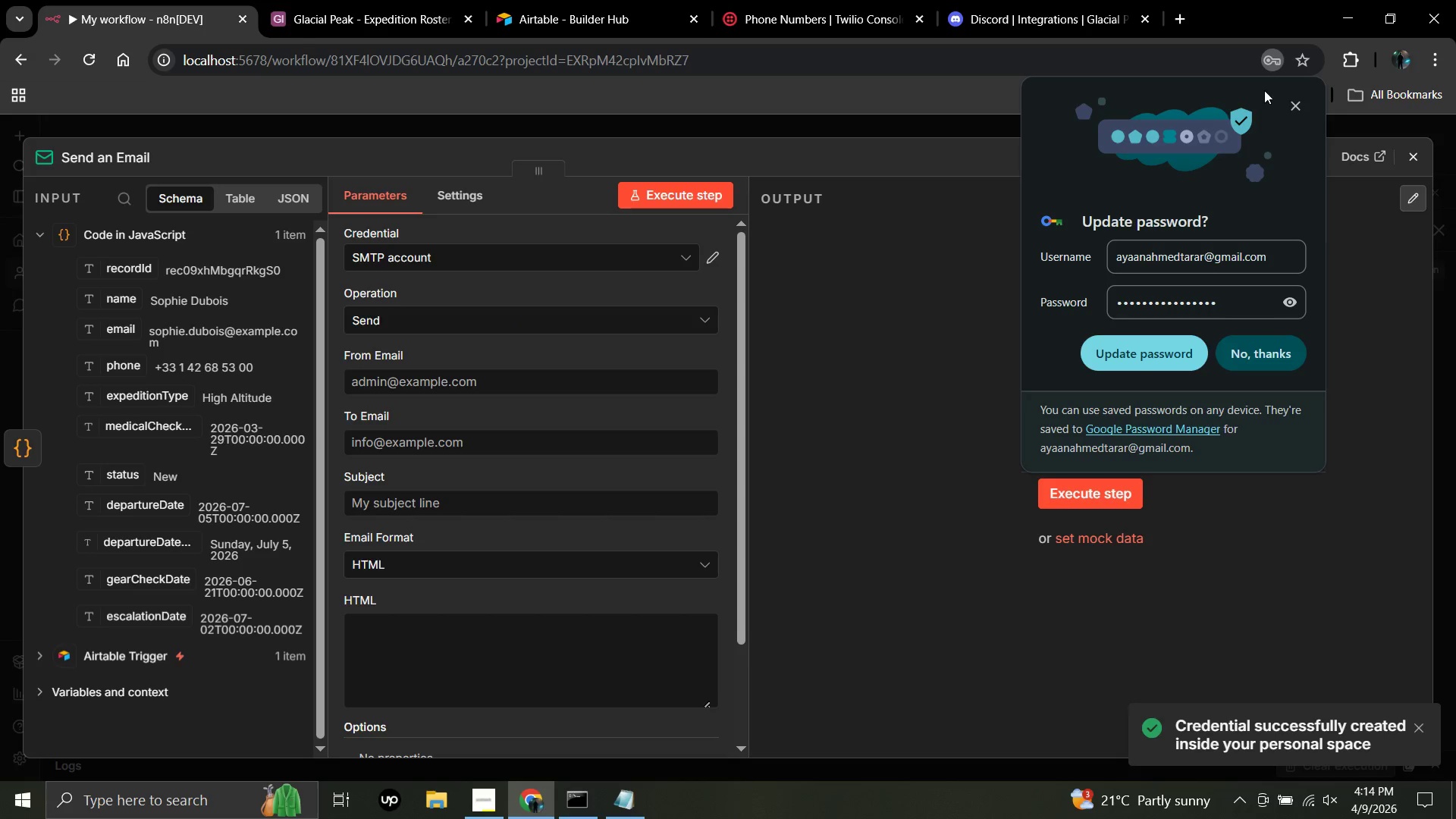 
left_click([1298, 110])
 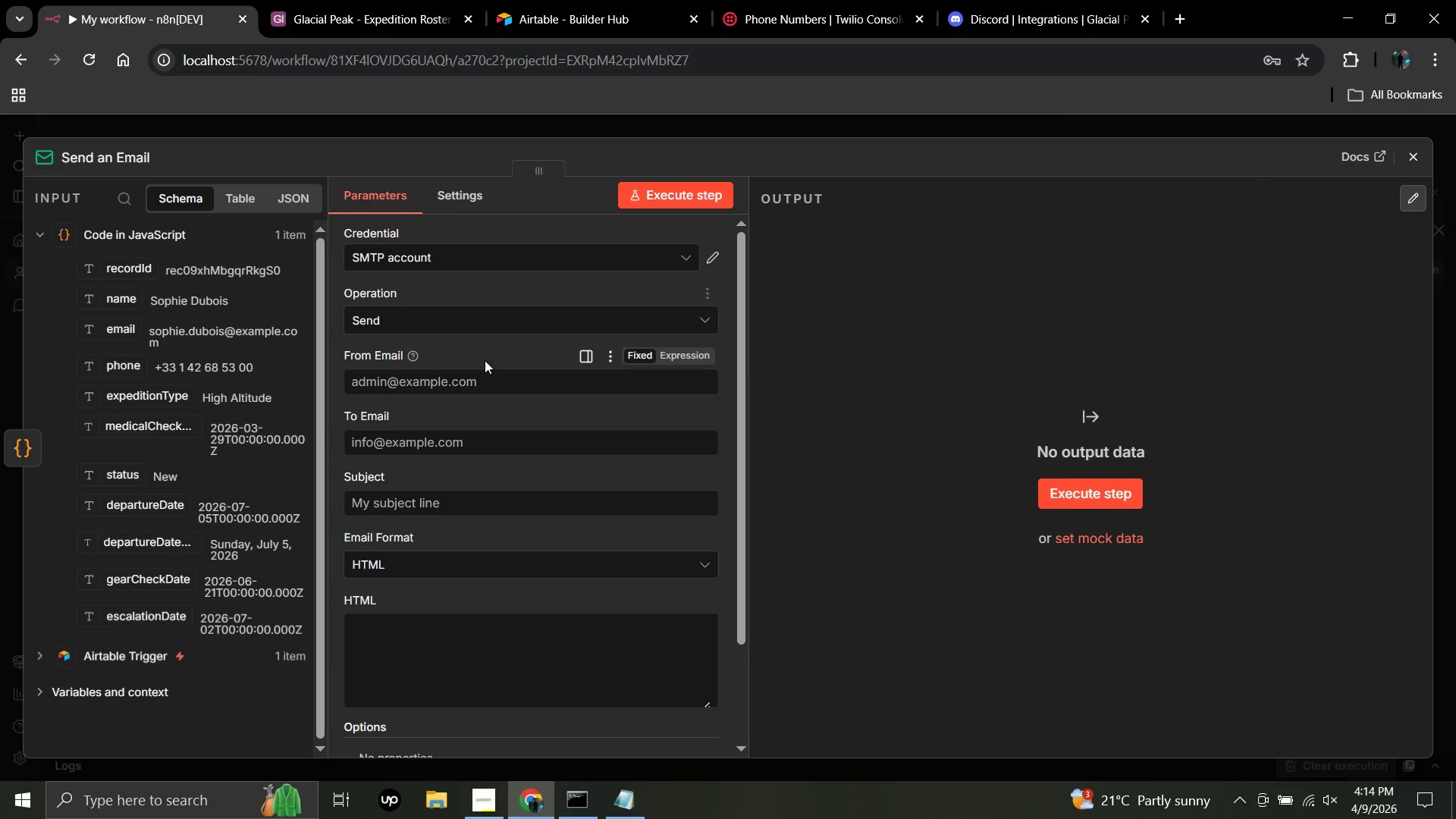 
scroll: coordinate [485, 360], scroll_direction: none, amount: 0.0
 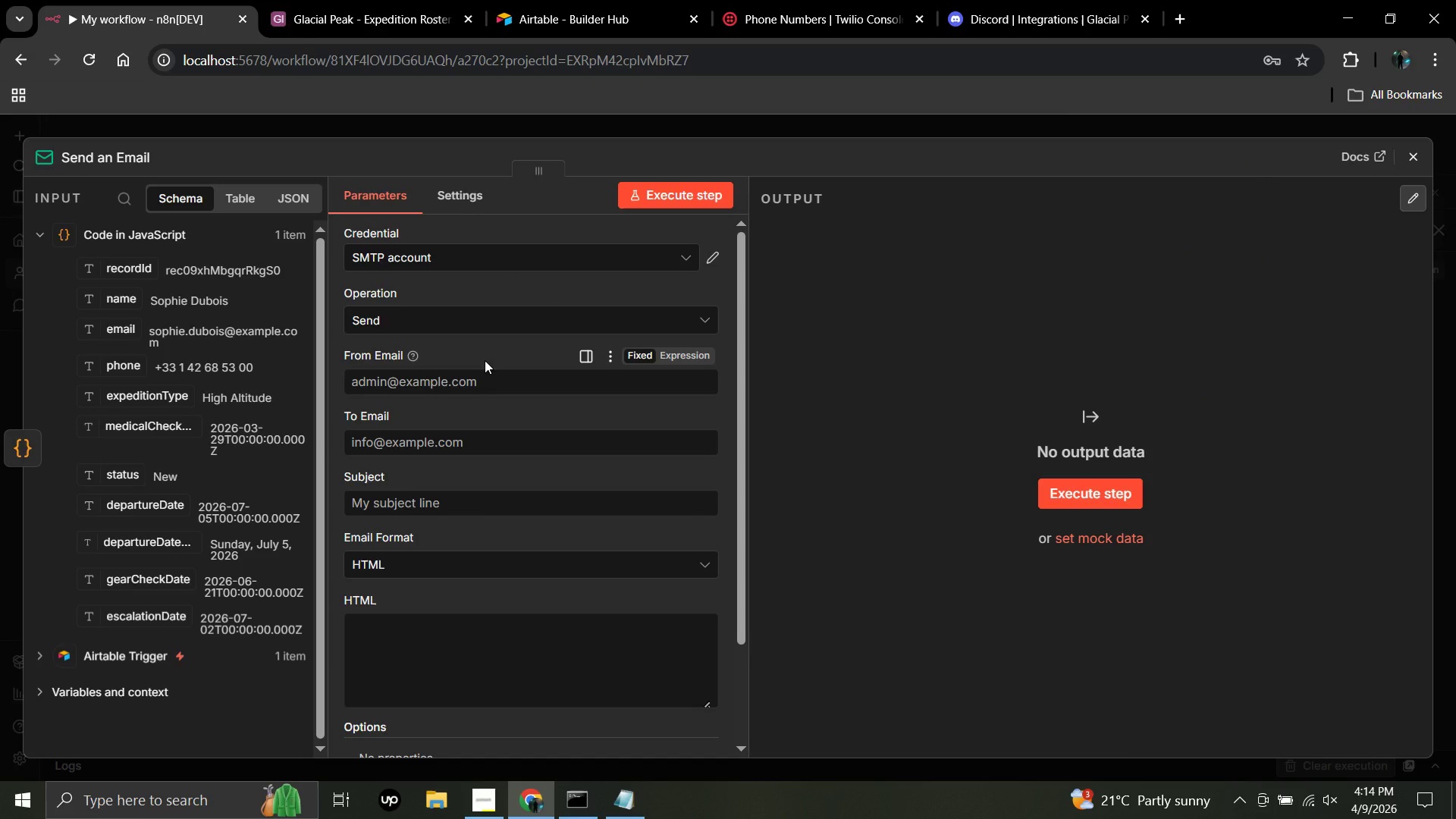 
wait(18.54)
 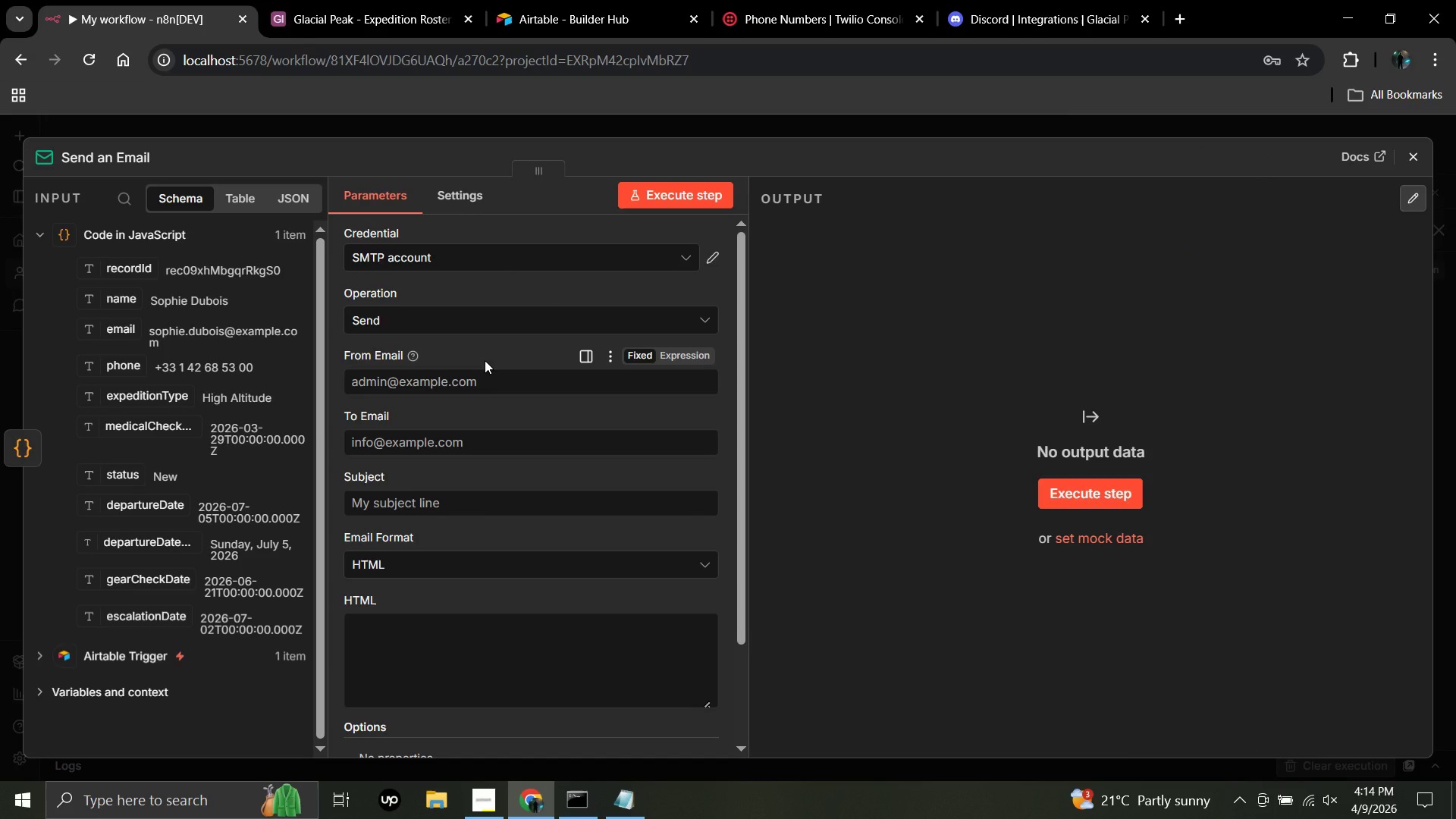 
left_click([452, 384])
 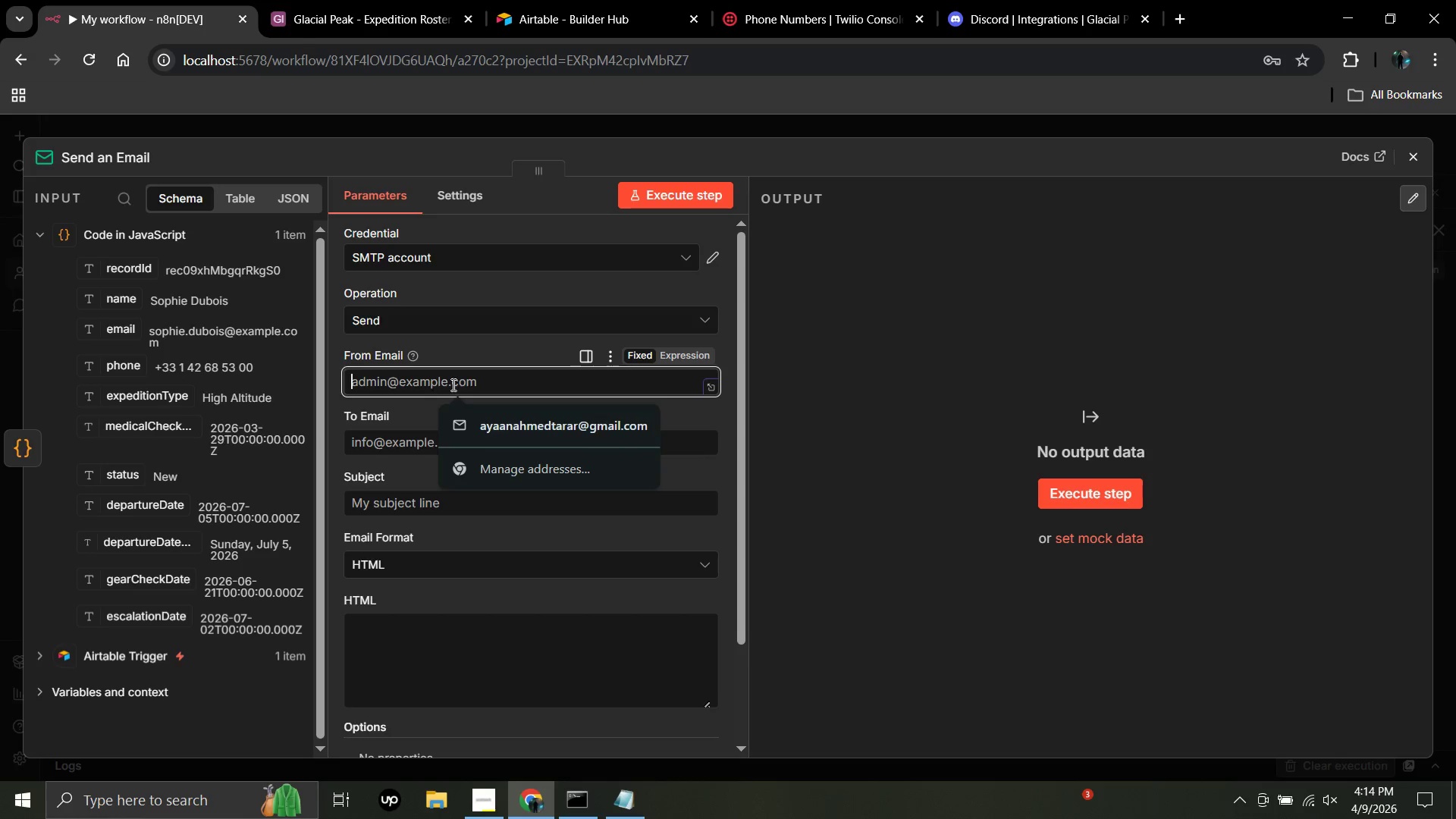 
key(ArrowDown)
 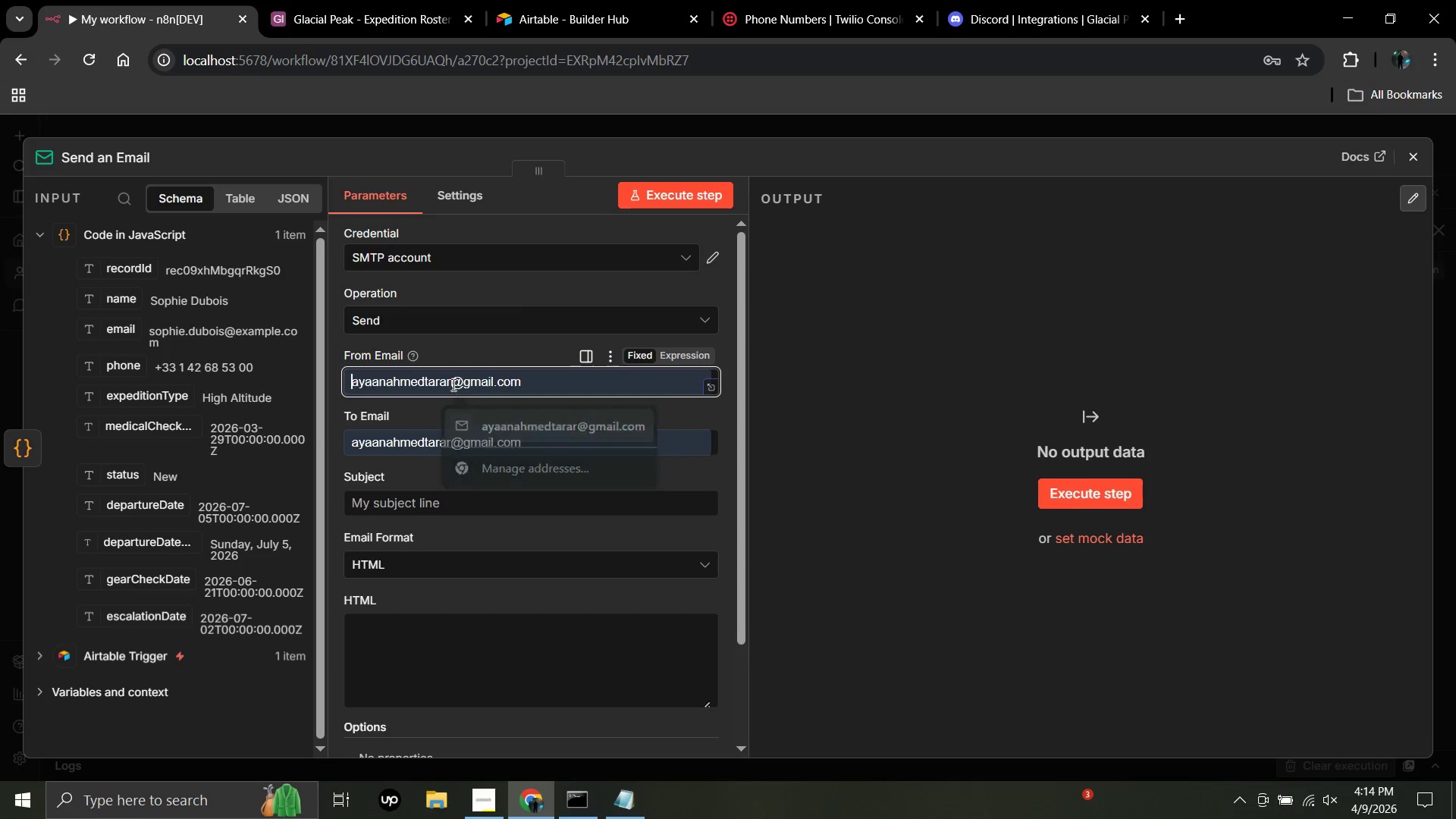 
key(Enter)
 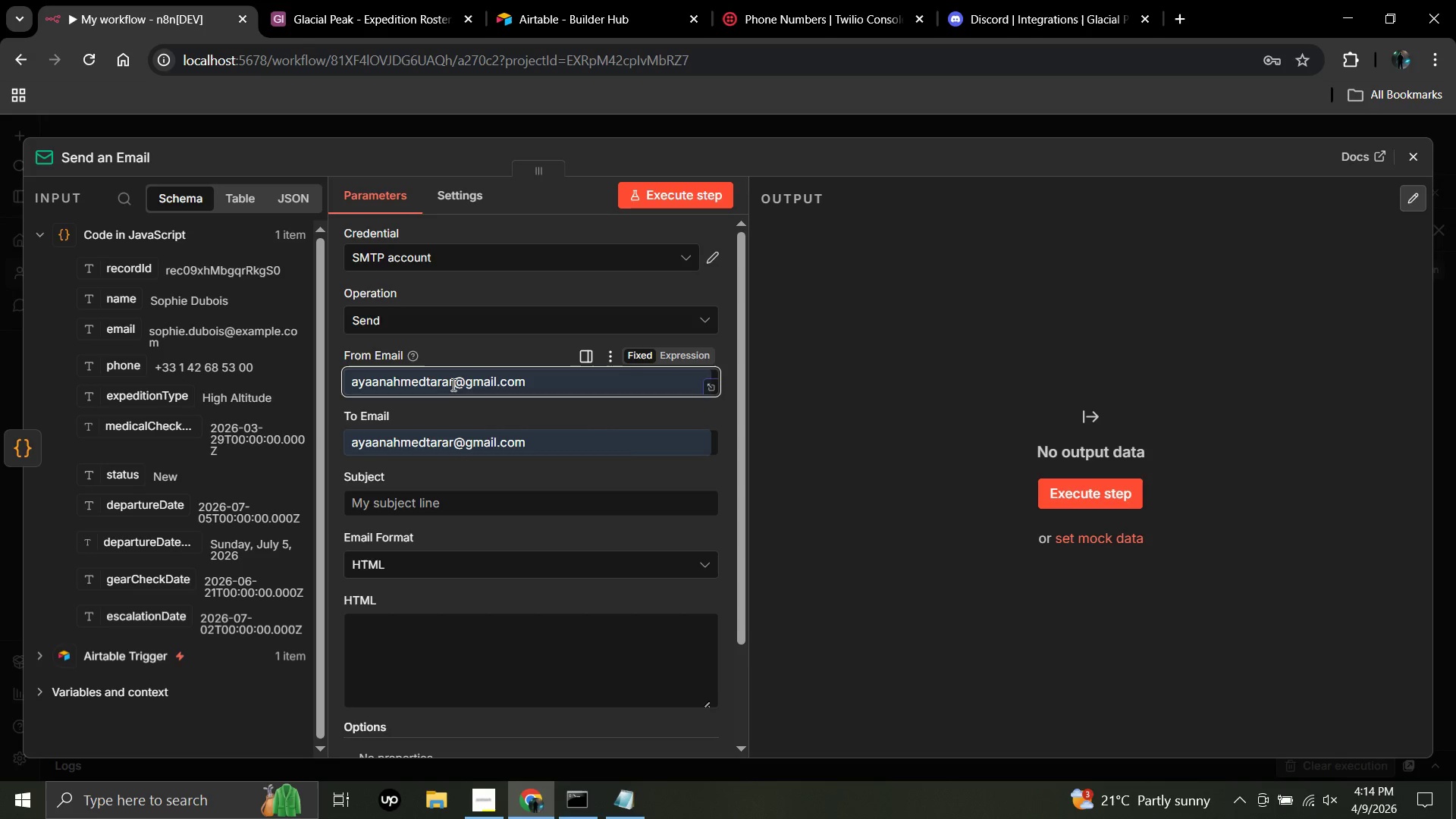 
wait(8.98)
 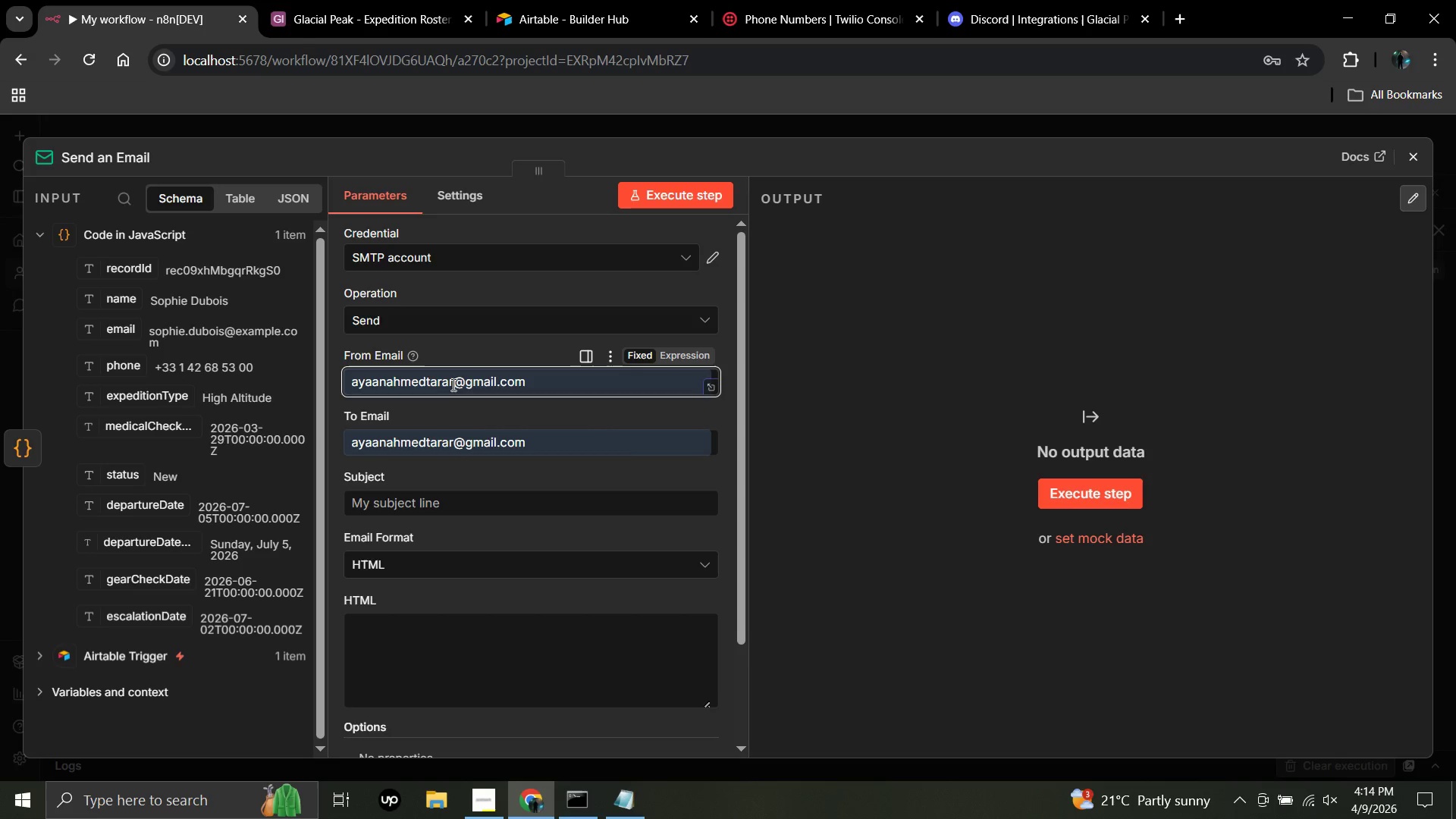 
left_click([509, 502])
 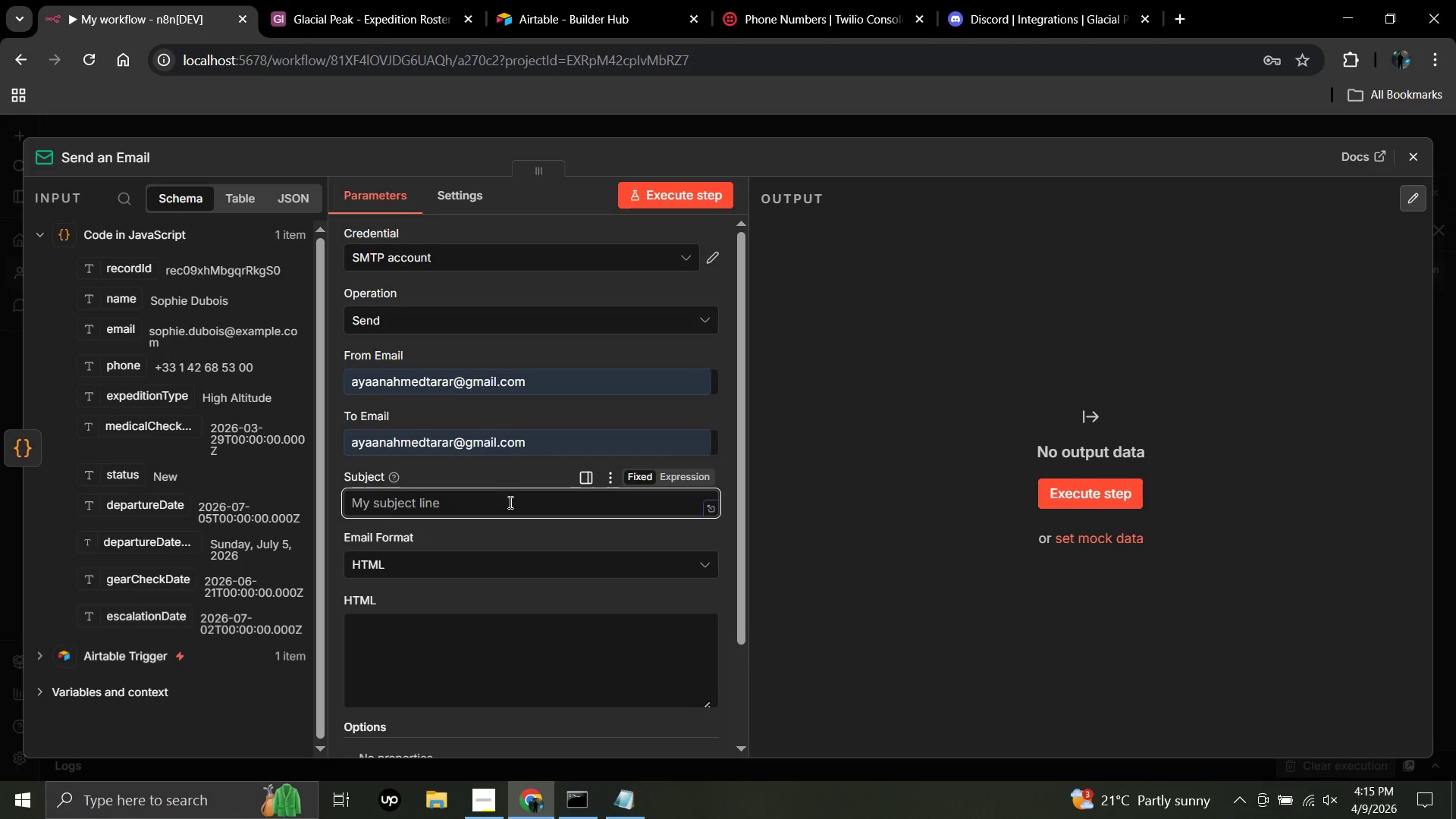 
type(Set to )
 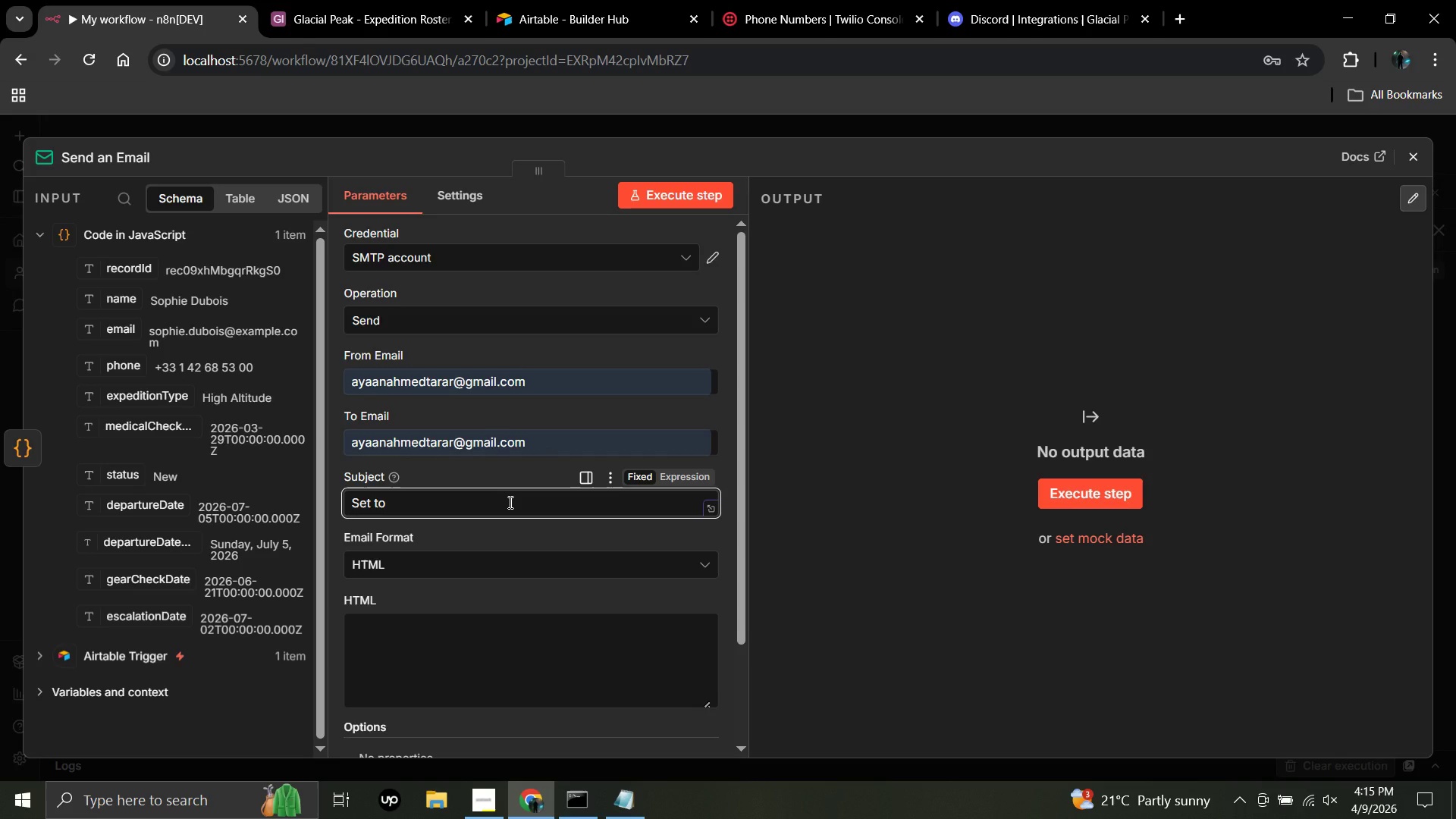 
hold_key(key=ShiftLeft, duration=1.52)
 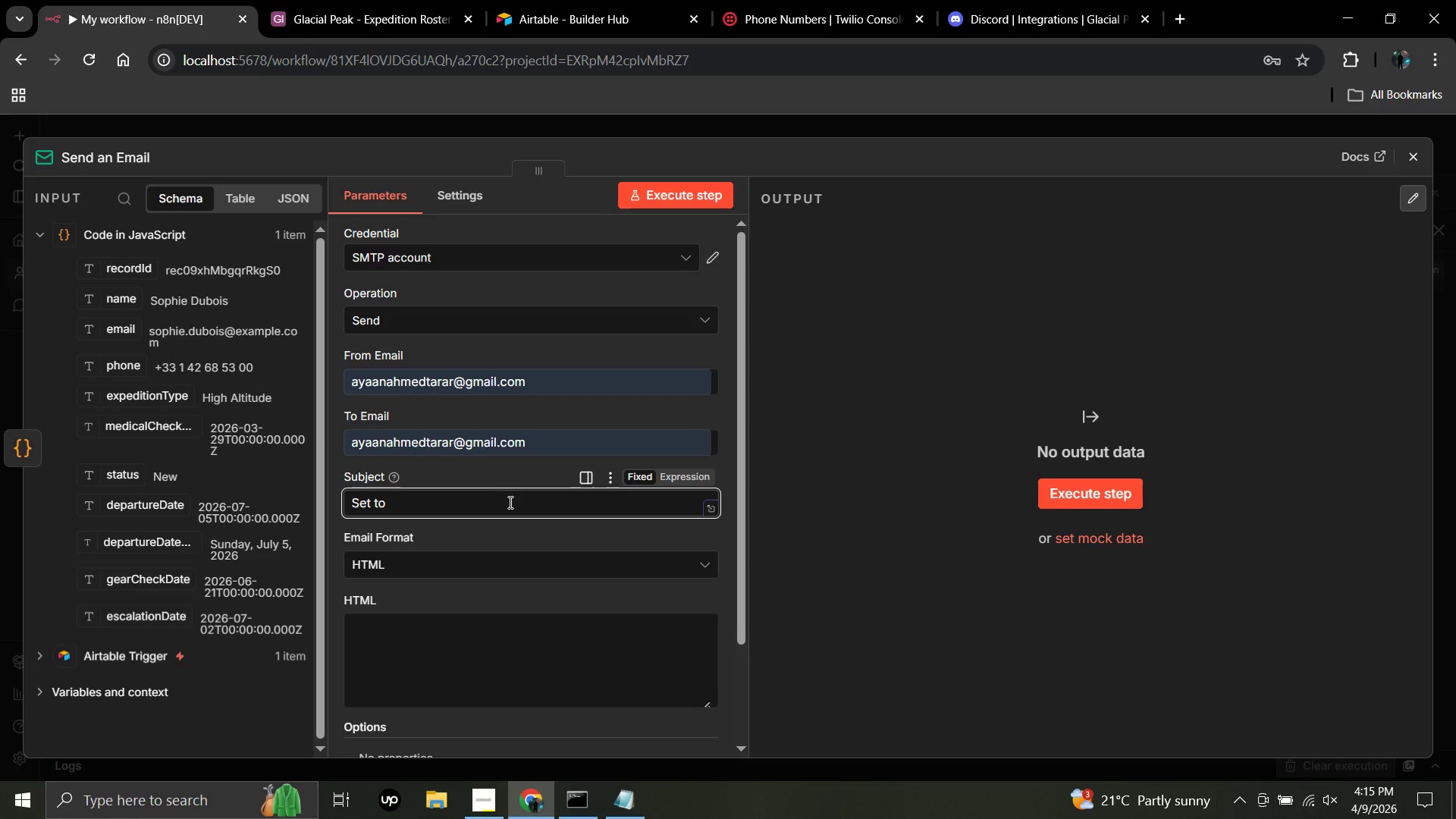 
hold_key(key=ShiftLeft, duration=0.61)
 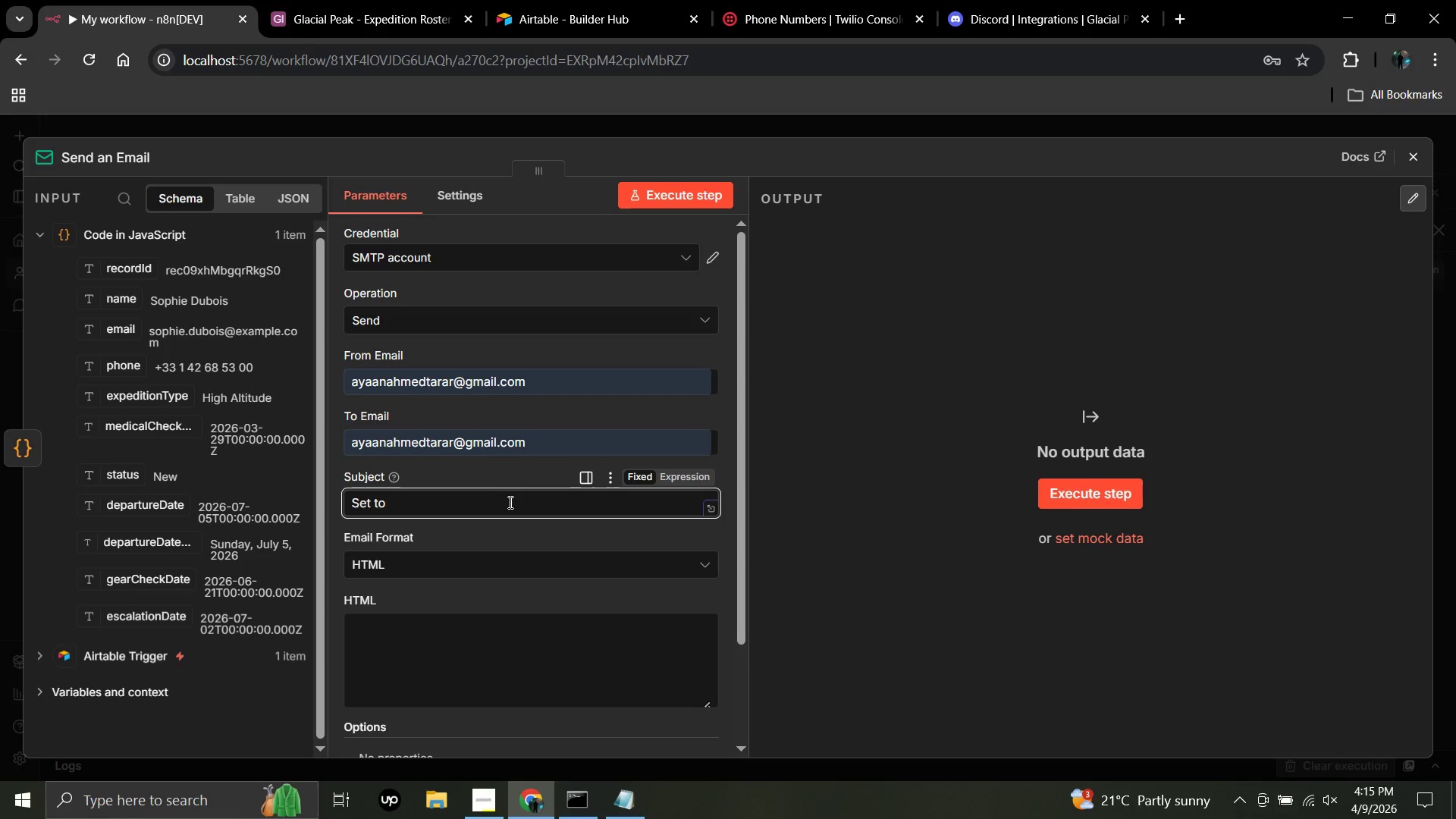 
type(experession tab )
 